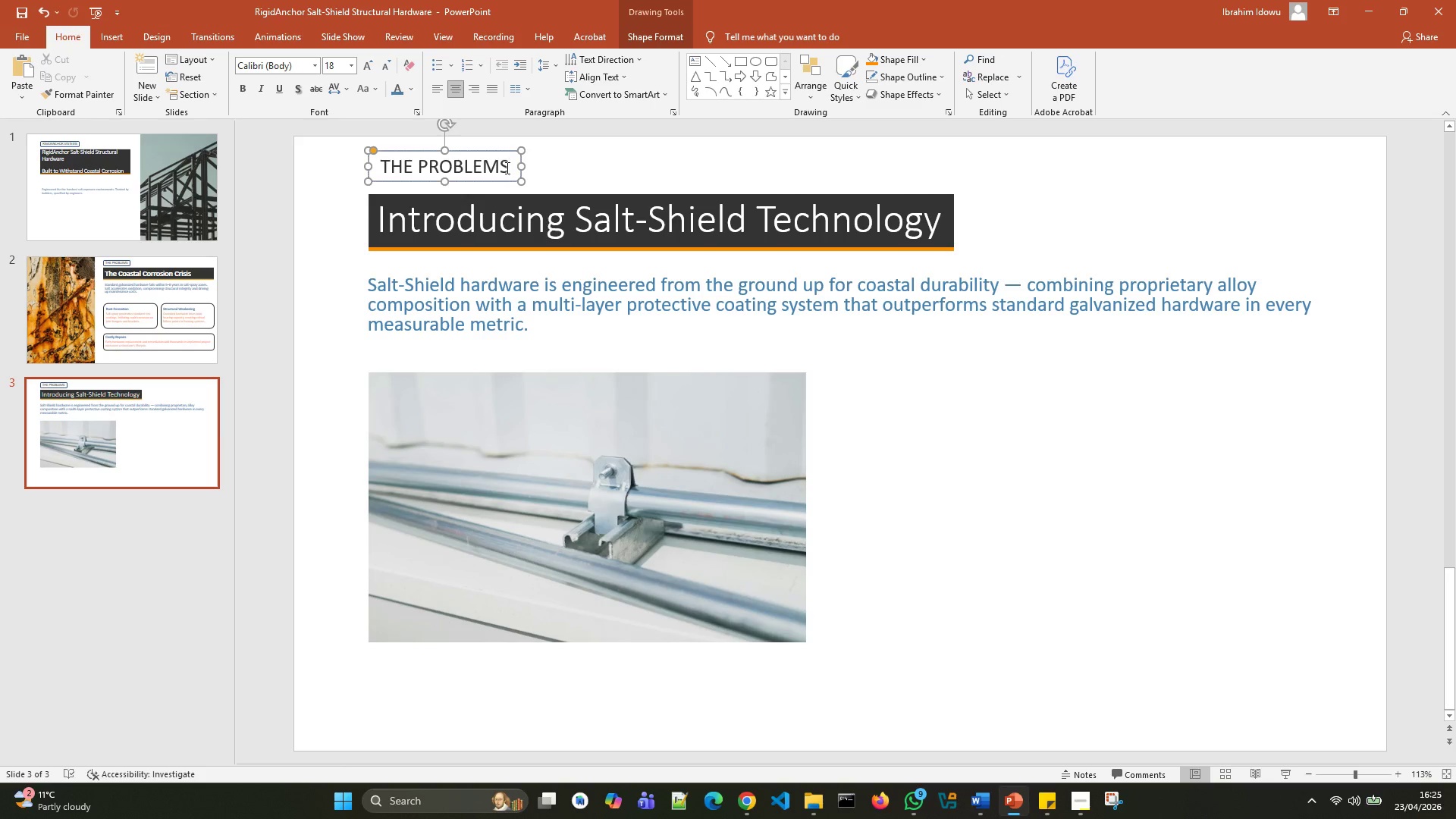 
wait(6.53)
 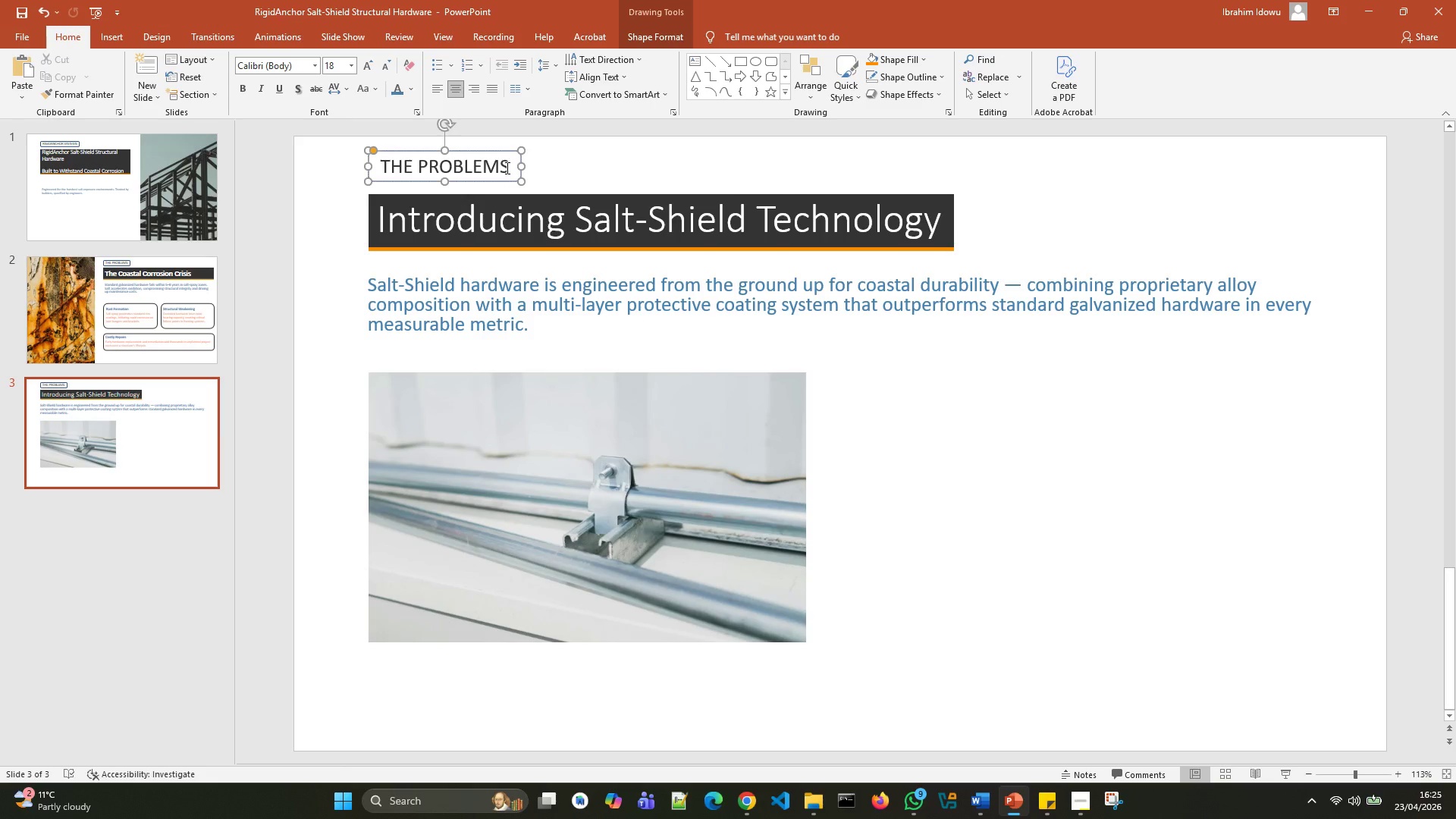 
hold_key(key=Backspace, duration=0.75)
 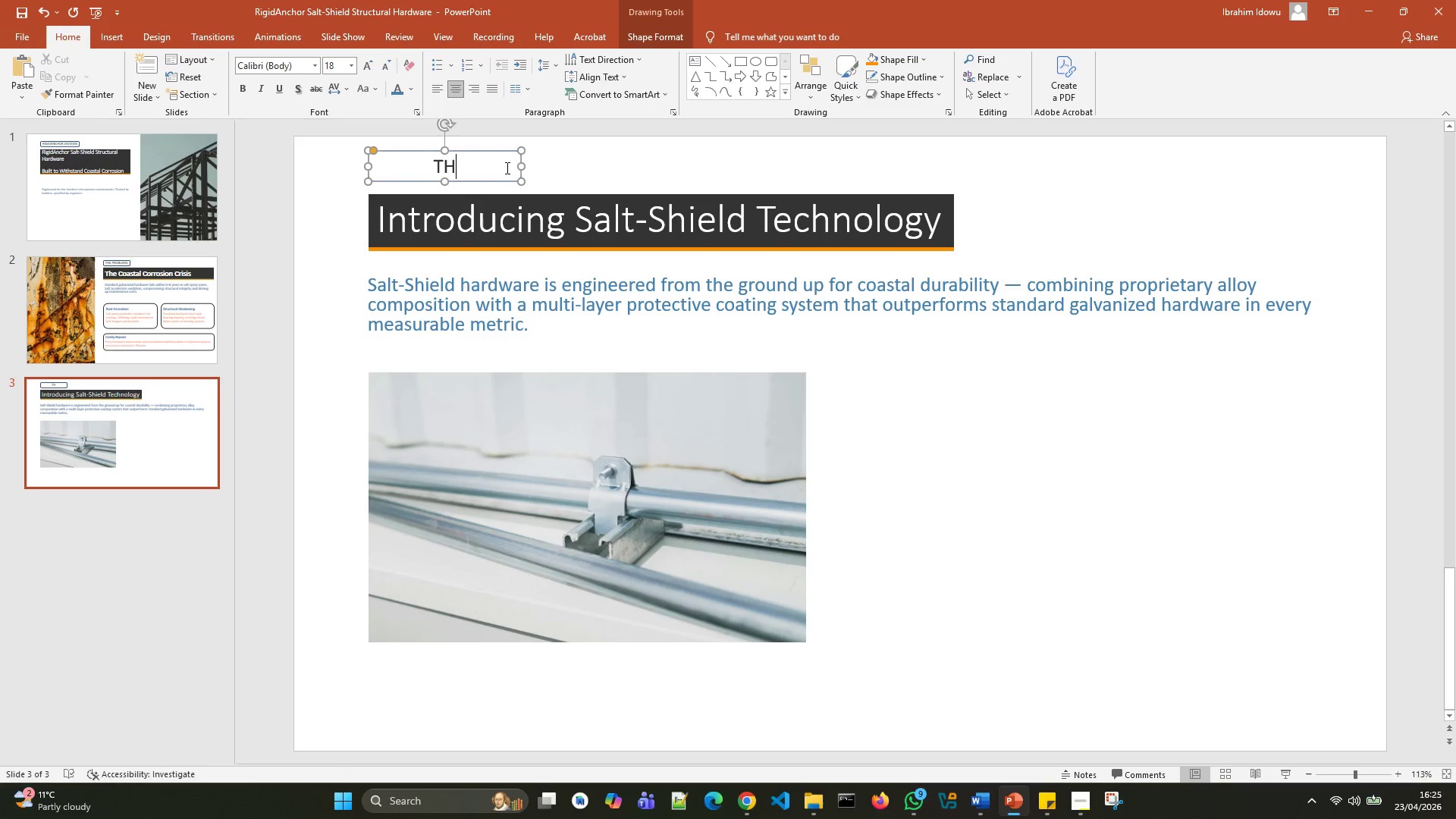 
type(e solution)
 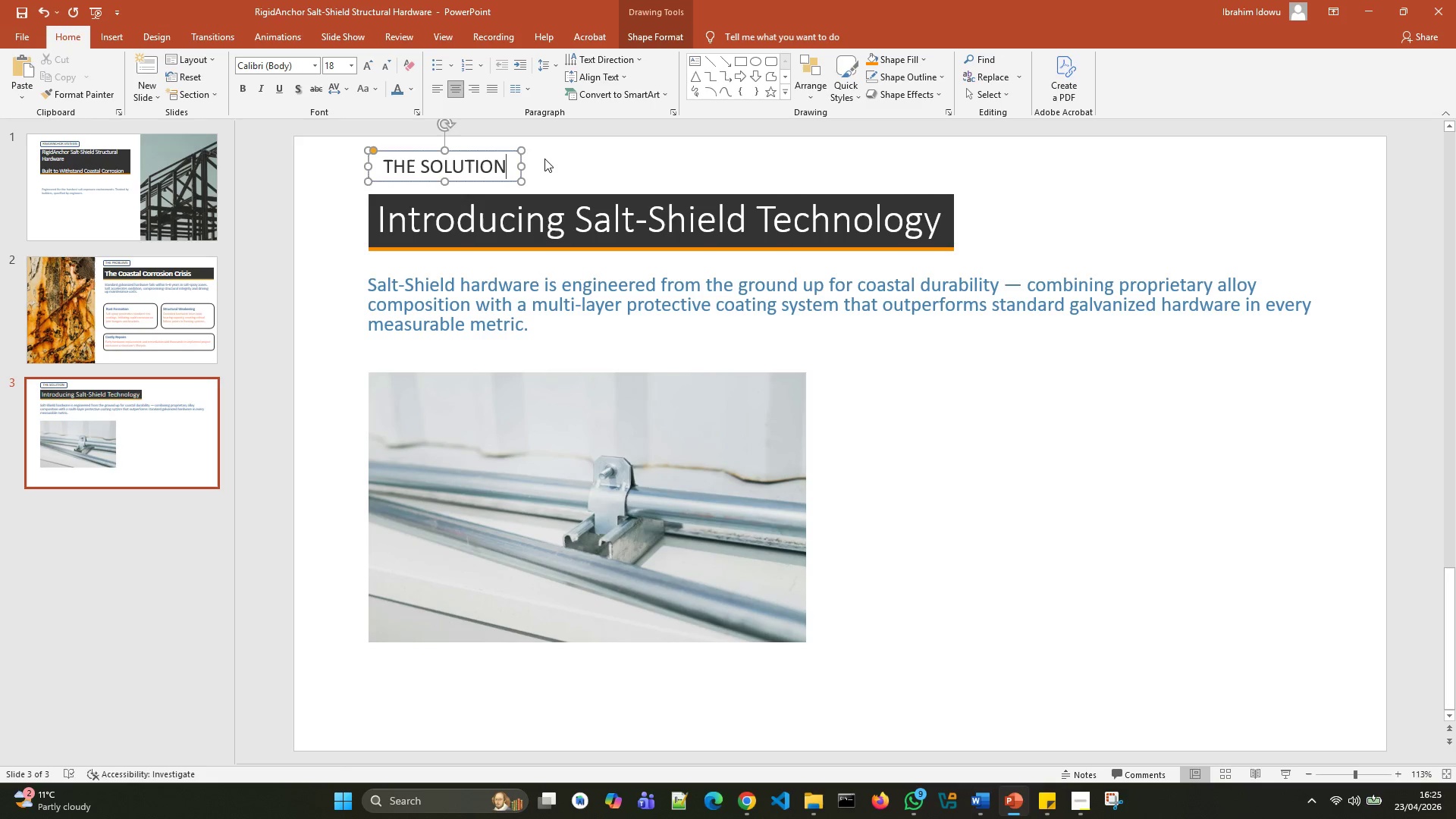 
left_click([544, 158])
 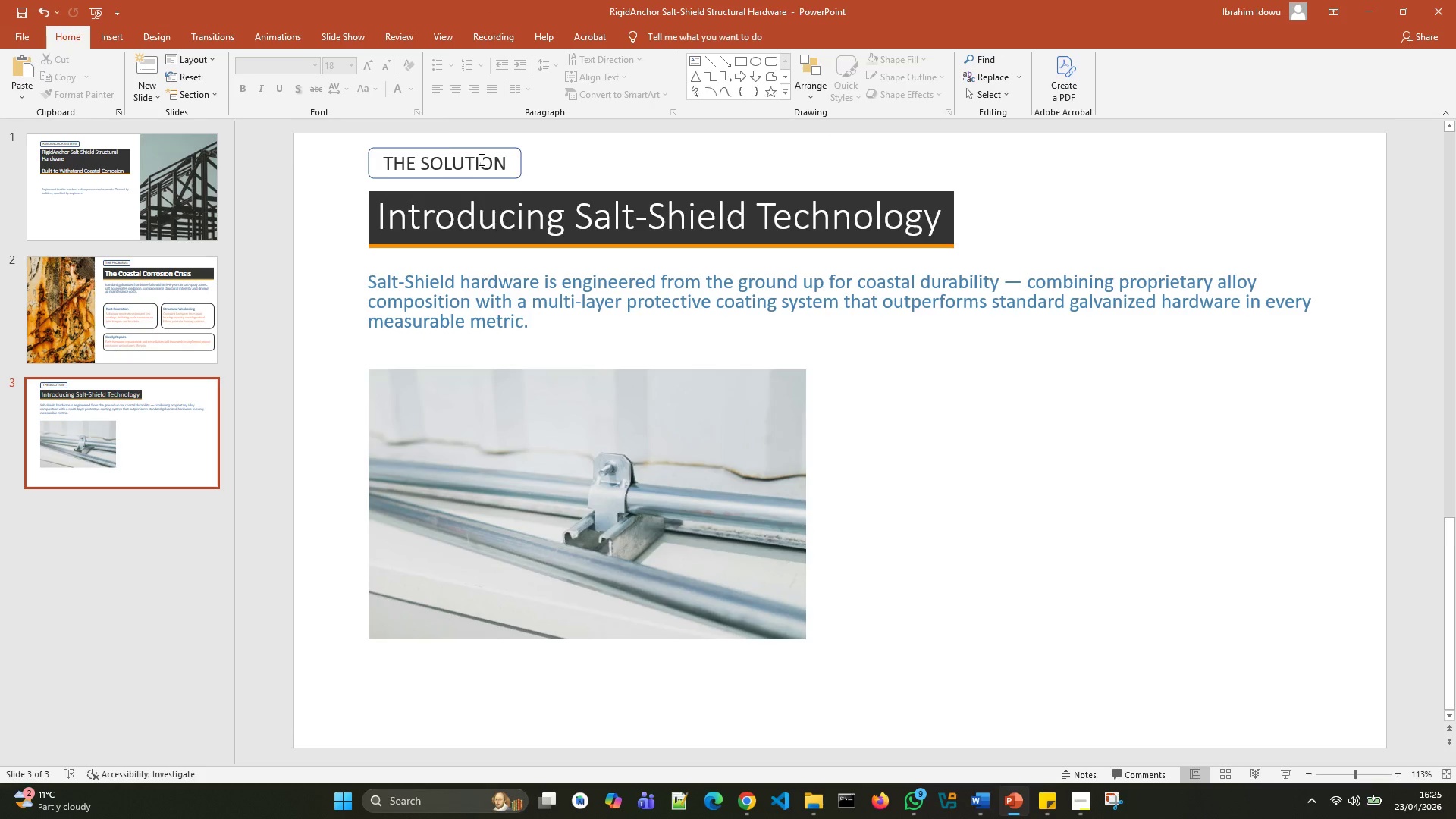 
left_click([480, 159])
 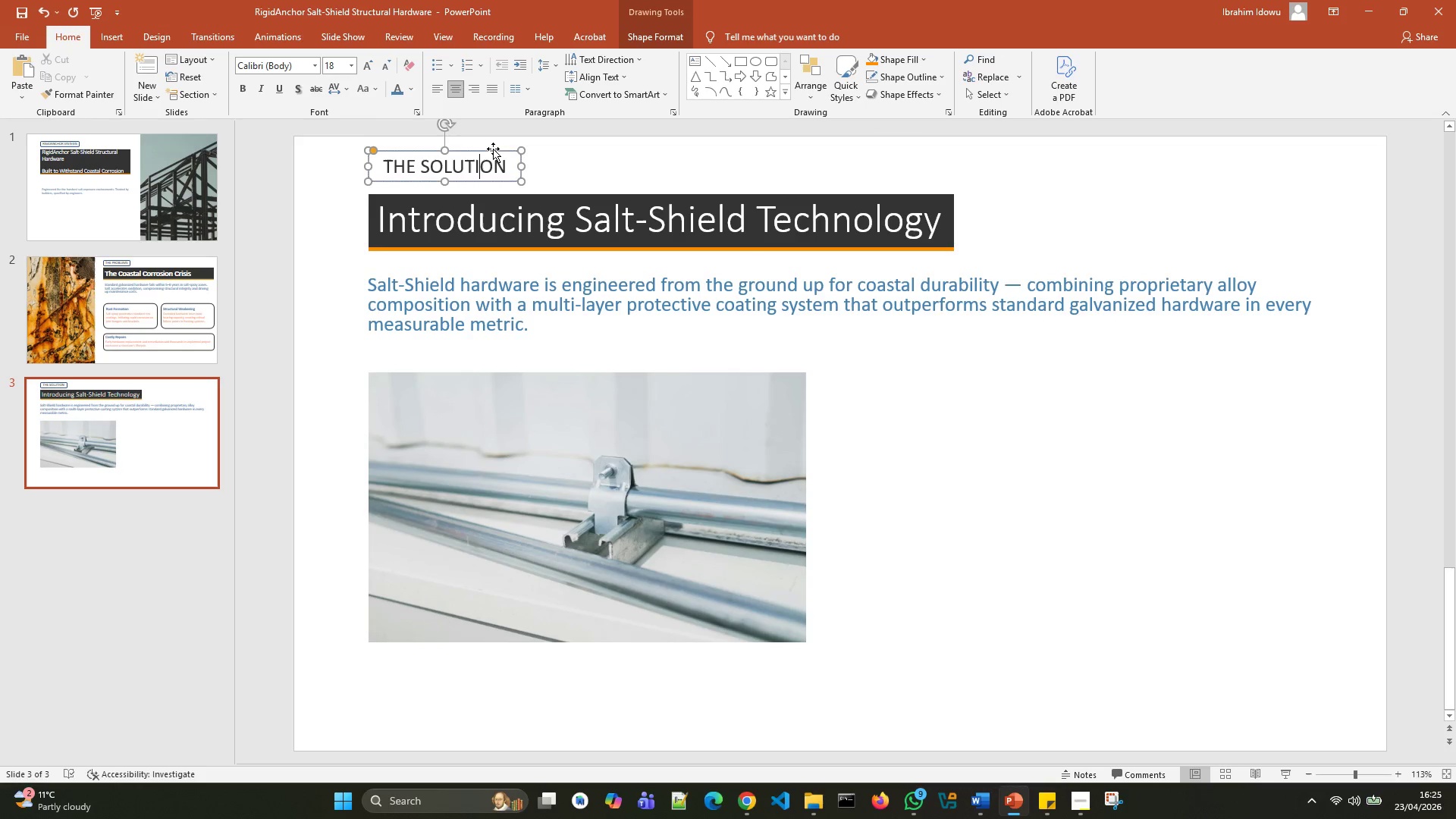 
left_click([493, 149])
 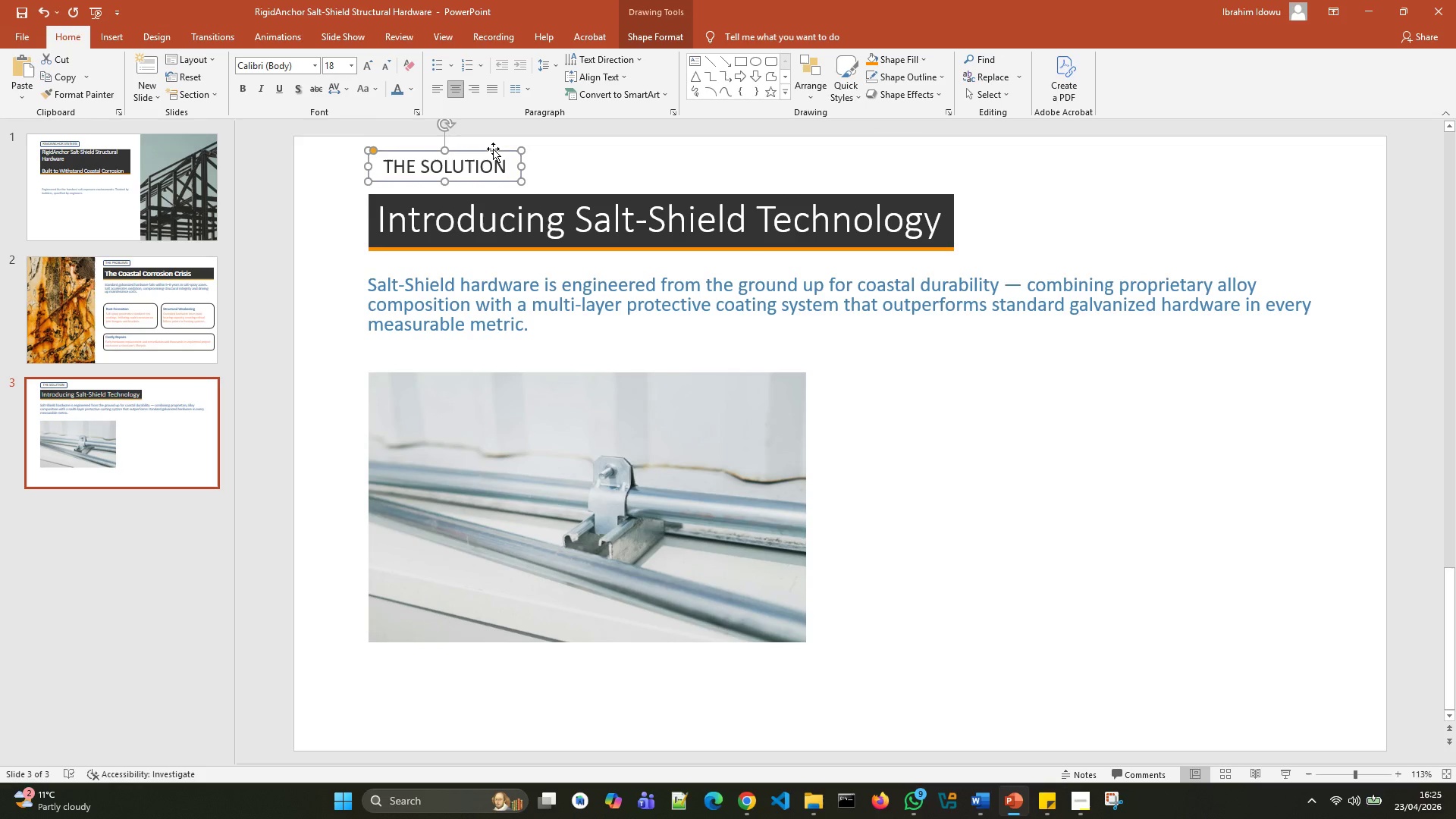 
key(Control+D)
 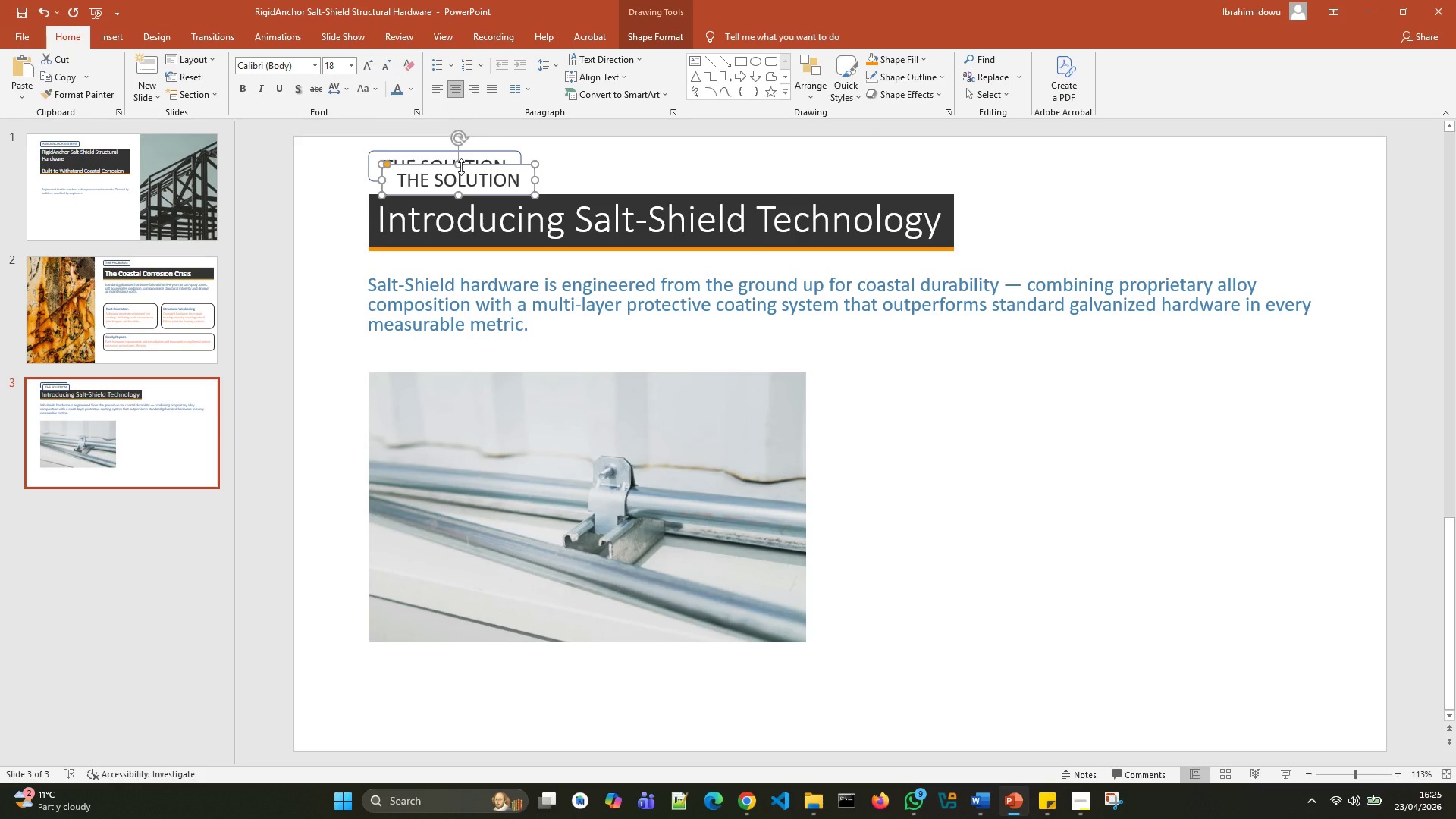 
left_click_drag(start_coordinate=[469, 165], to_coordinate=[1106, 375])
 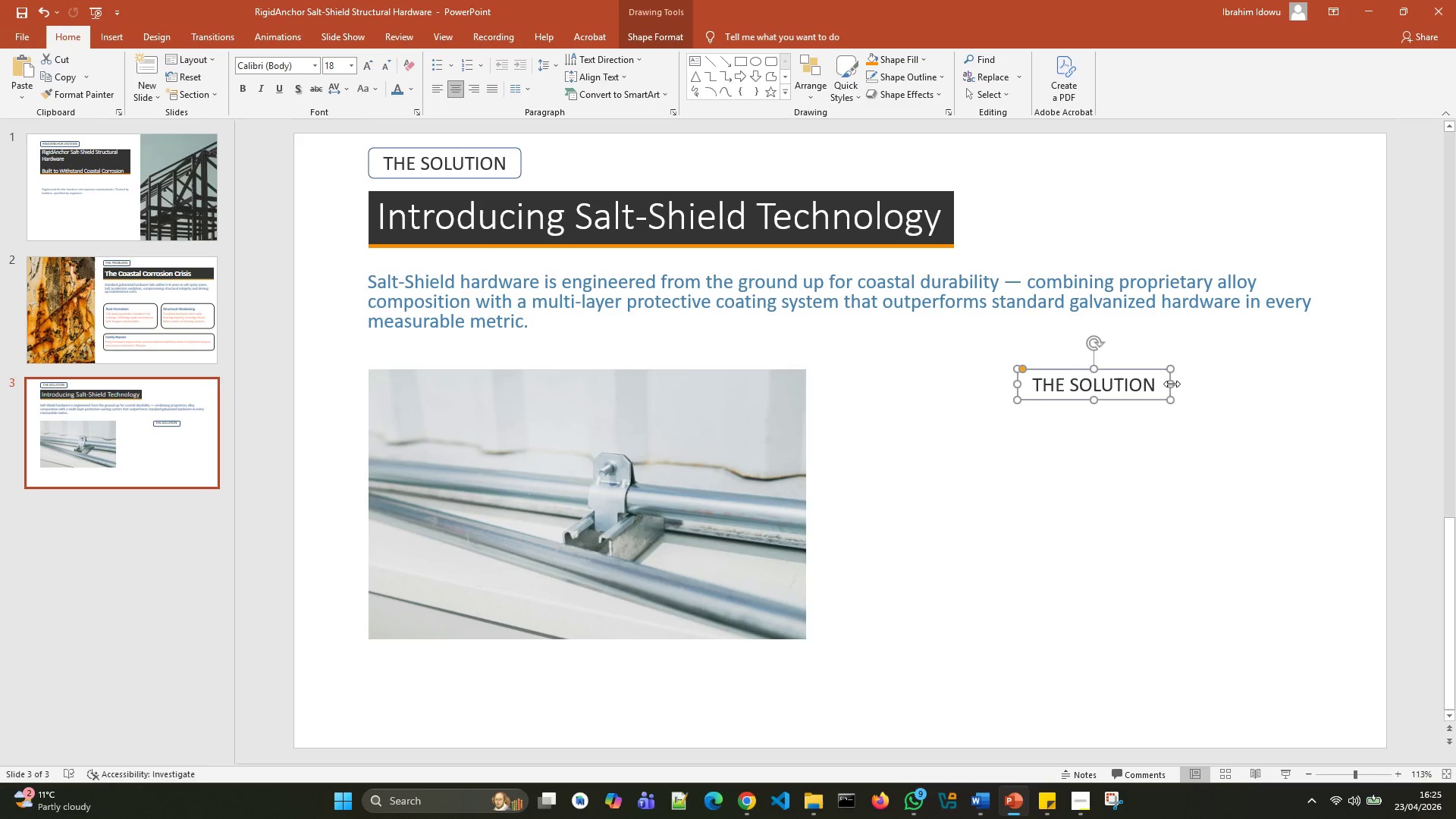 
left_click_drag(start_coordinate=[1172, 384], to_coordinate=[1310, 388])
 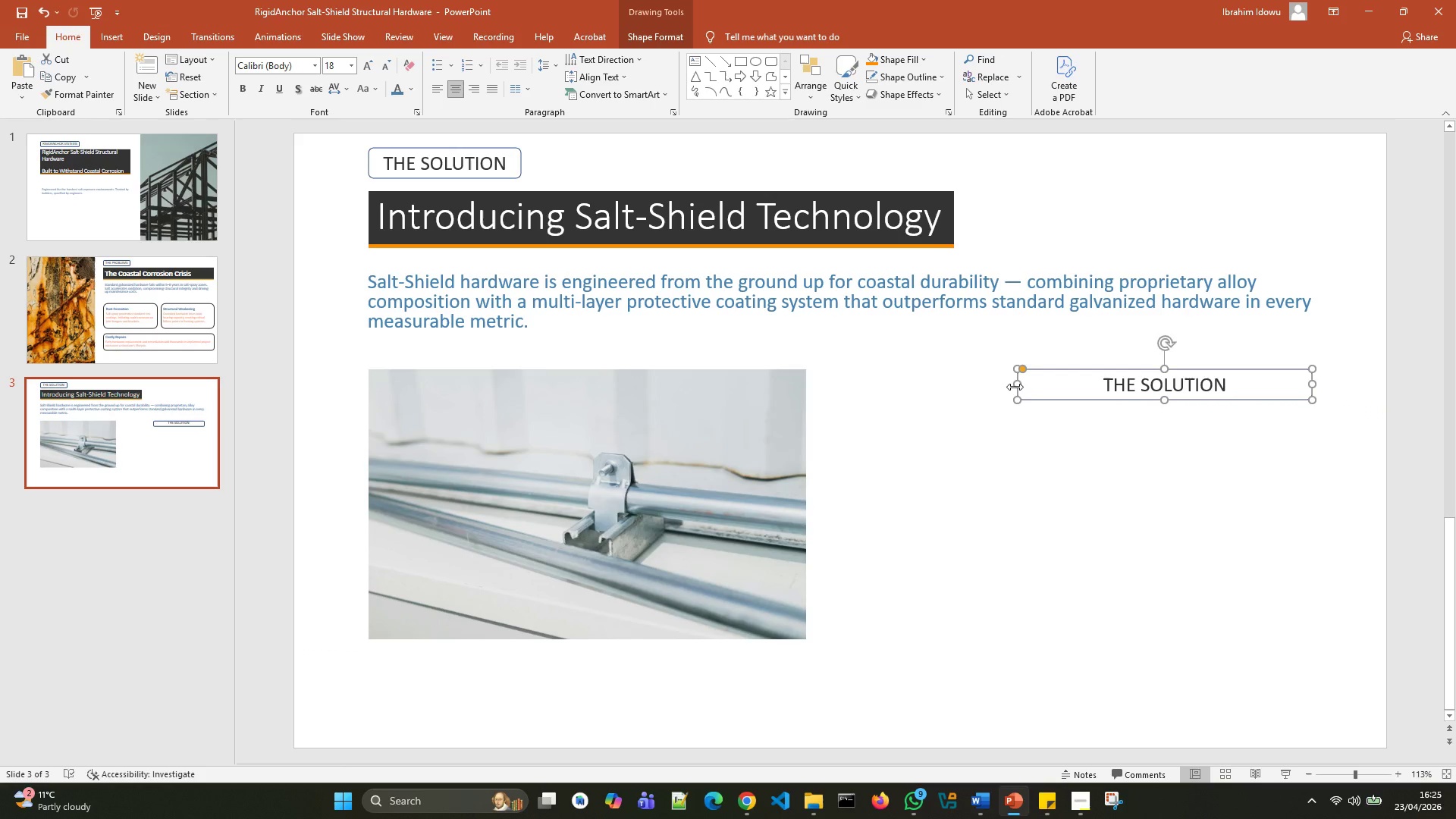 
left_click_drag(start_coordinate=[1015, 387], to_coordinate=[965, 387])
 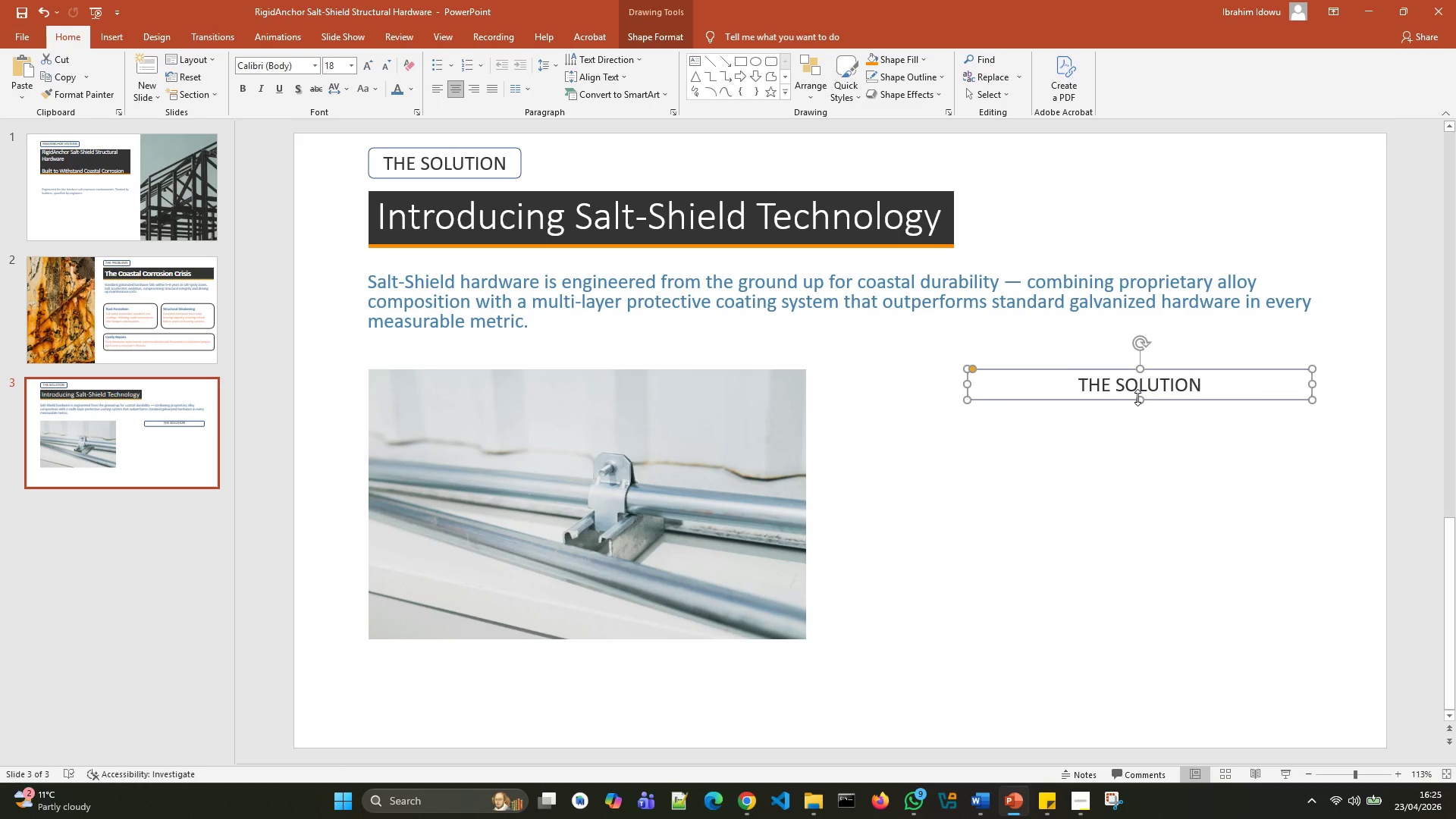 
left_click_drag(start_coordinate=[1138, 398], to_coordinate=[1161, 482])
 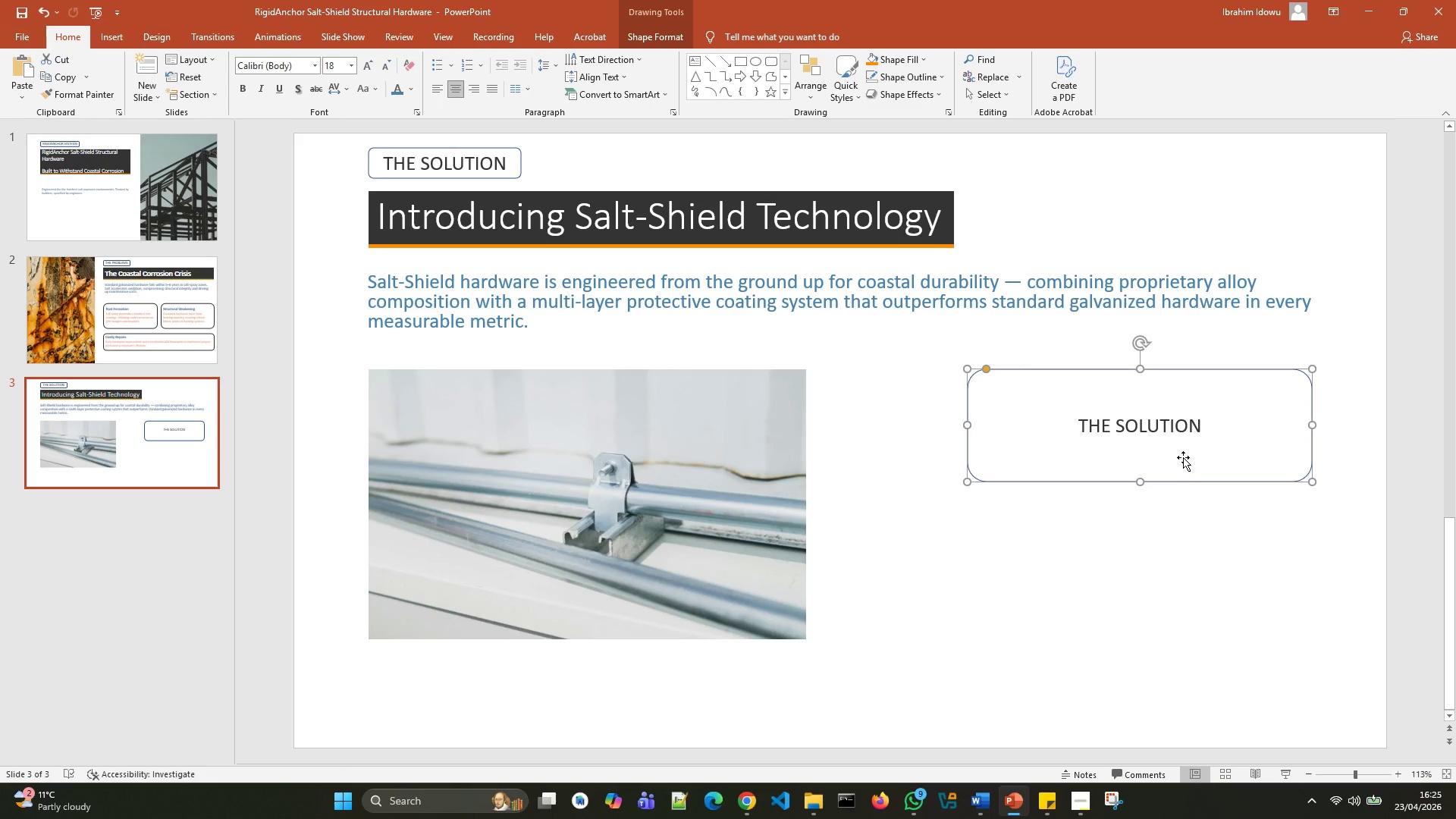 
wait(5.45)
 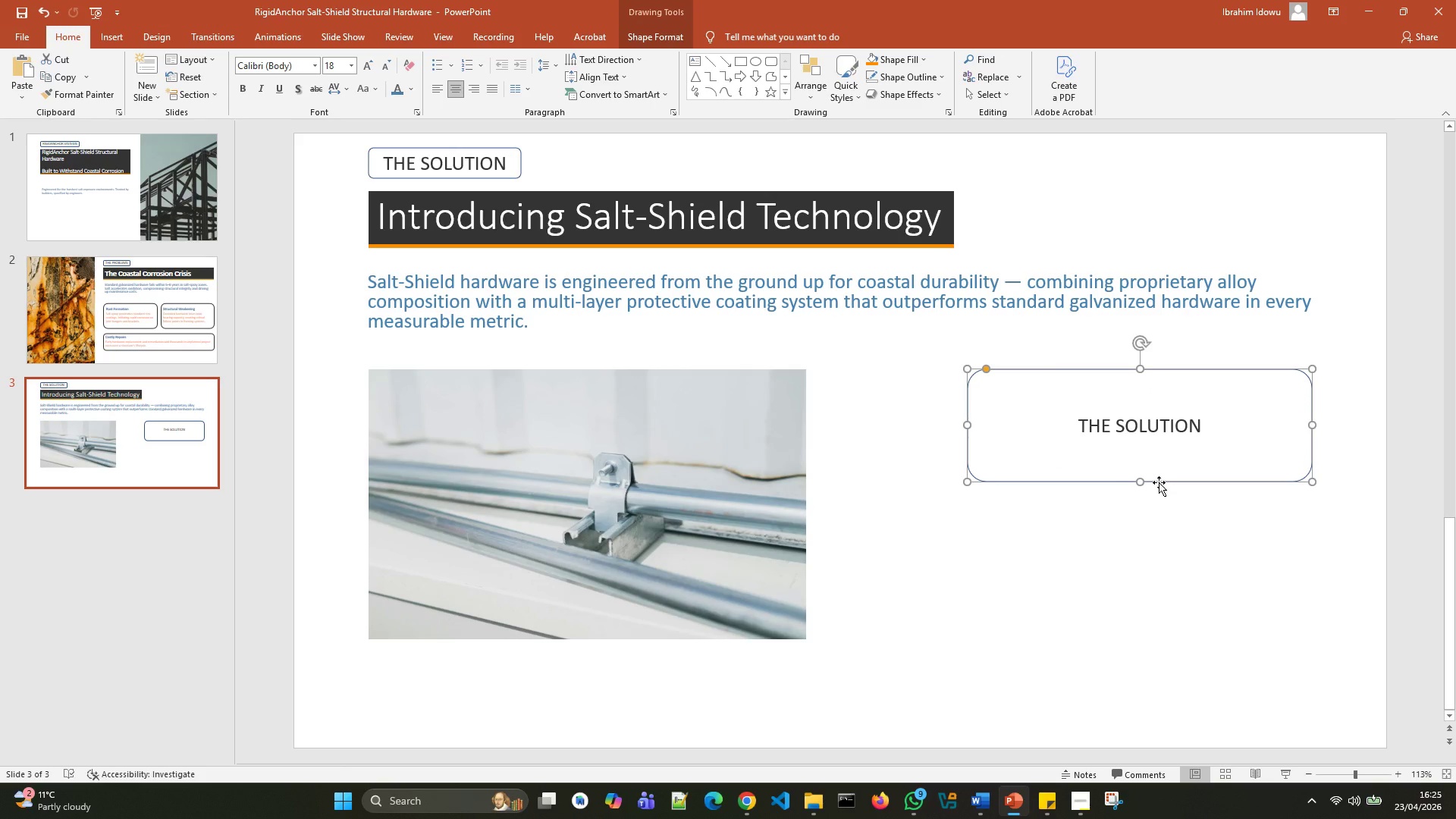 
left_click_drag(start_coordinate=[1151, 398], to_coordinate=[1139, 397])
 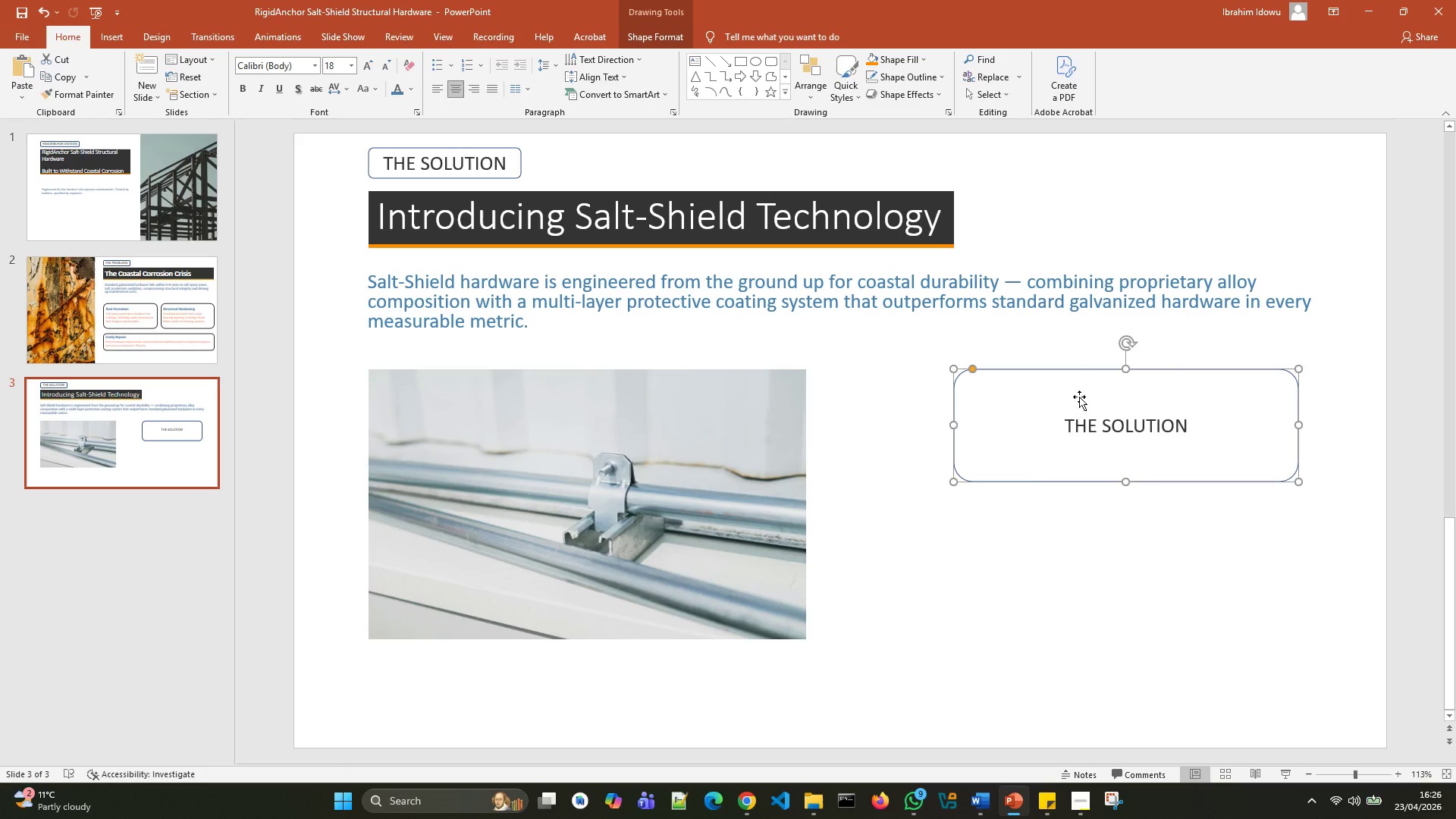 
left_click([1140, 425])
 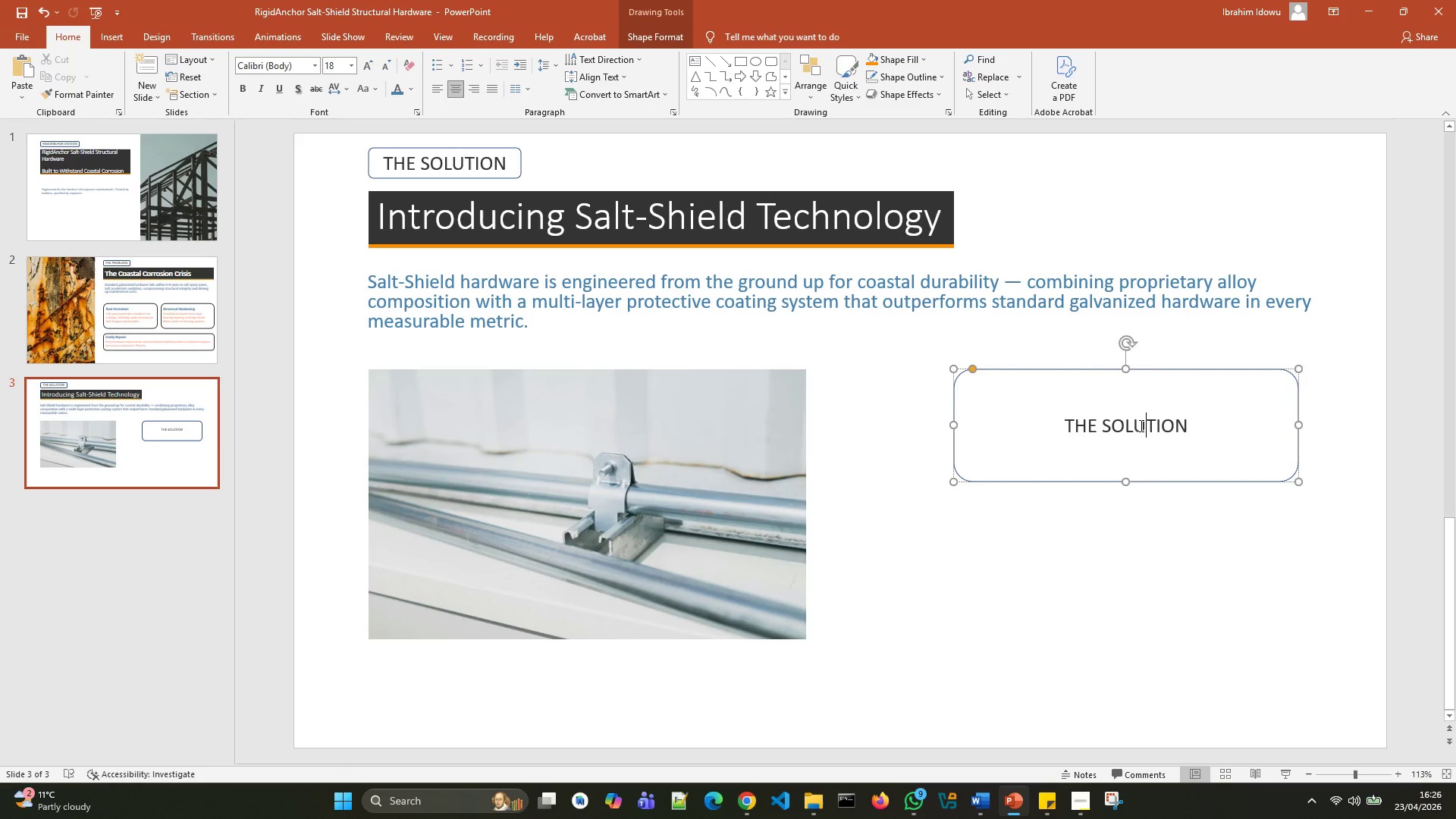 
key(Control+A)
 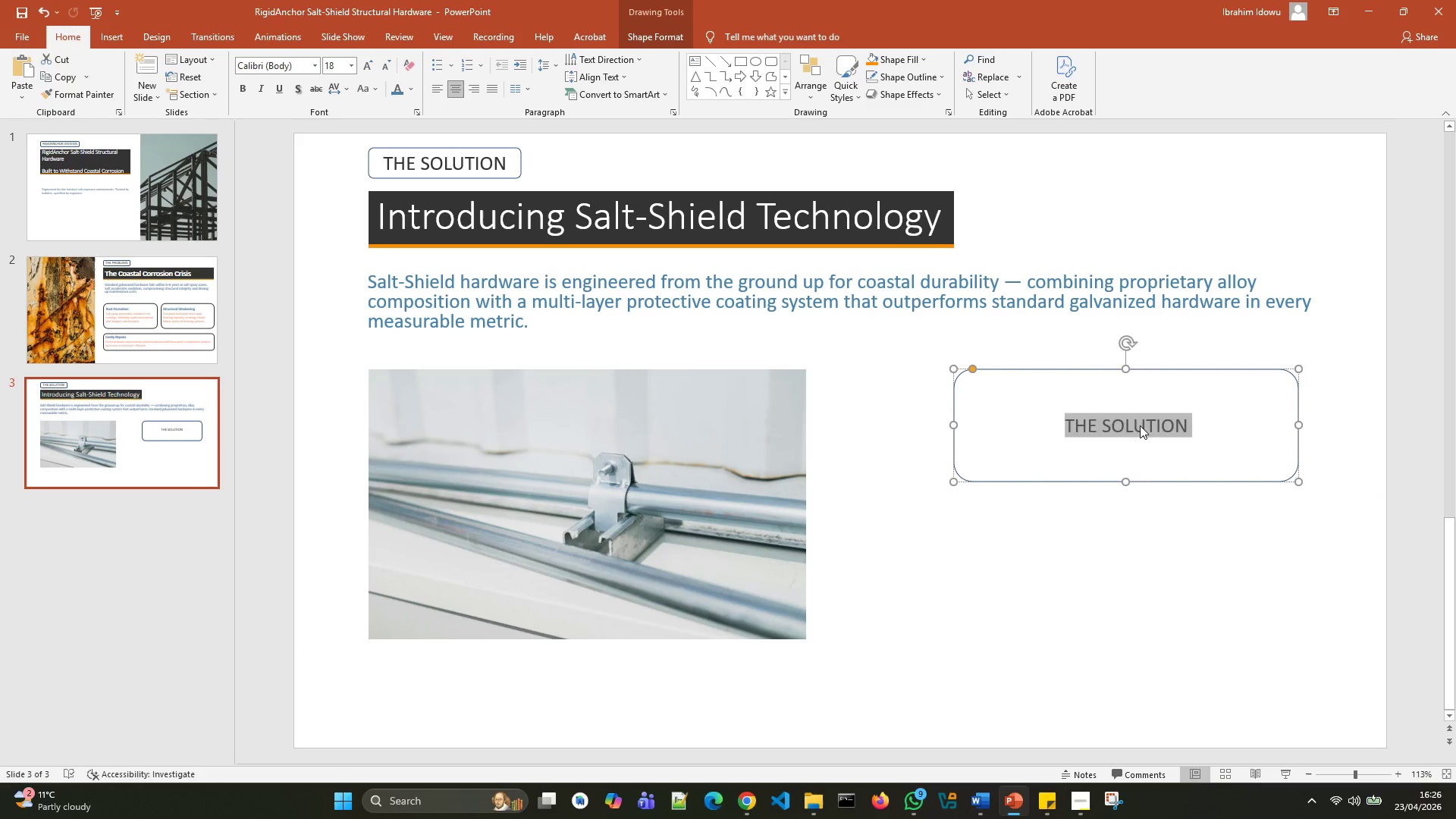 
key(Backspace)
 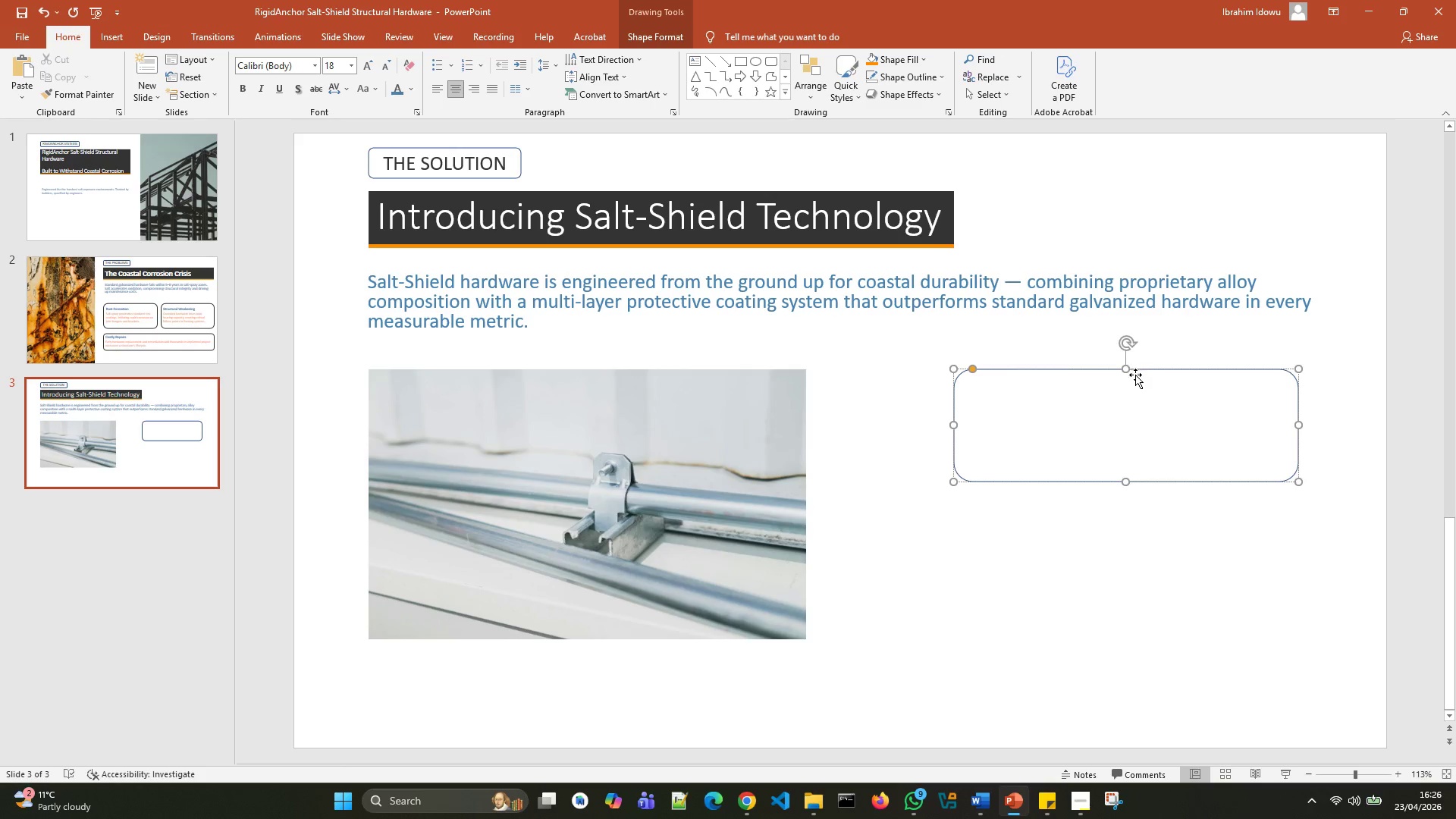 
left_click([1136, 379])
 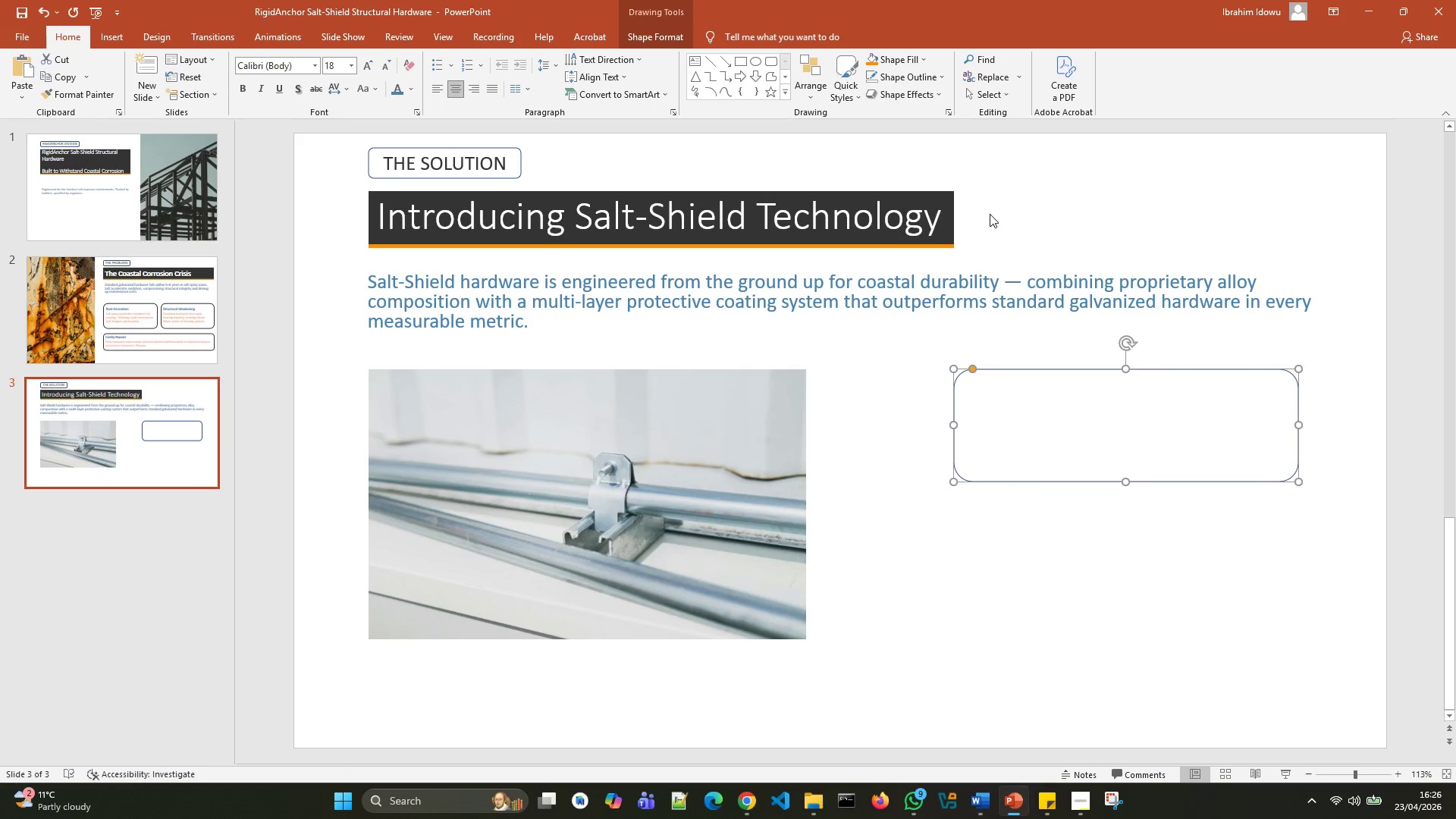 
wait(5.27)
 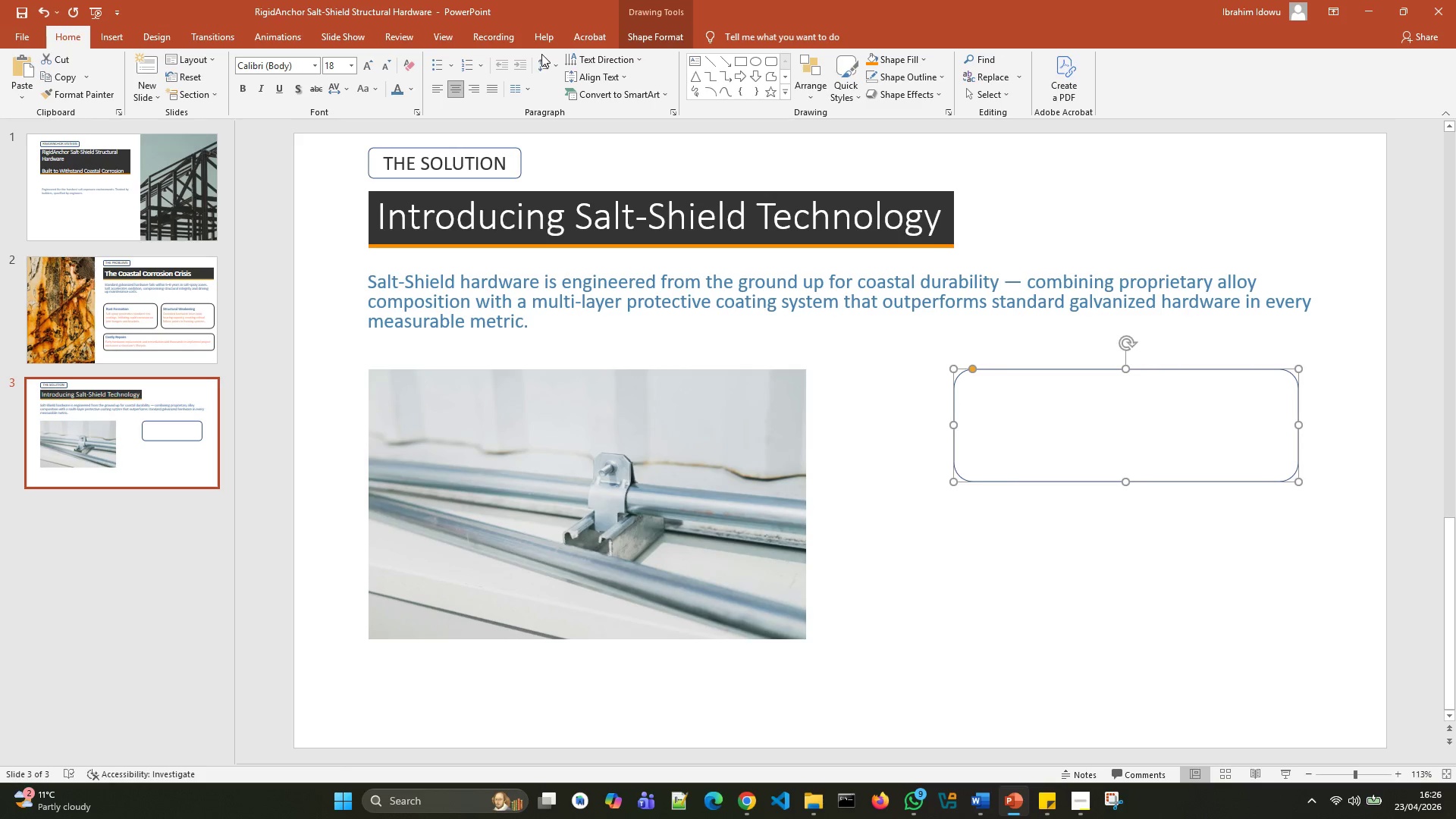 
left_click([921, 58])
 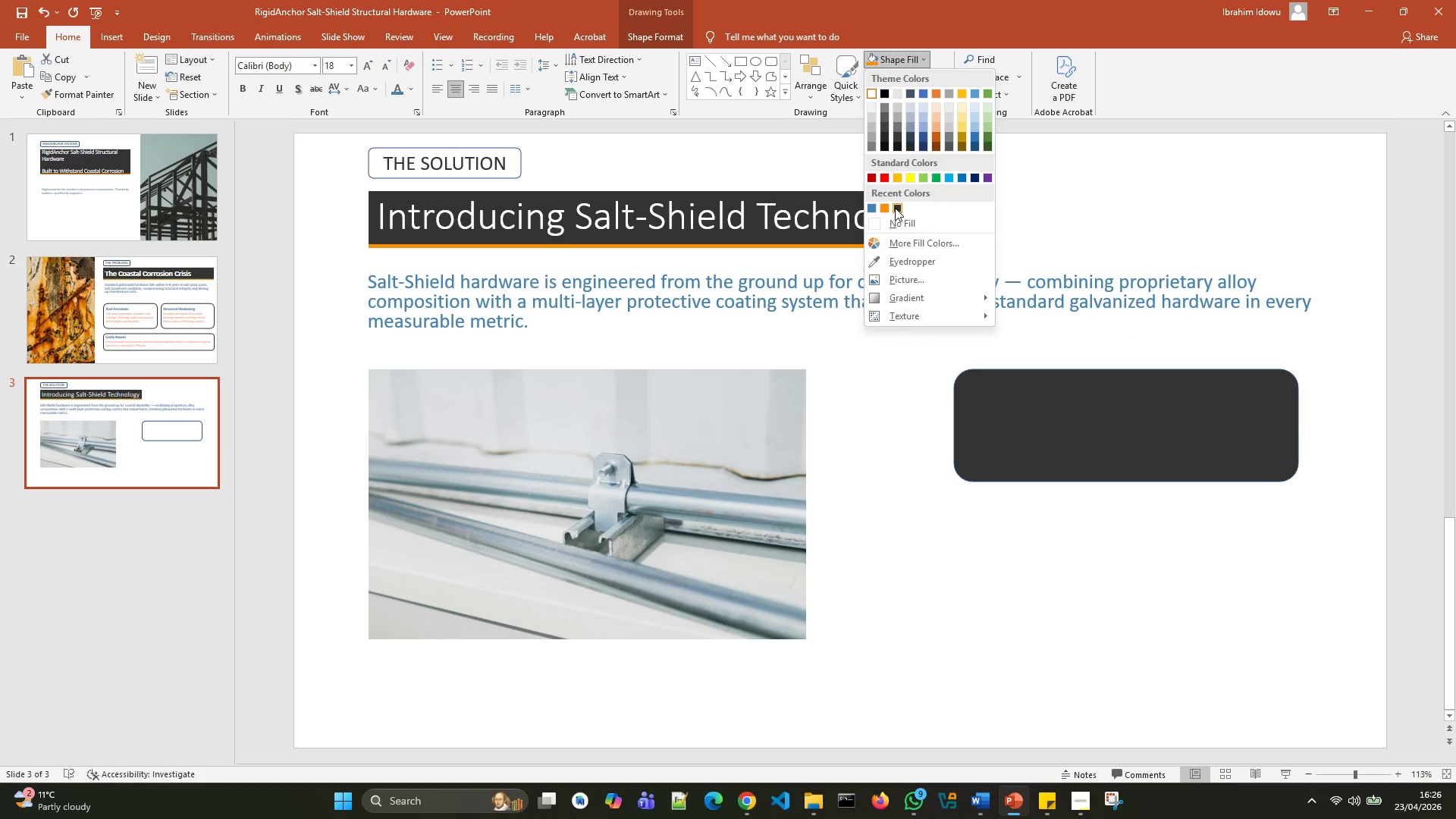 
left_click([895, 208])
 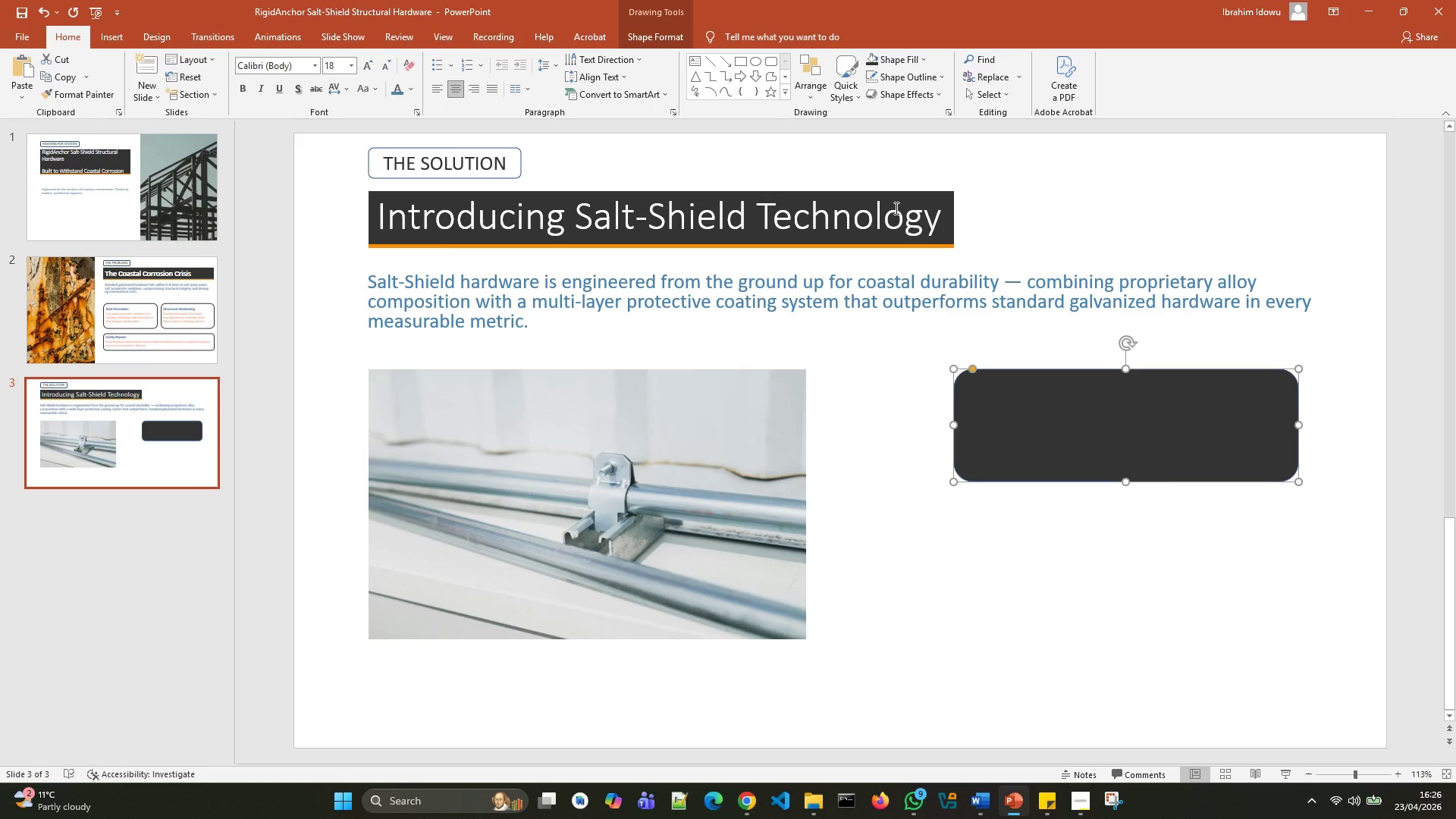 
wait(12.5)
 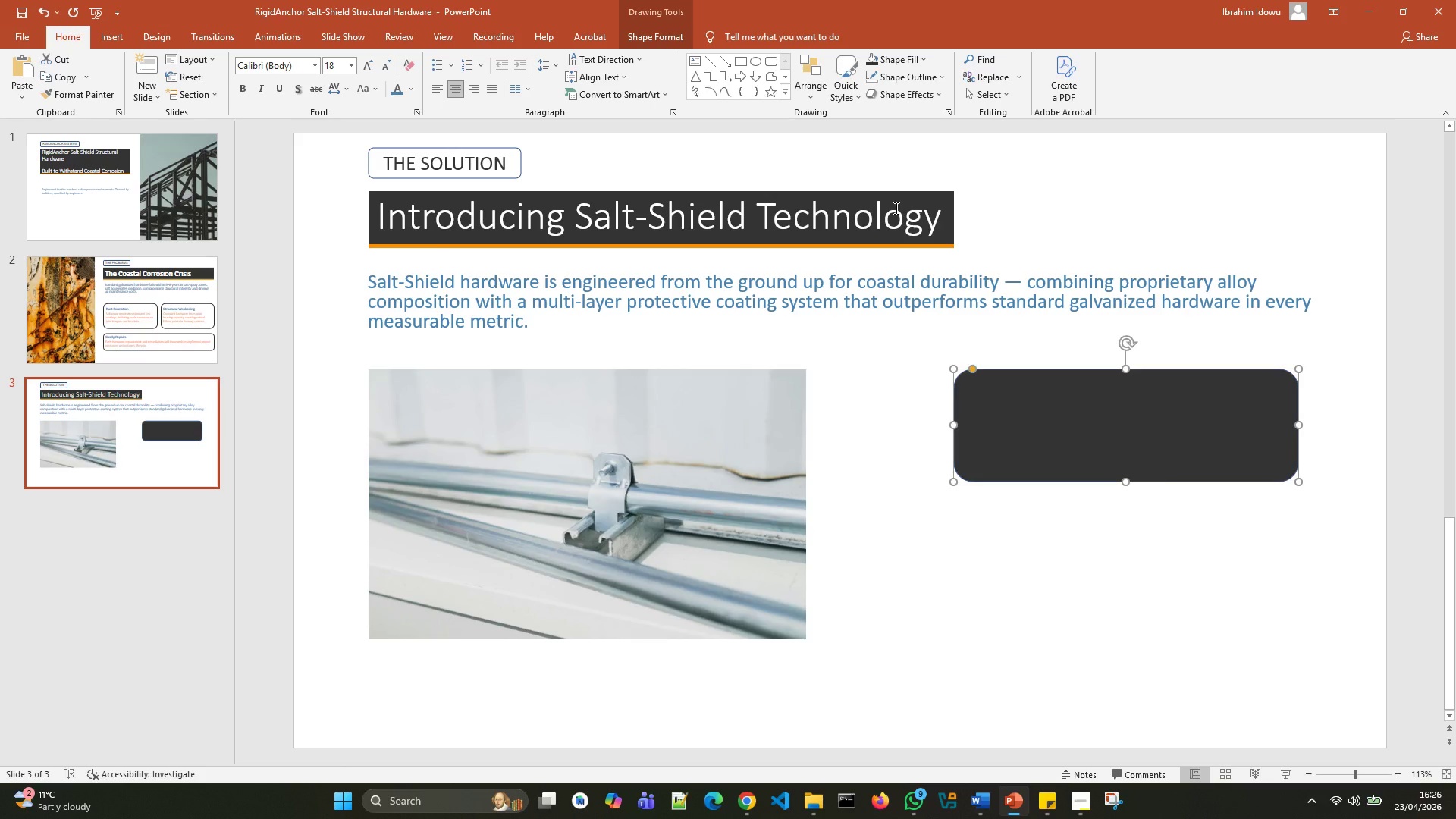 
left_click([920, 61])
 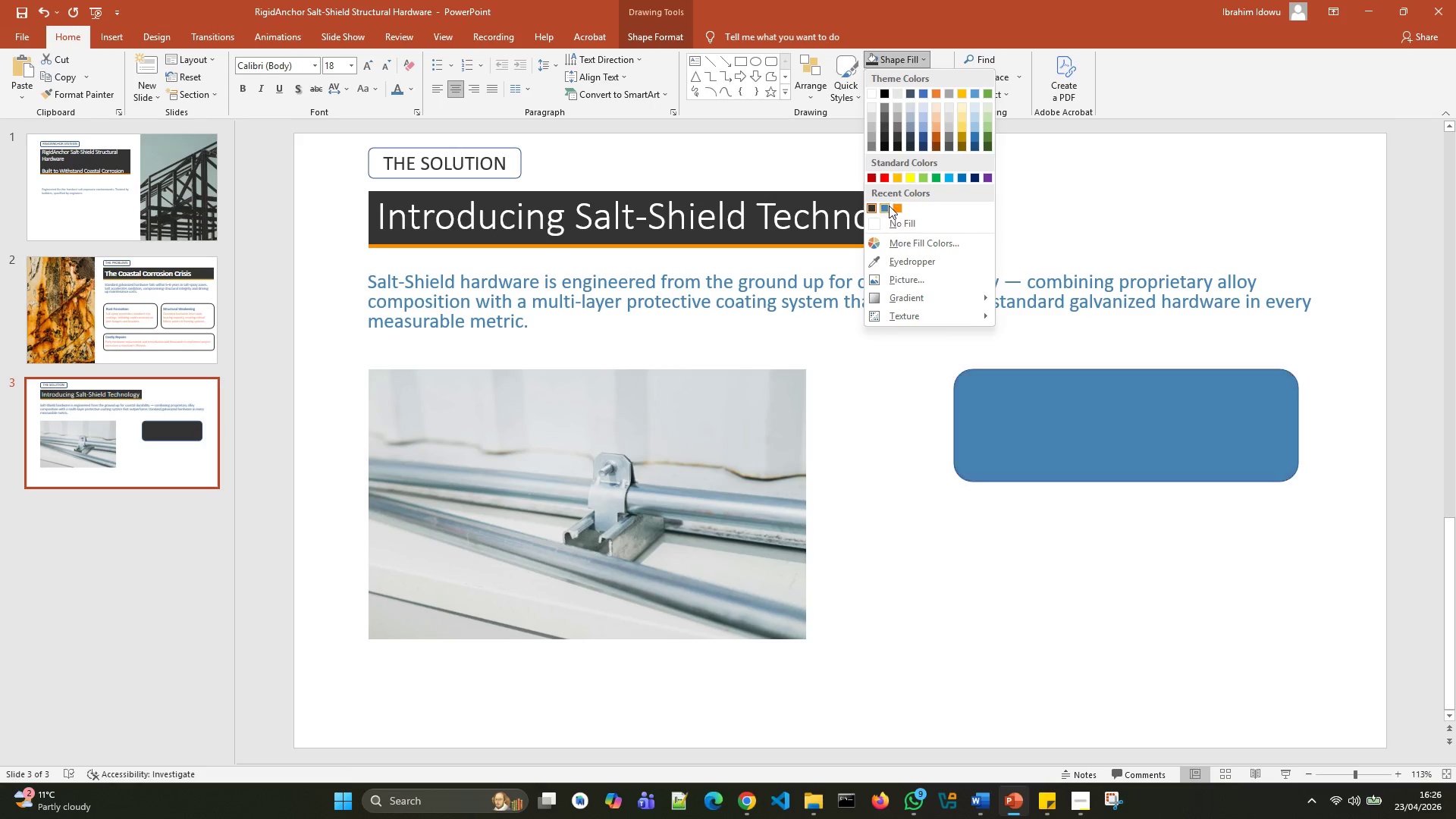 
left_click([896, 206])
 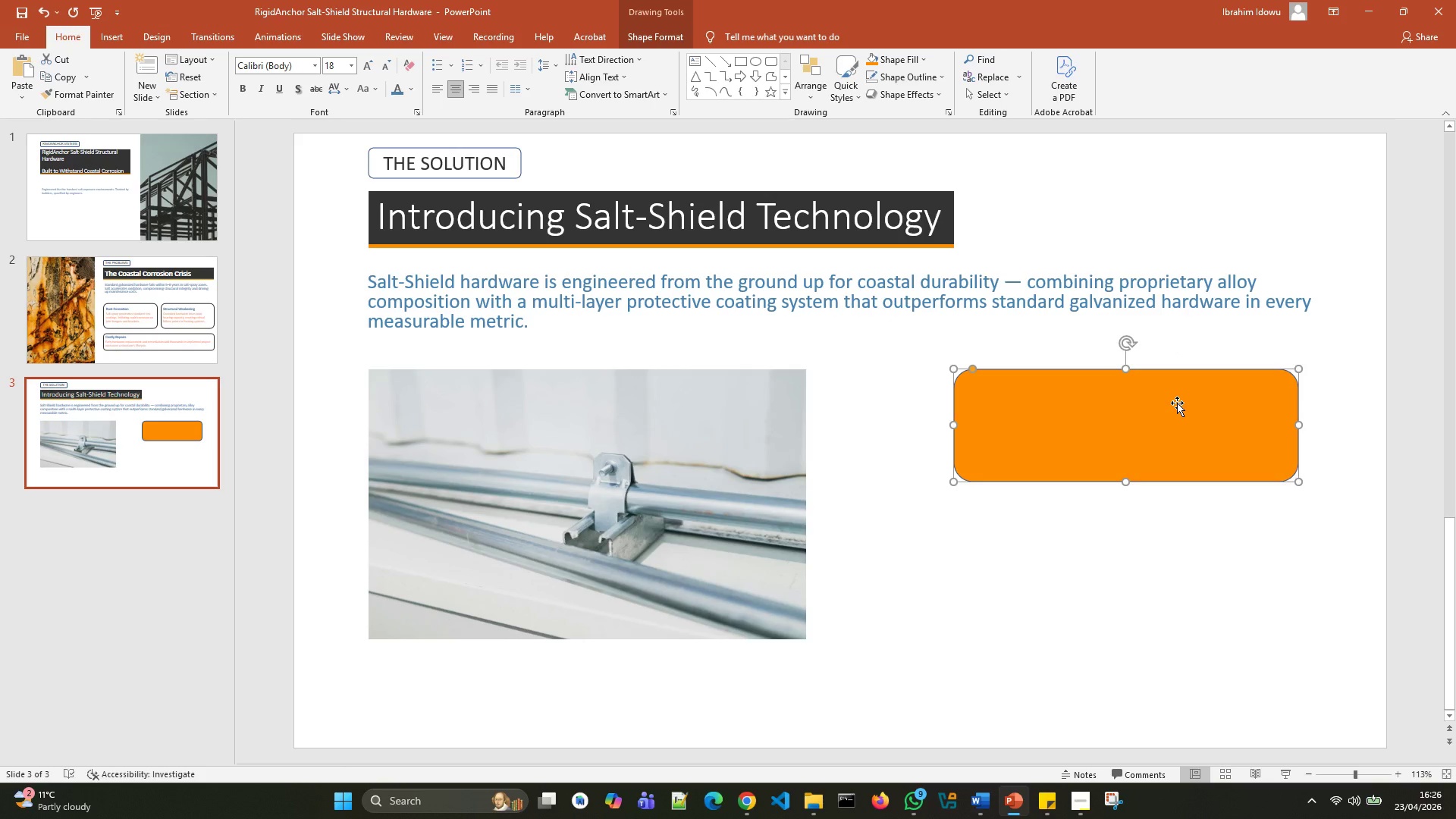 
key(Control+D)
 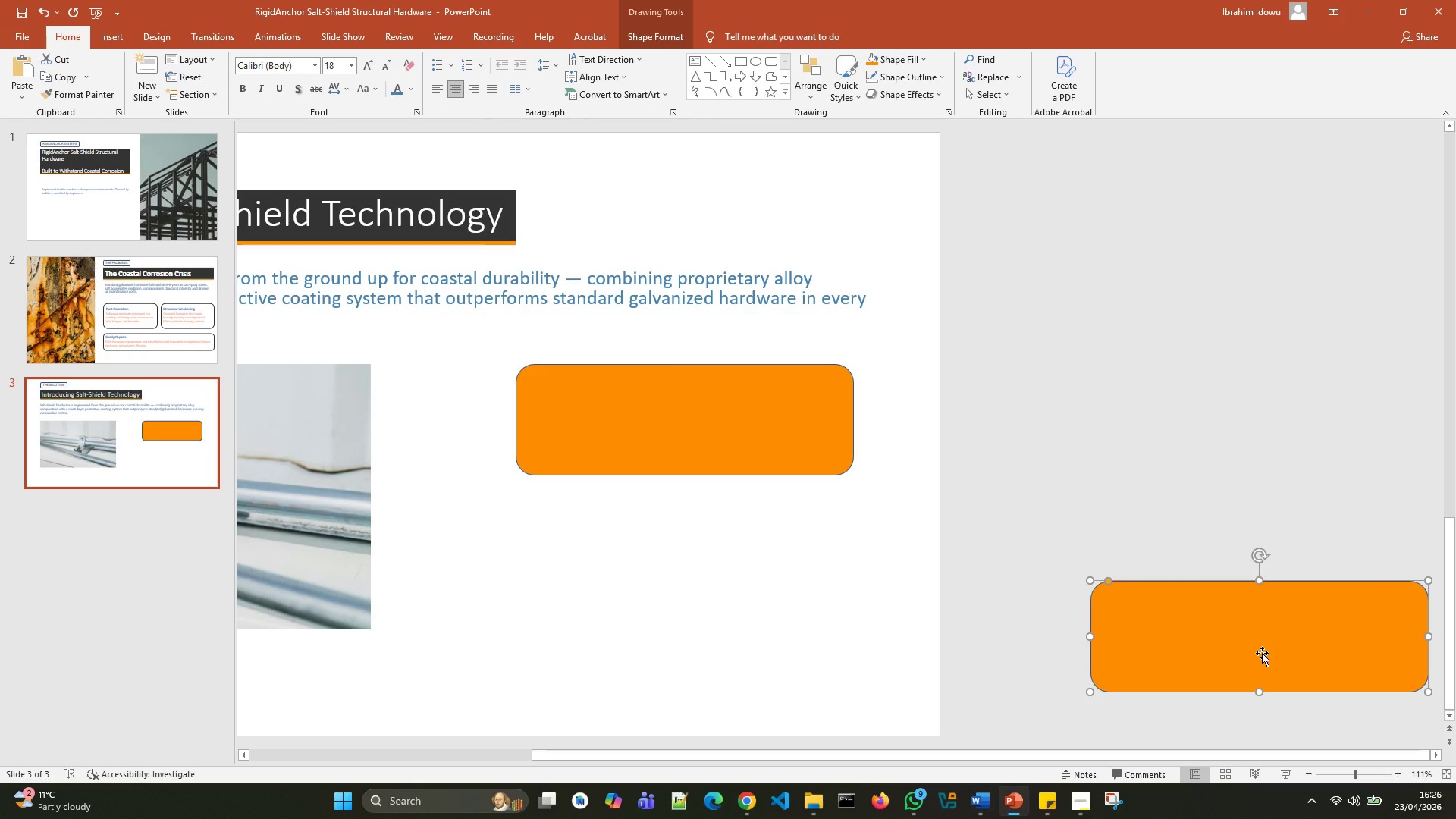 
left_click_drag(start_coordinate=[1262, 651], to_coordinate=[694, 435])
 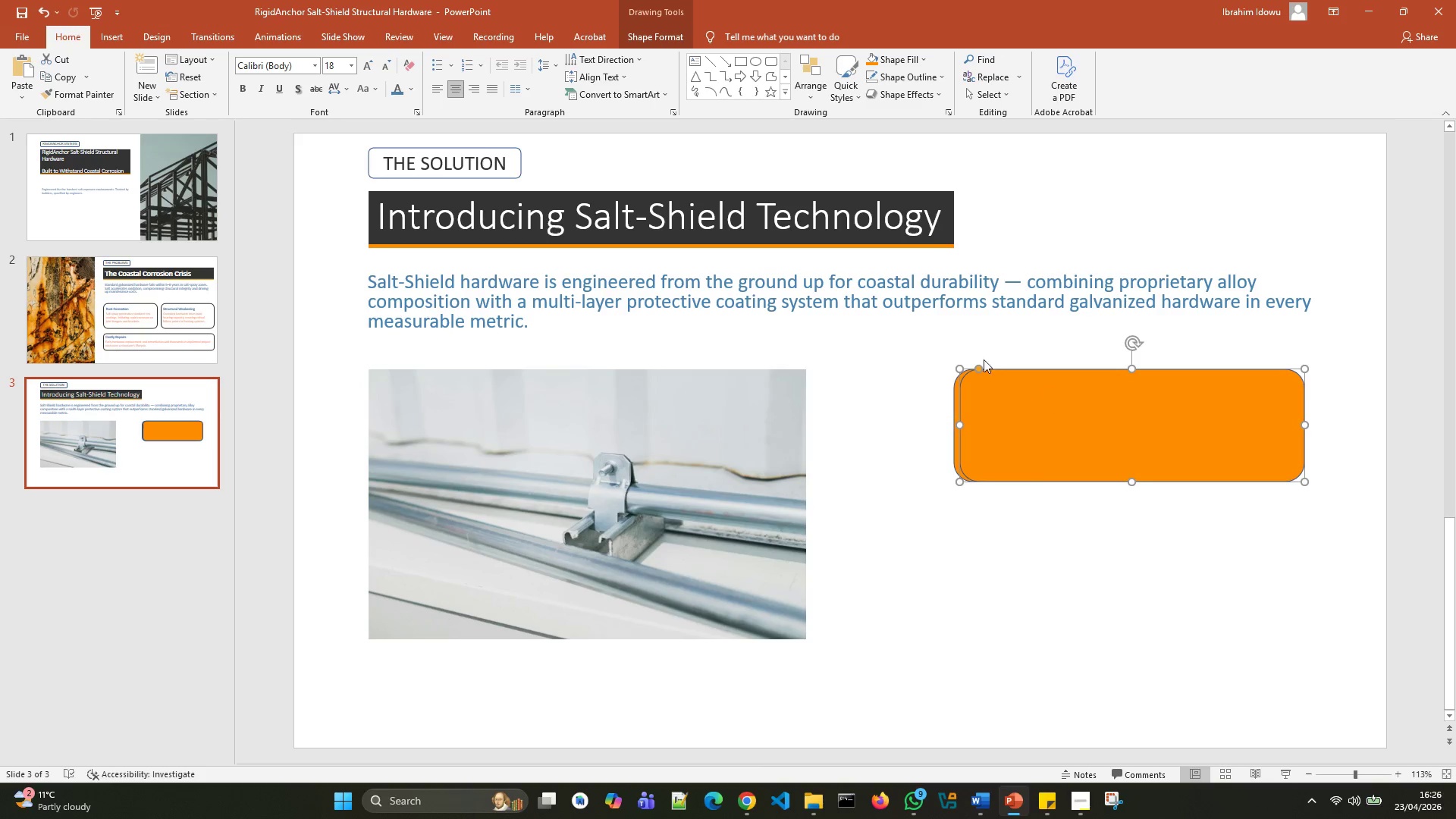 
mouse_move([930, 88])
 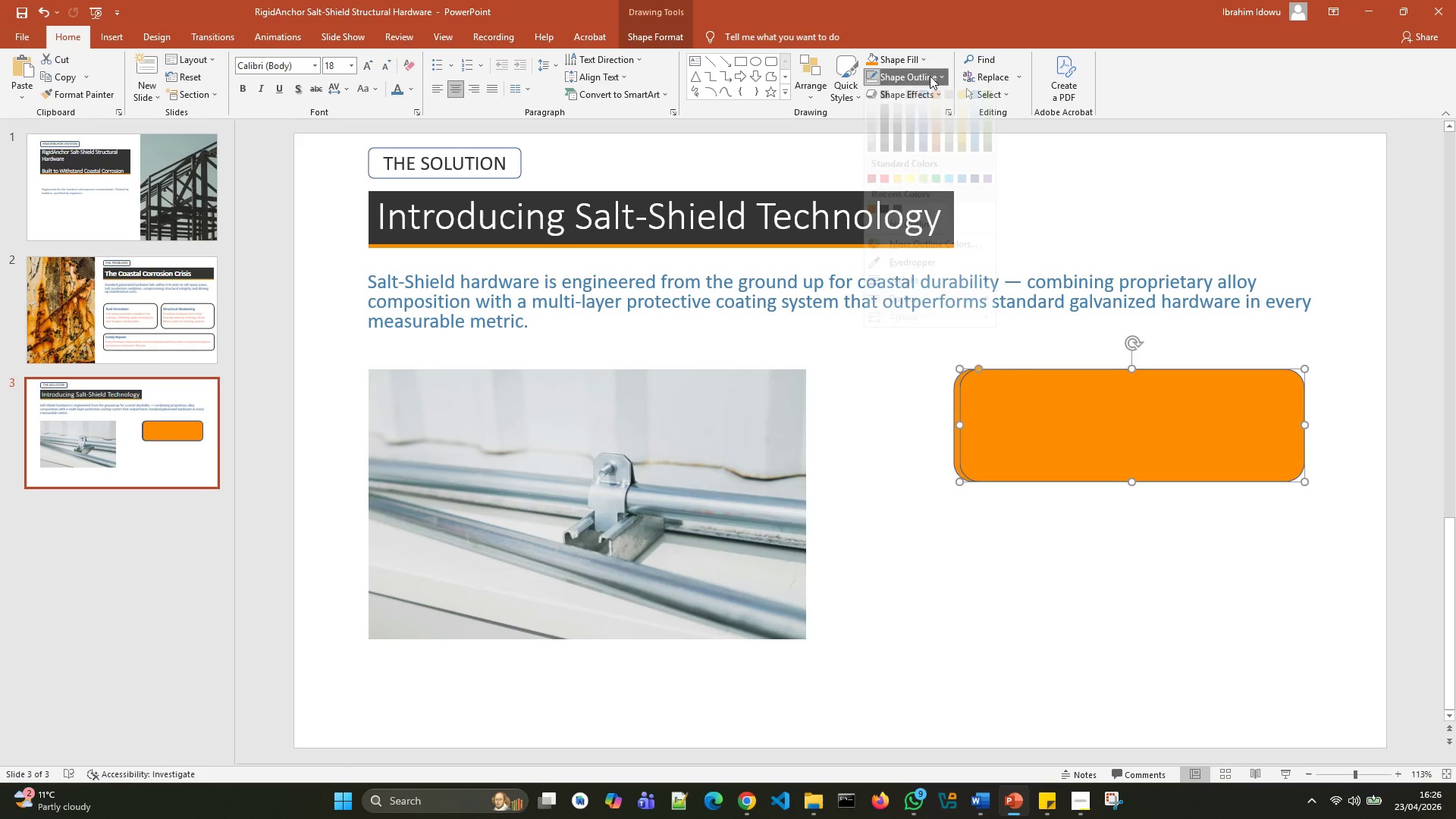 
left_click([930, 76])
 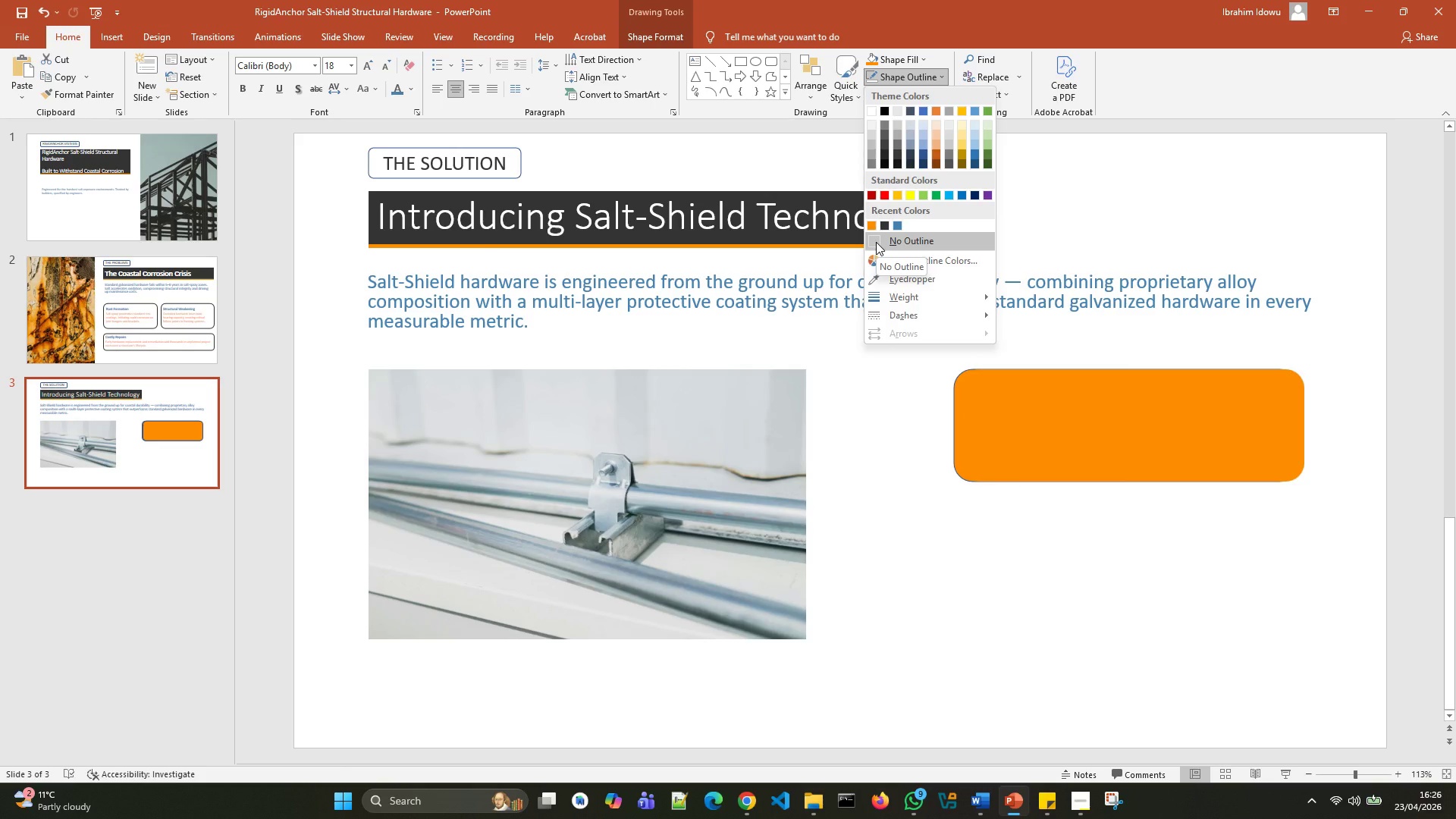 
wait(6.88)
 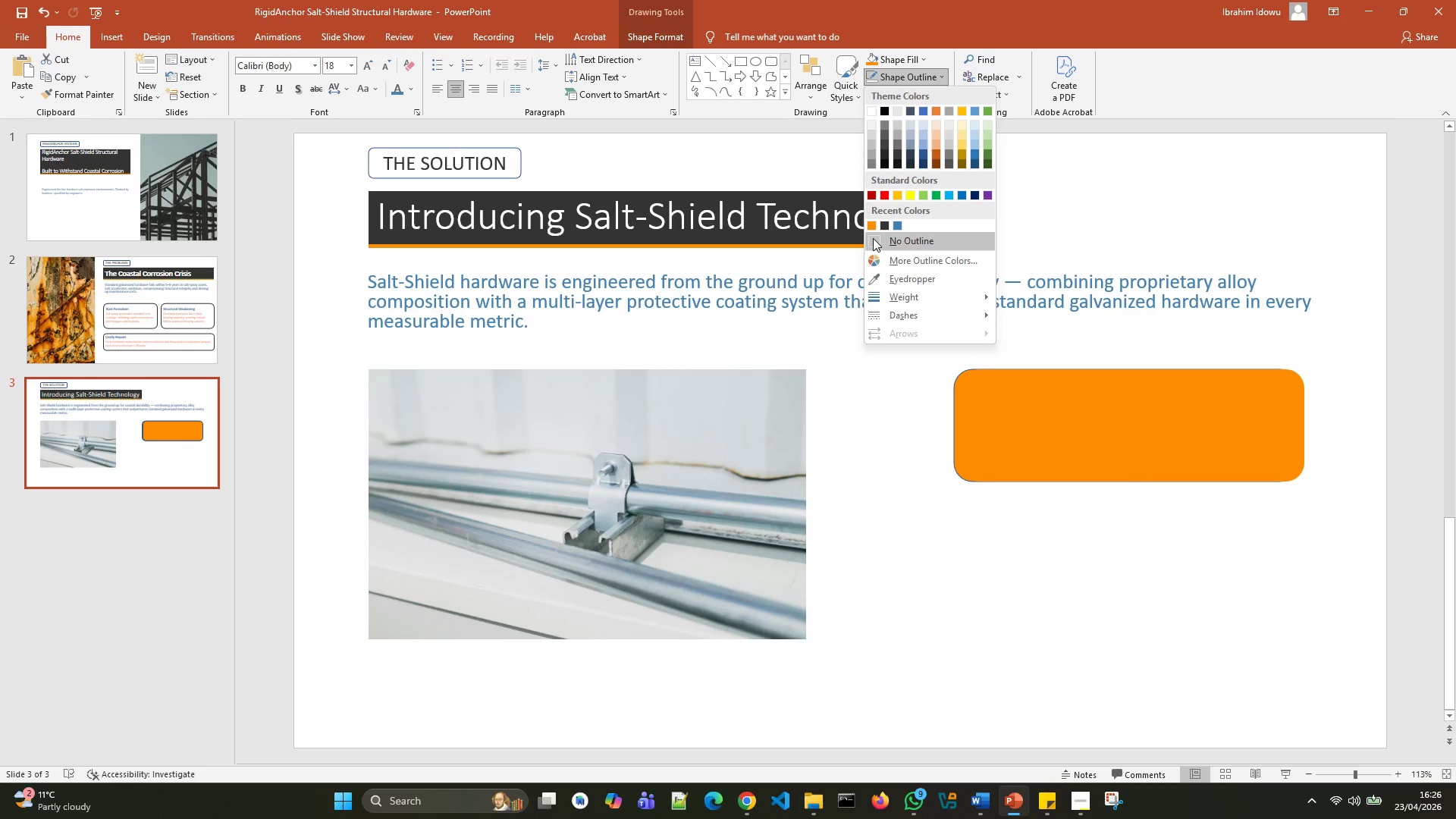 
left_click([876, 242])
 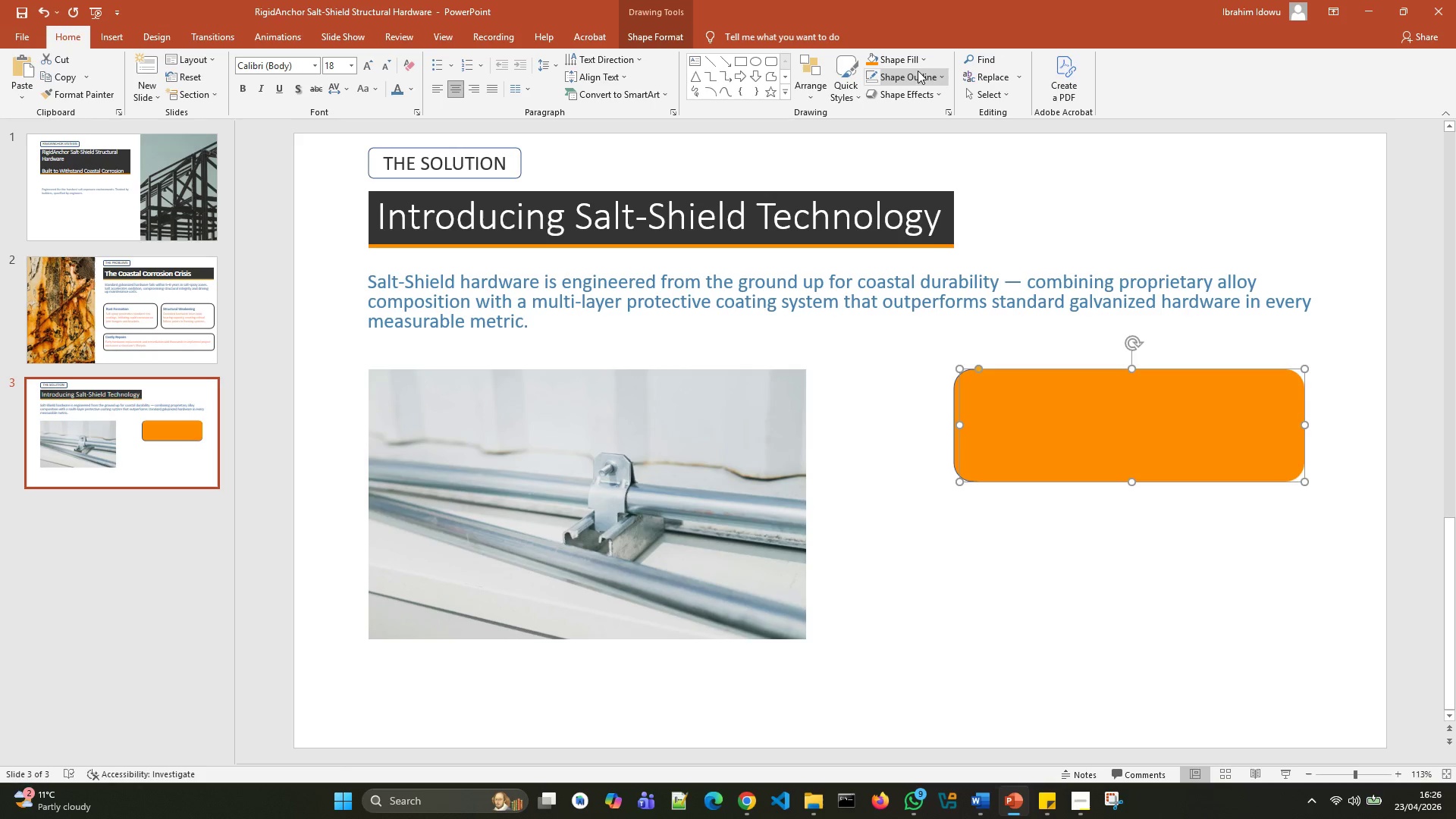 
left_click([921, 63])
 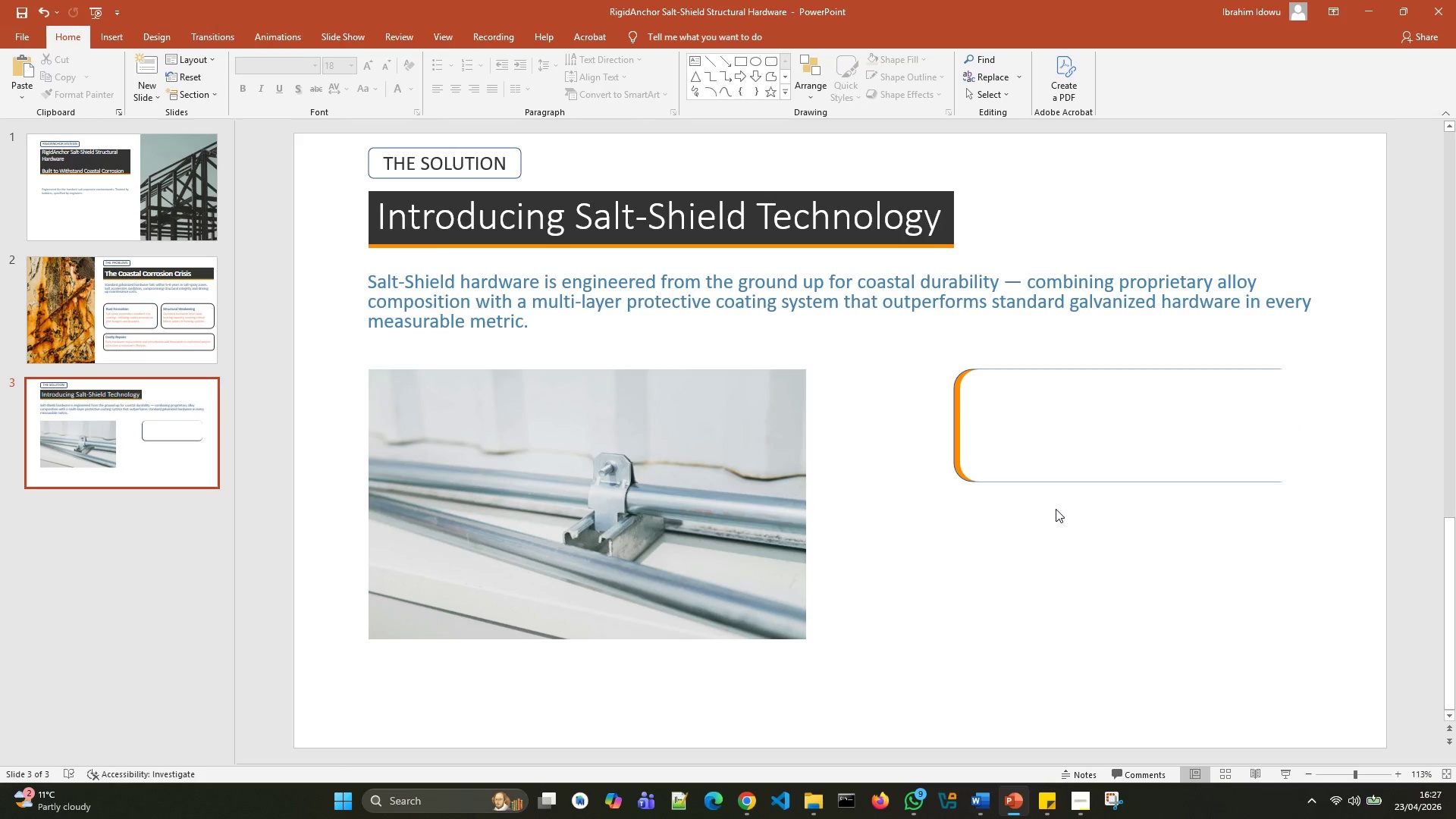 
wait(29.05)
 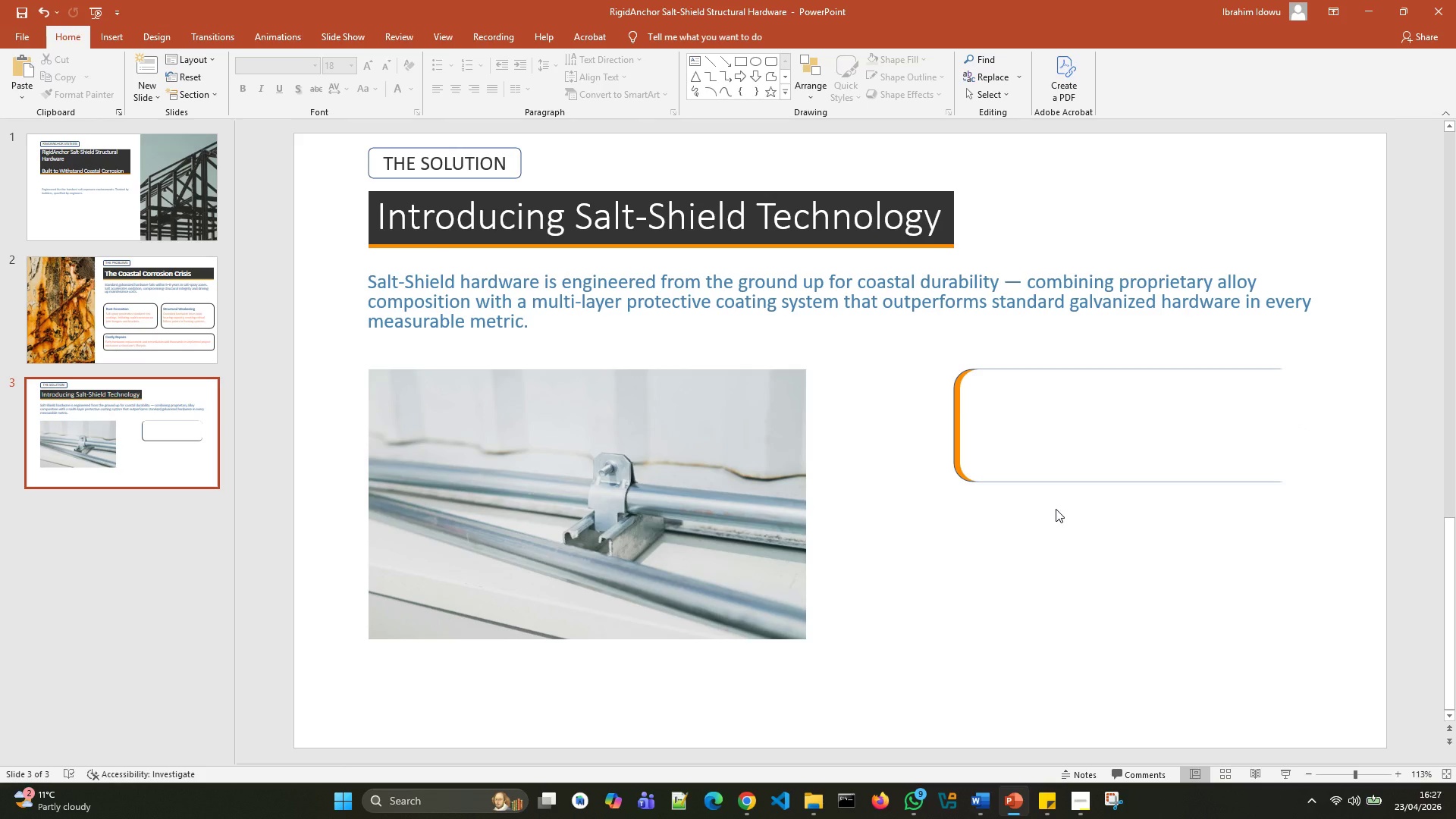 
left_click([955, 436])
 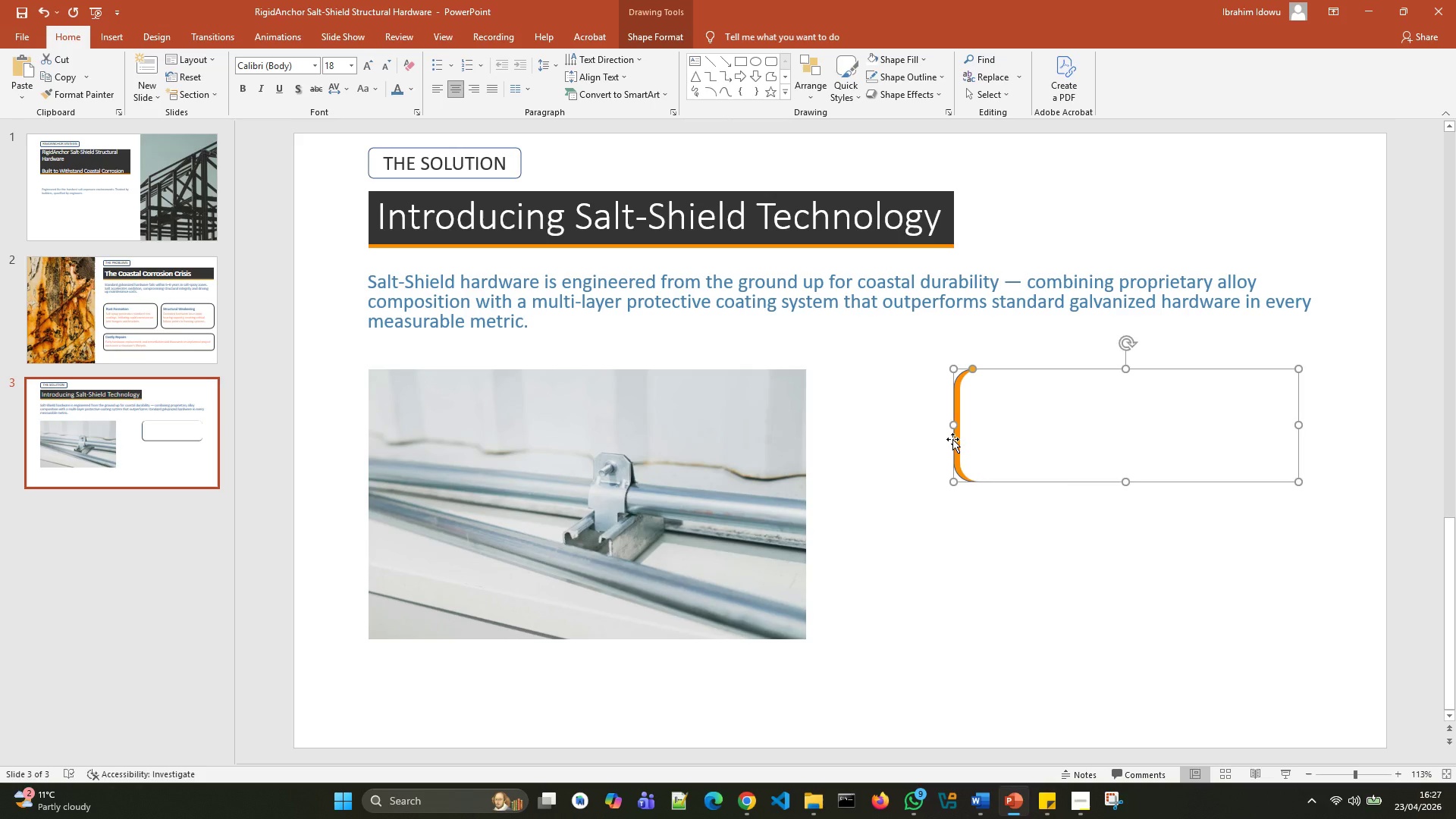 
key(Control+D)
 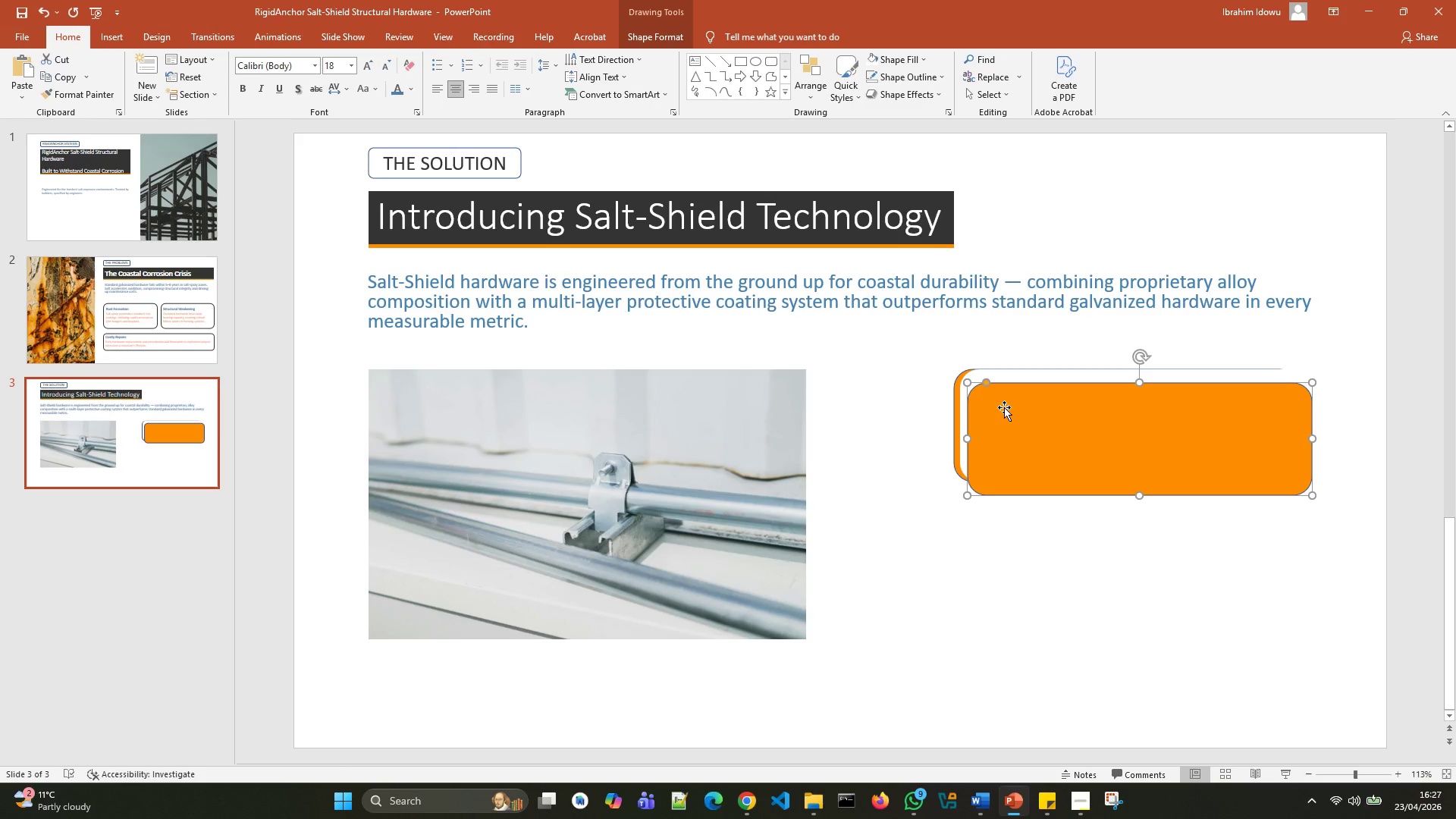 
left_click_drag(start_coordinate=[1004, 406], to_coordinate=[991, 522])
 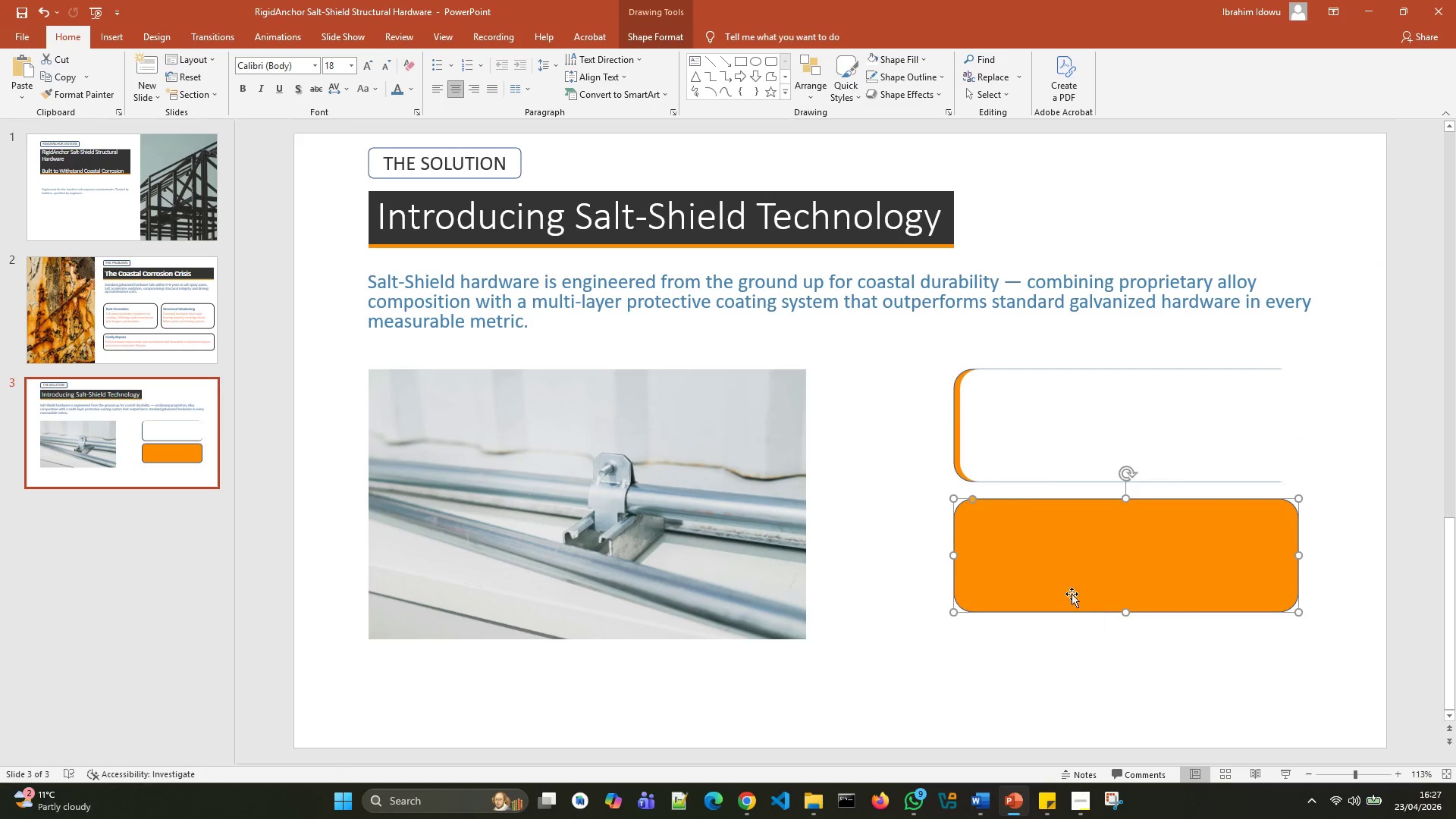 
key(Control+D)
 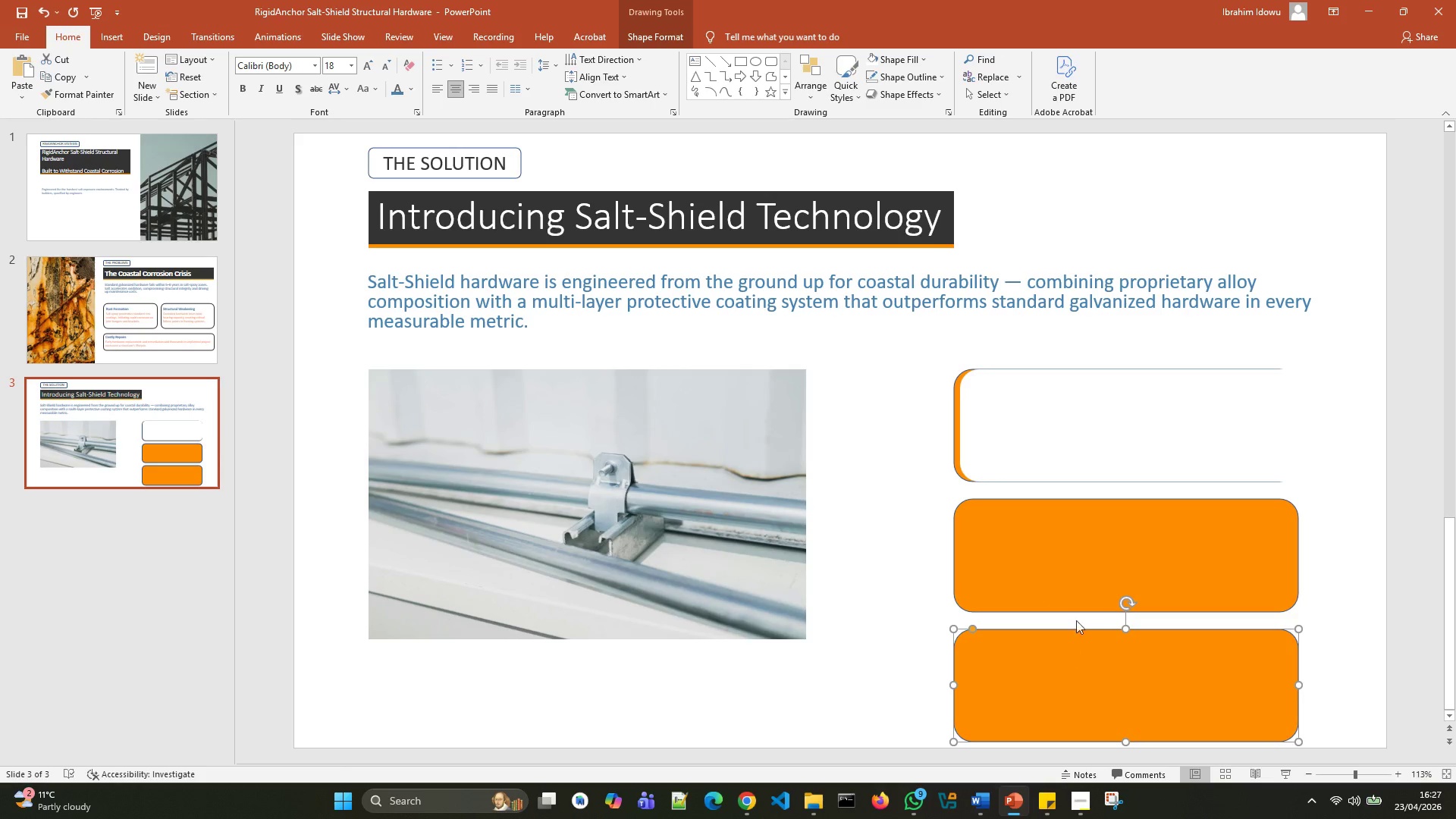 
left_click([1082, 562])
 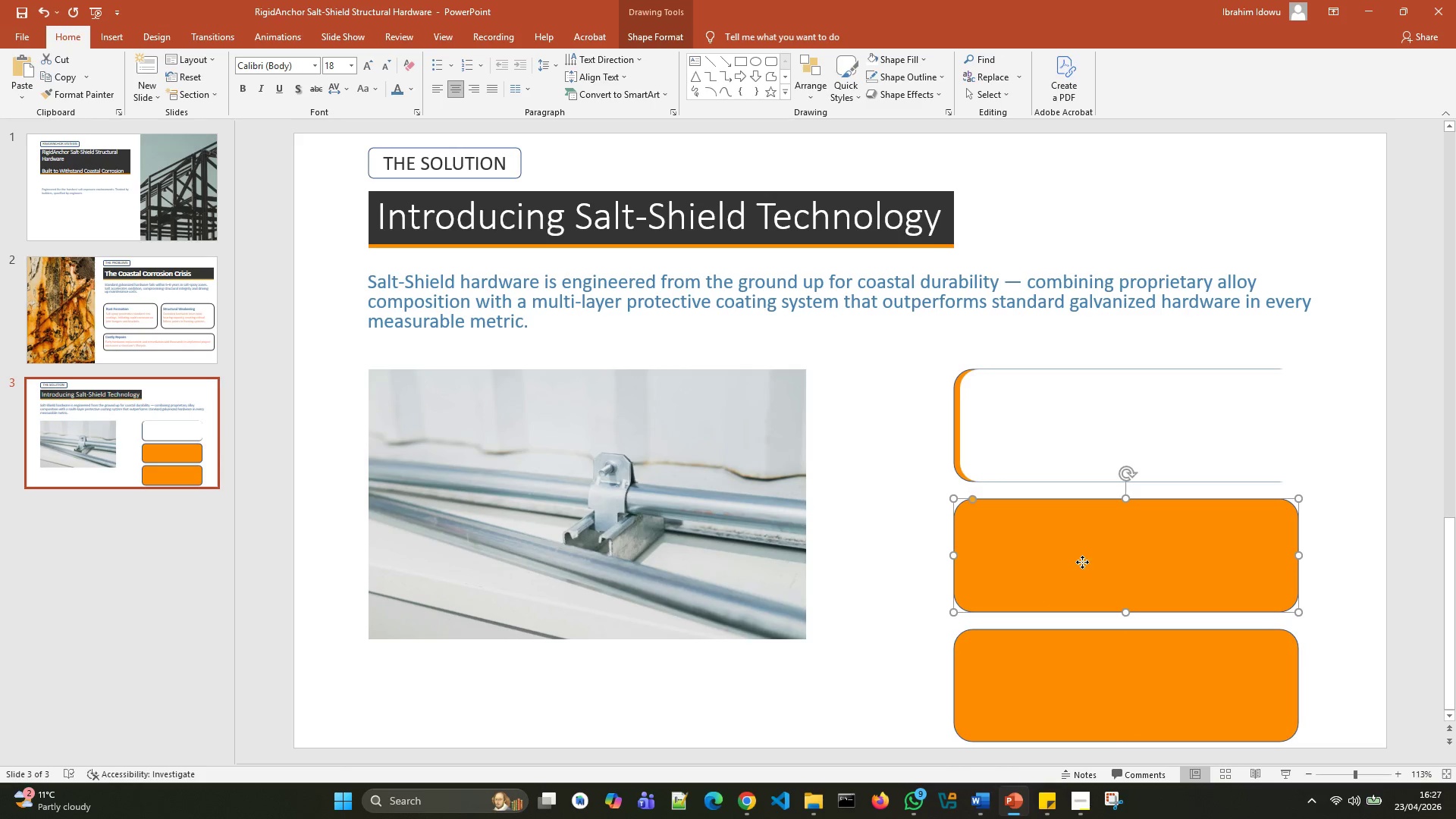 
left_click_drag(start_coordinate=[1082, 562], to_coordinate=[1082, 549])
 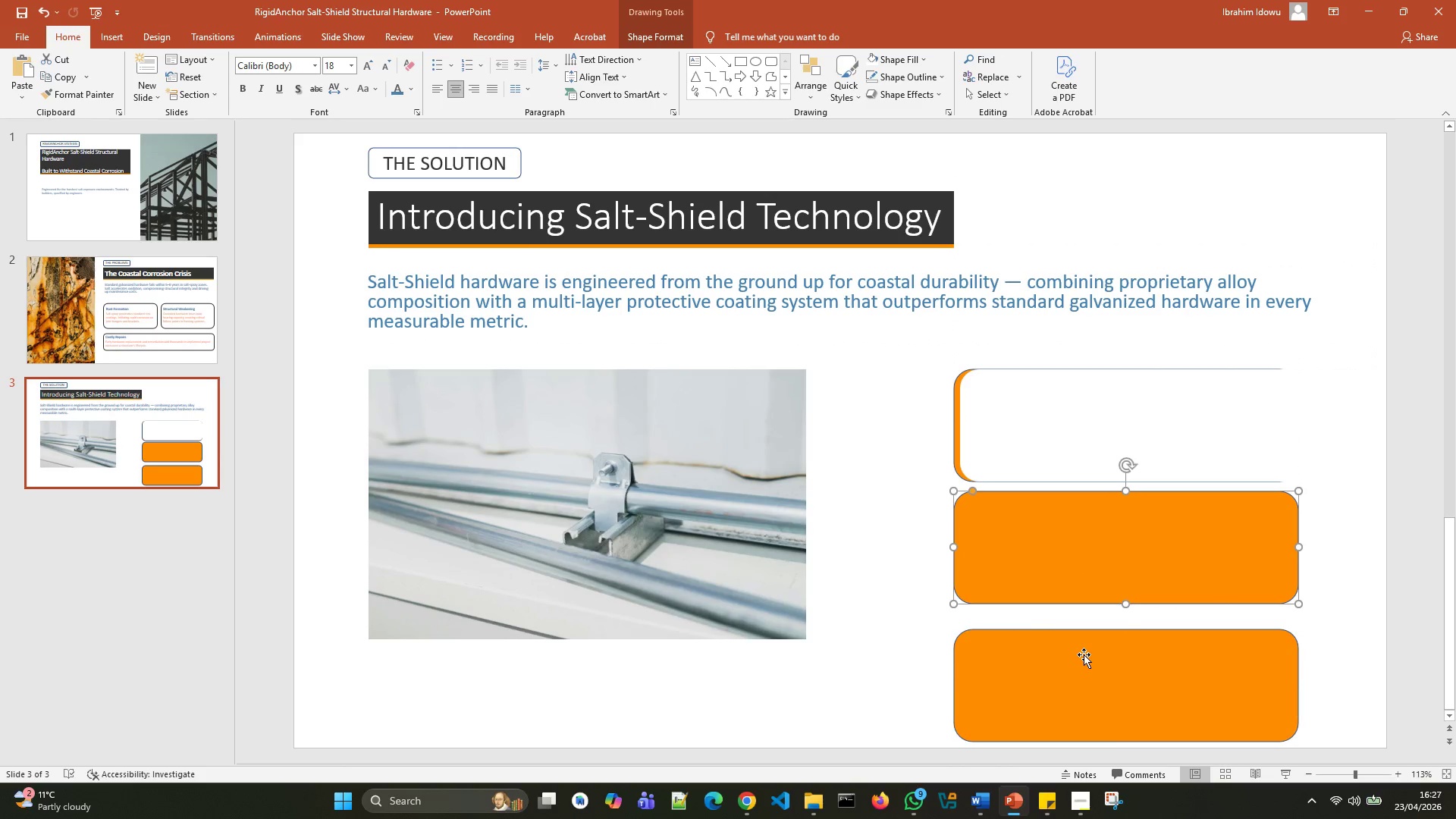 
left_click([1084, 654])
 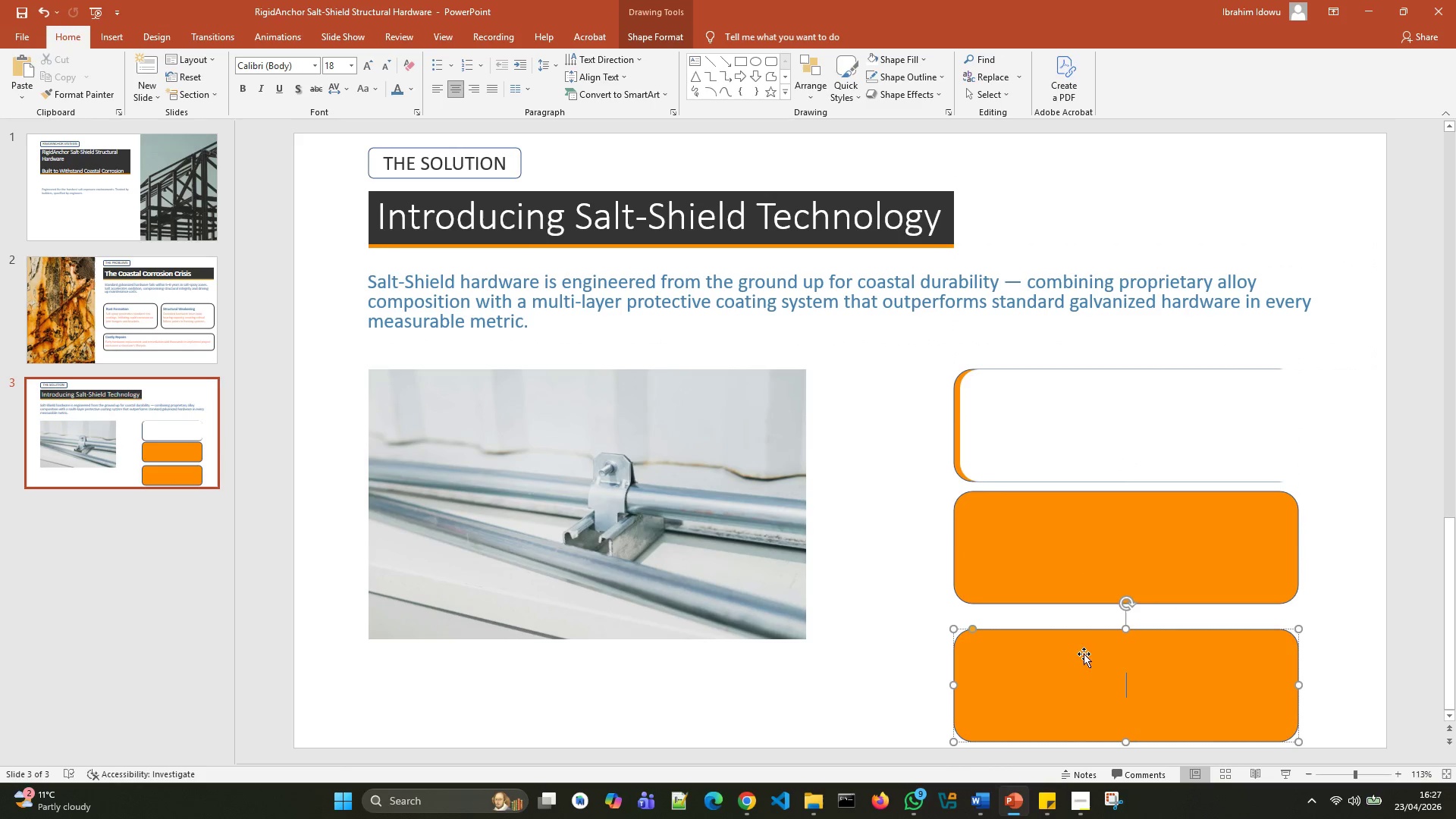 
left_click_drag(start_coordinate=[1084, 654], to_coordinate=[1084, 636])
 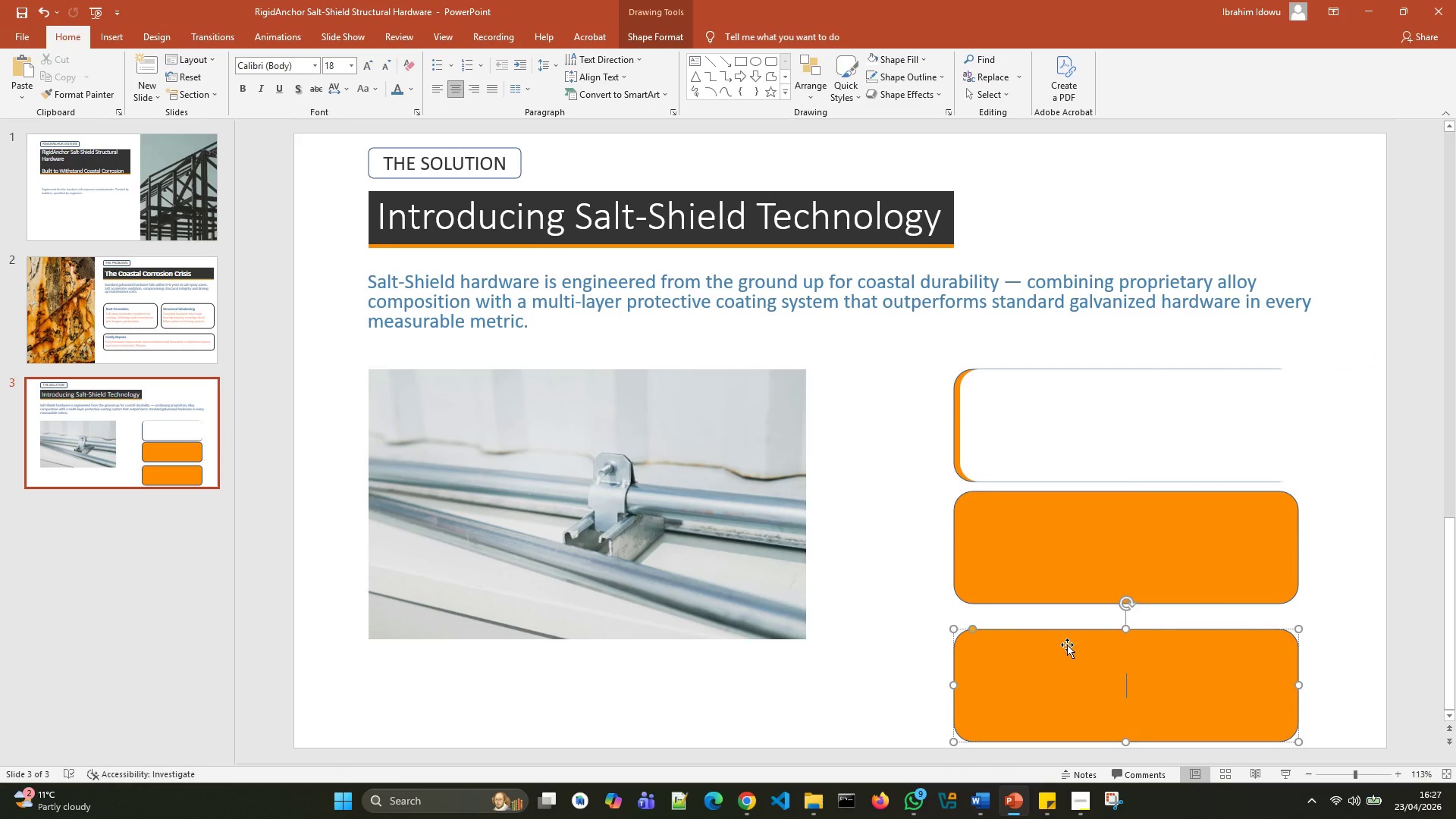 
left_click_drag(start_coordinate=[1067, 645], to_coordinate=[1065, 629])
 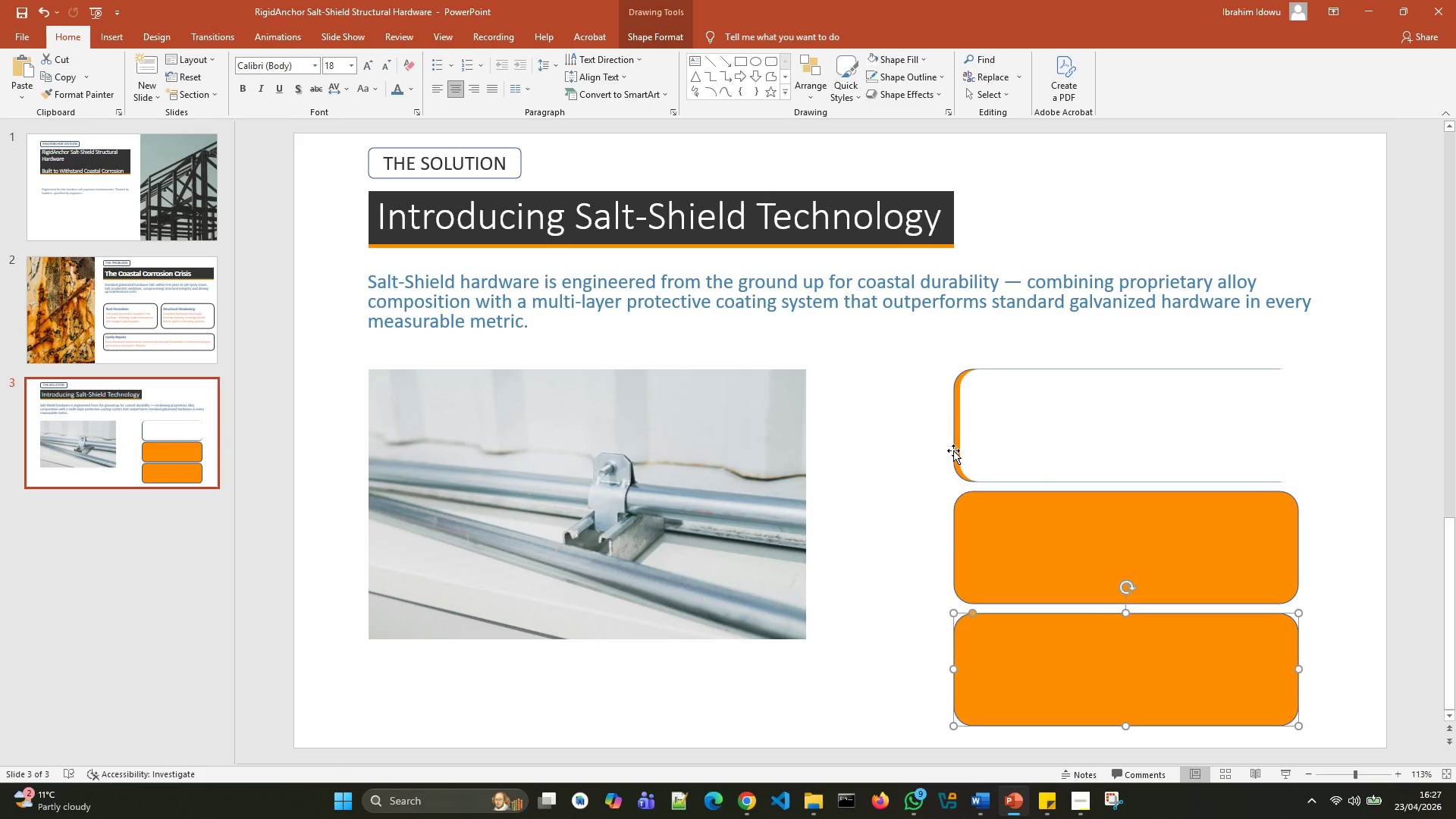 
left_click([953, 450])
 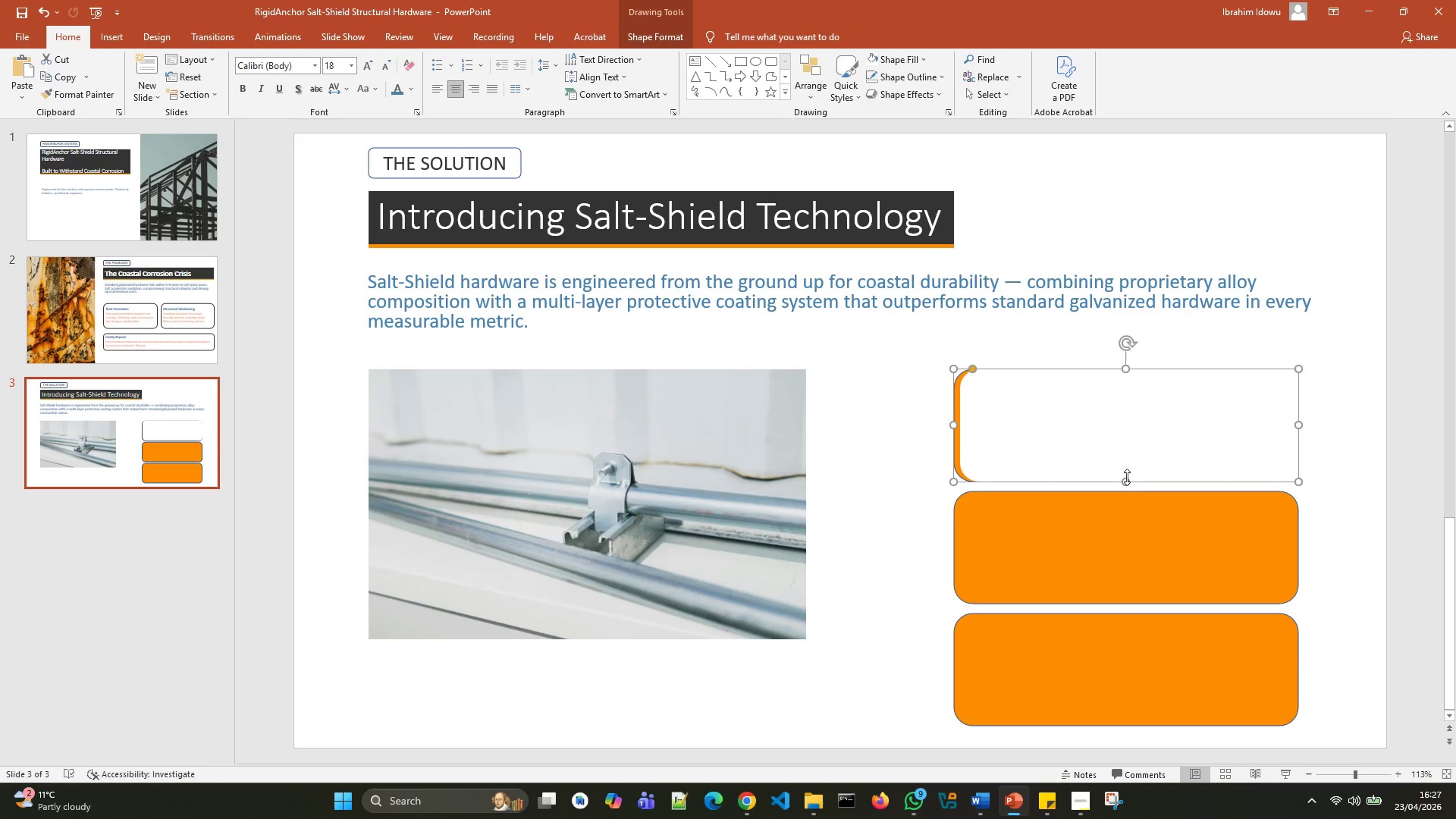 
left_click_drag(start_coordinate=[1126, 479], to_coordinate=[1123, 459])
 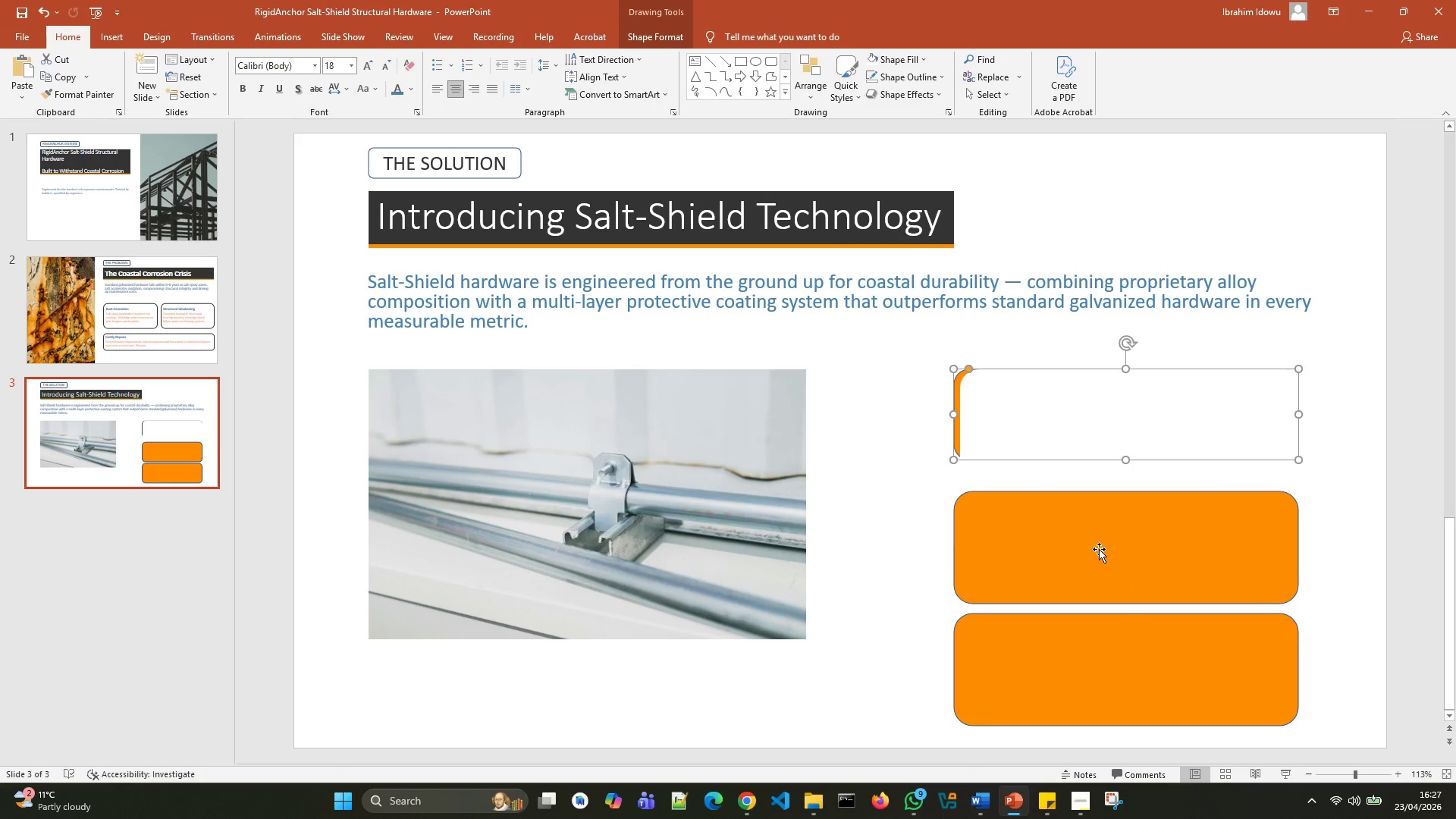 
left_click_drag(start_coordinate=[1099, 549], to_coordinate=[730, 425])
 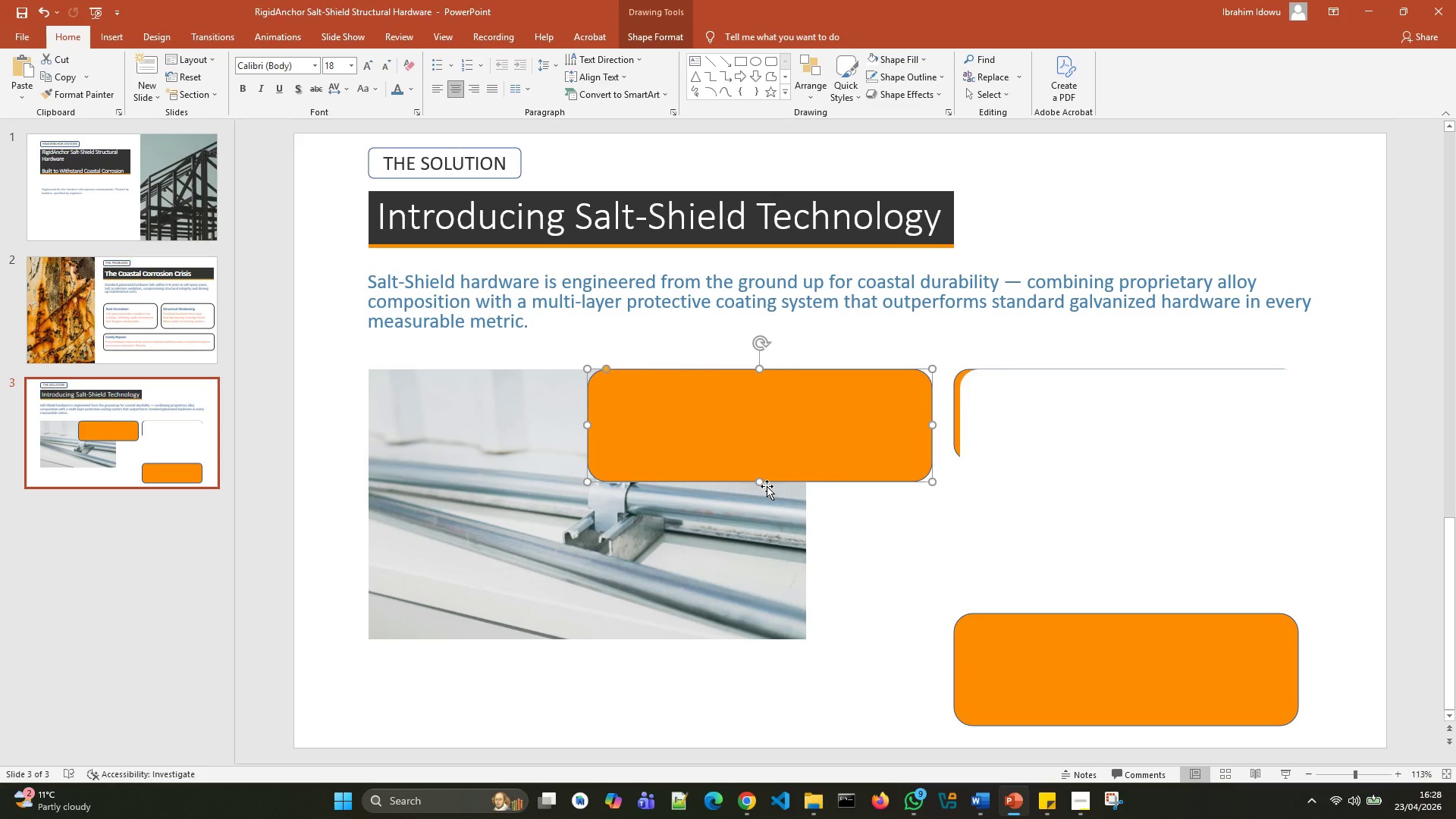 
left_click_drag(start_coordinate=[761, 481], to_coordinate=[764, 457])
 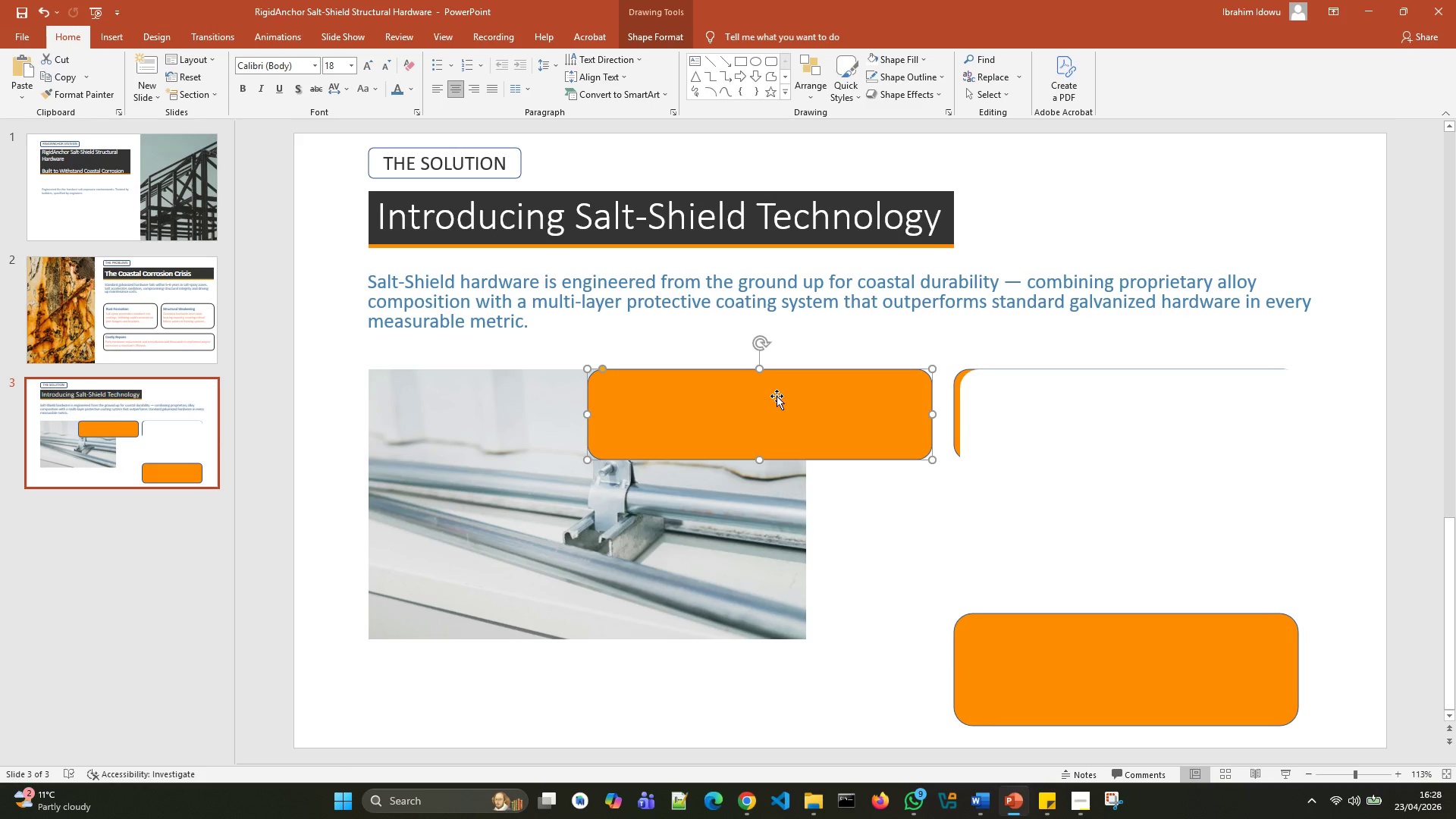 
left_click_drag(start_coordinate=[777, 396], to_coordinate=[1144, 504])
 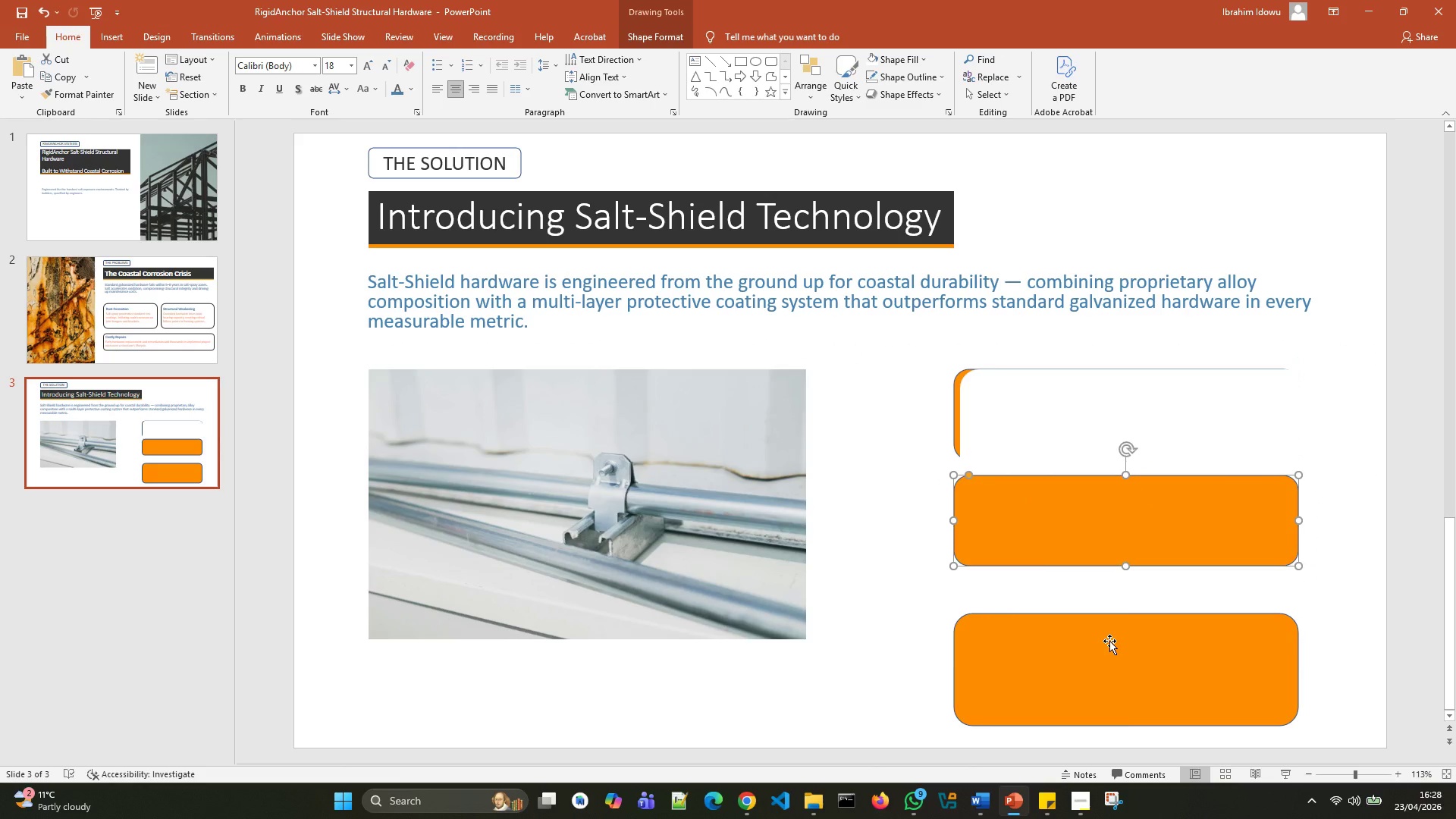 
left_click([1109, 641])
 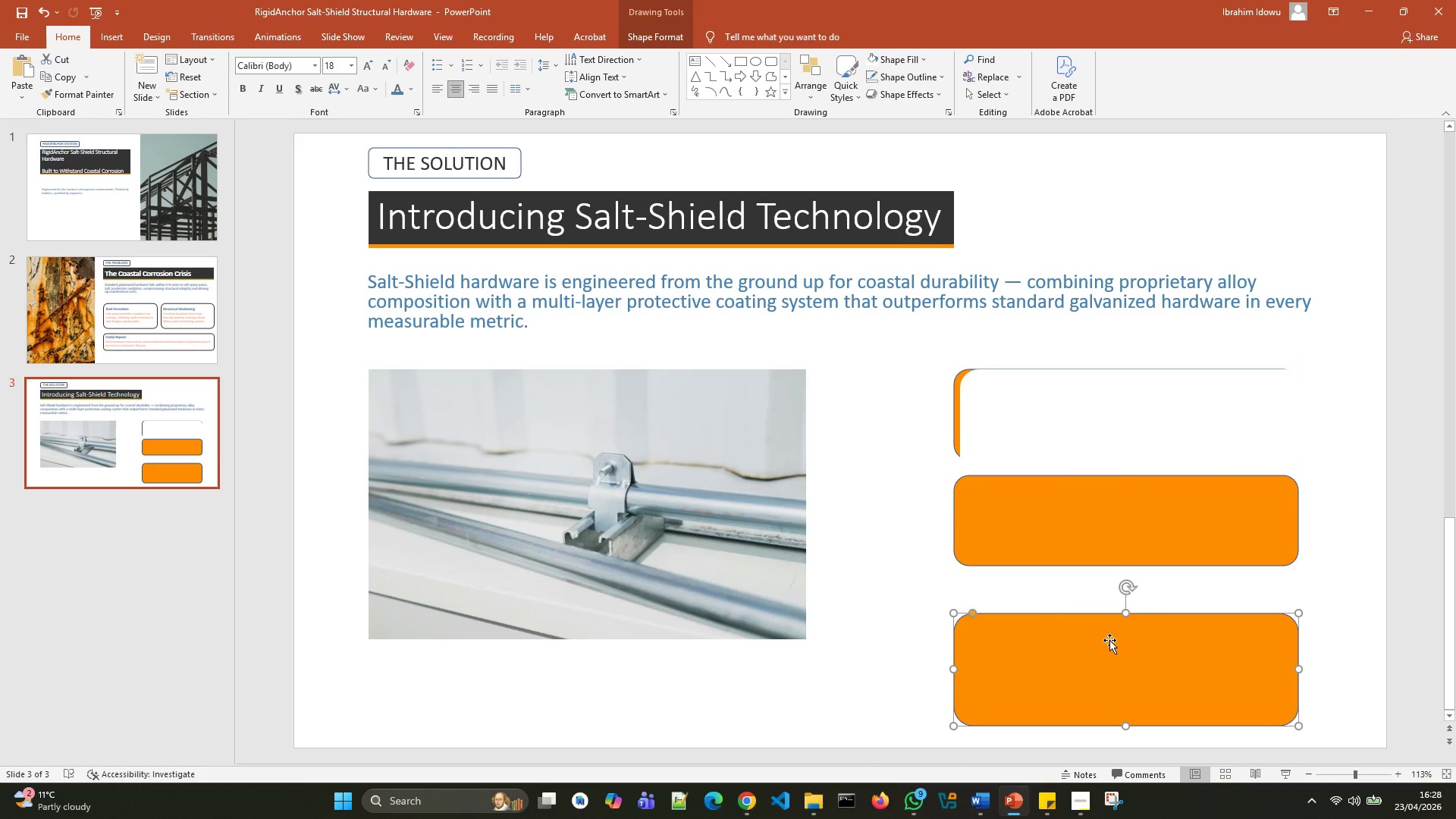 
key(Delete)
 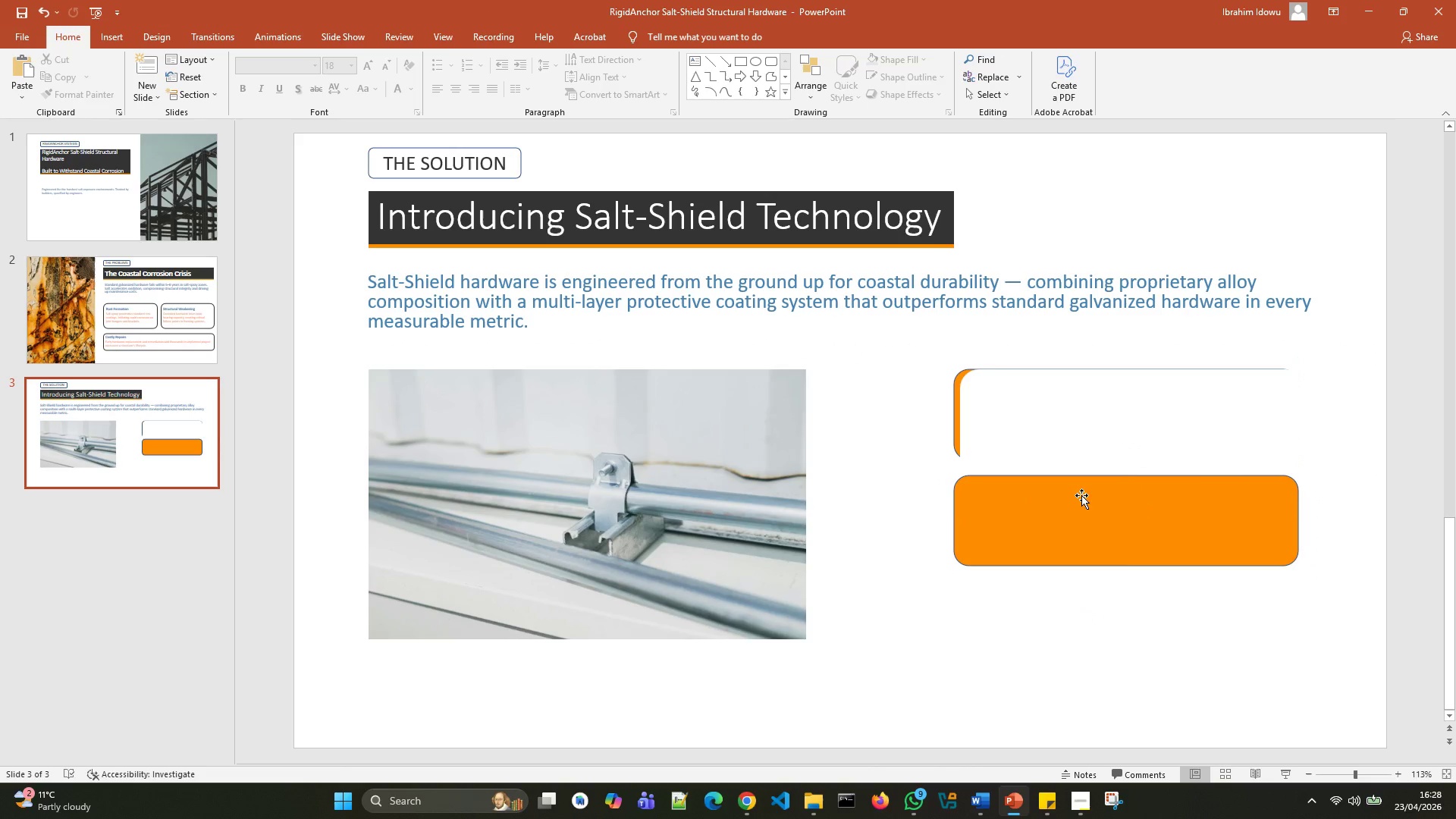 
left_click([1081, 494])
 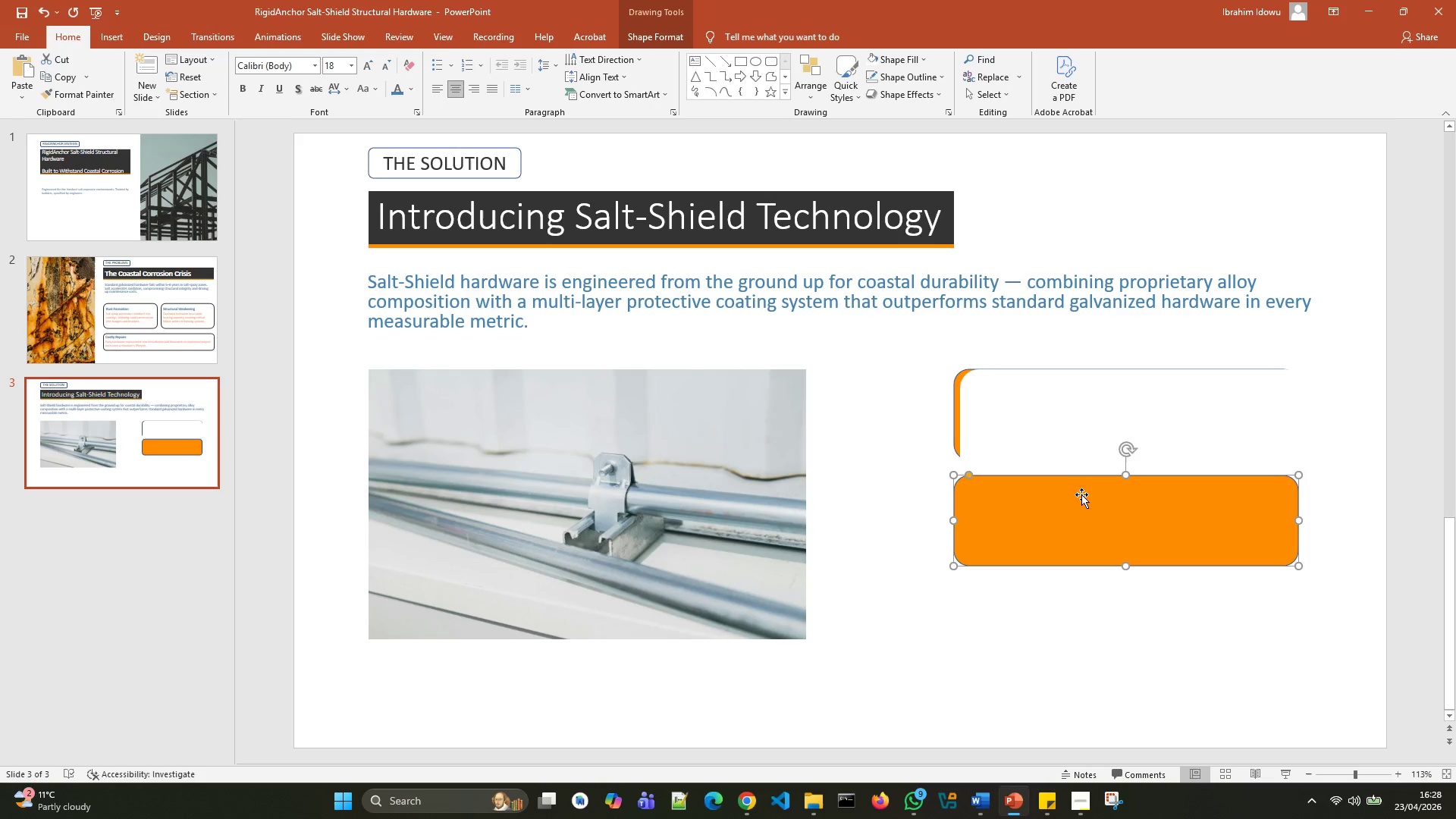 
key(Control+D)
 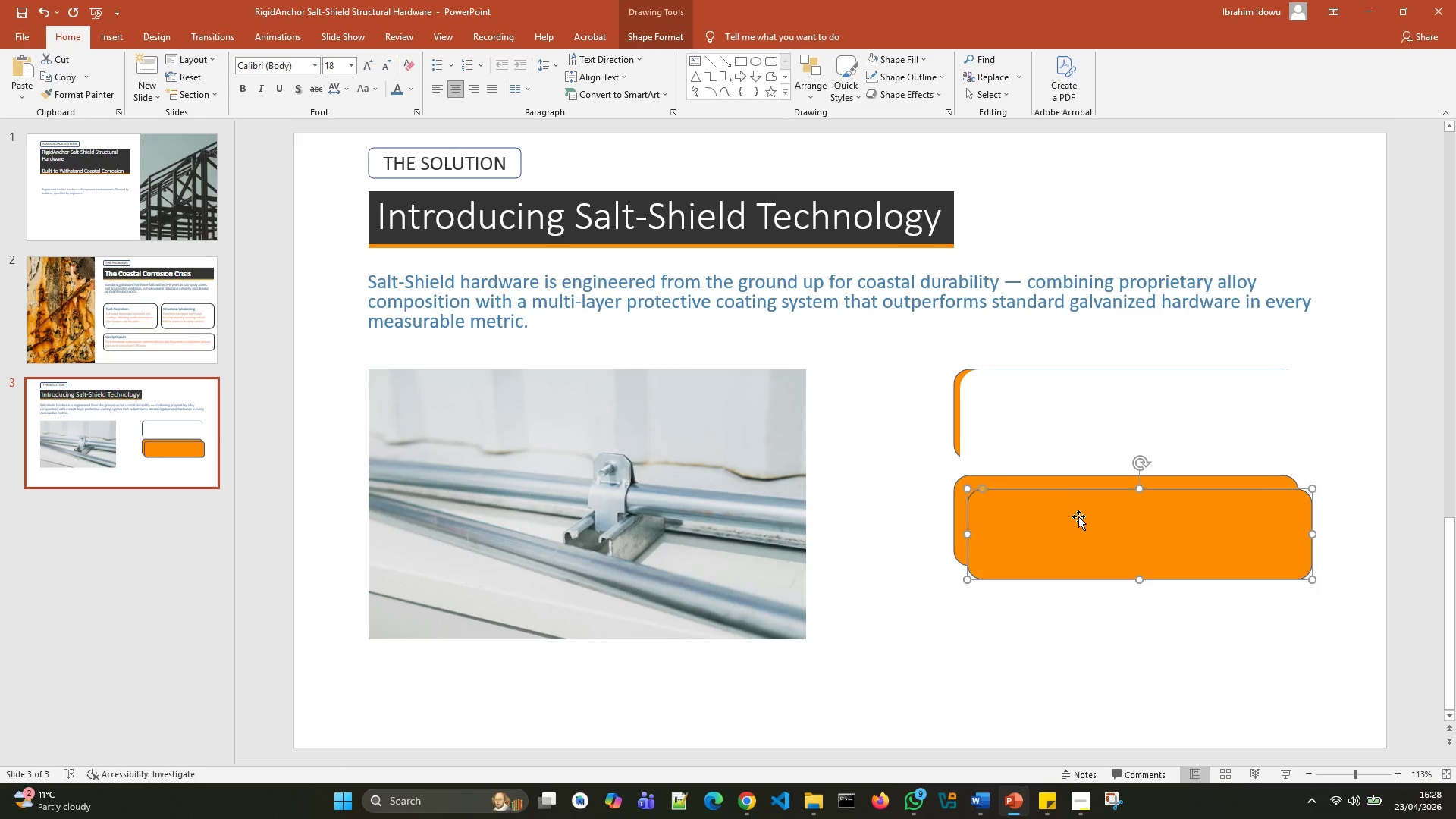 
left_click_drag(start_coordinate=[1078, 516], to_coordinate=[1063, 606])
 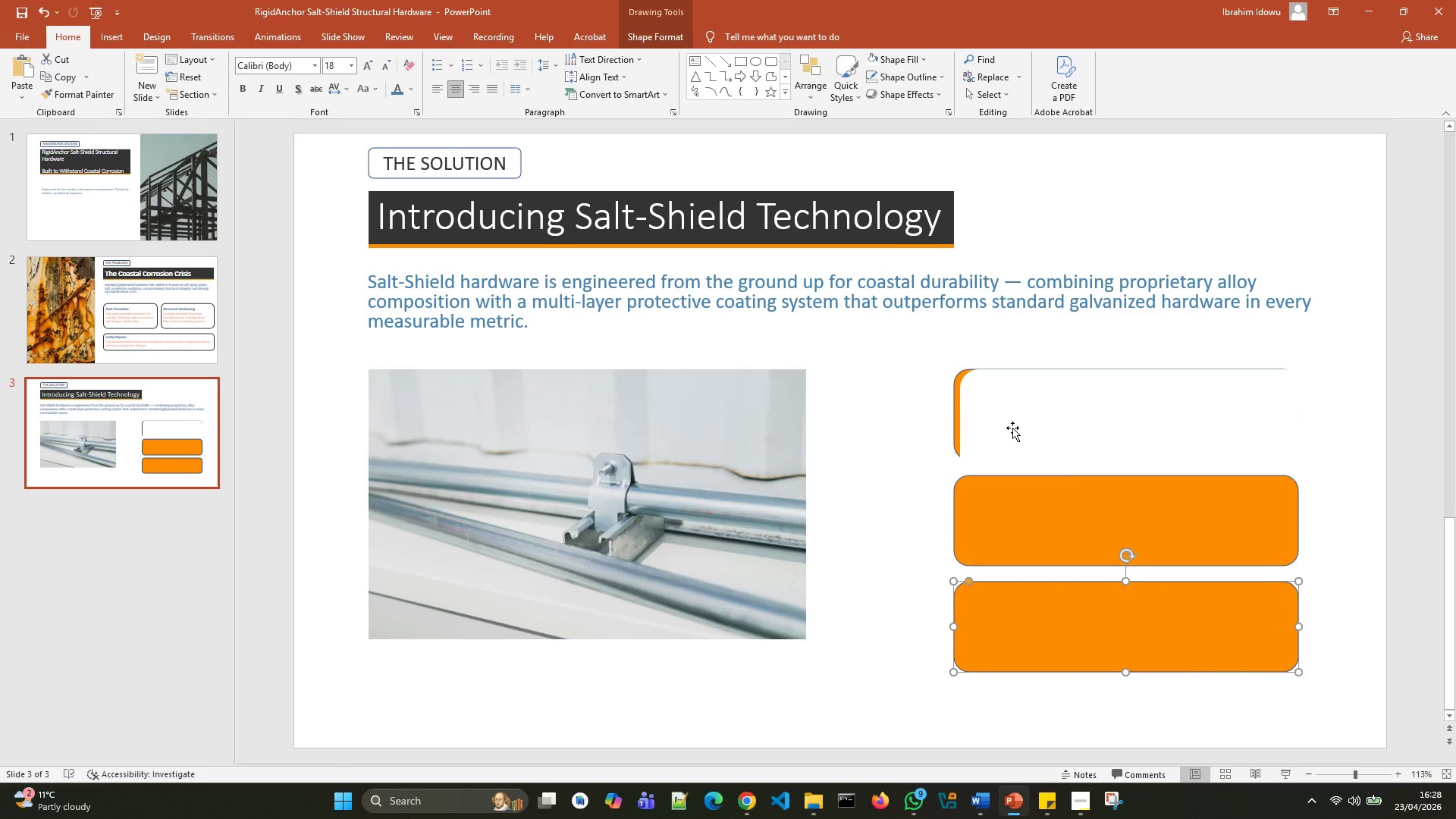 
left_click([1012, 427])
 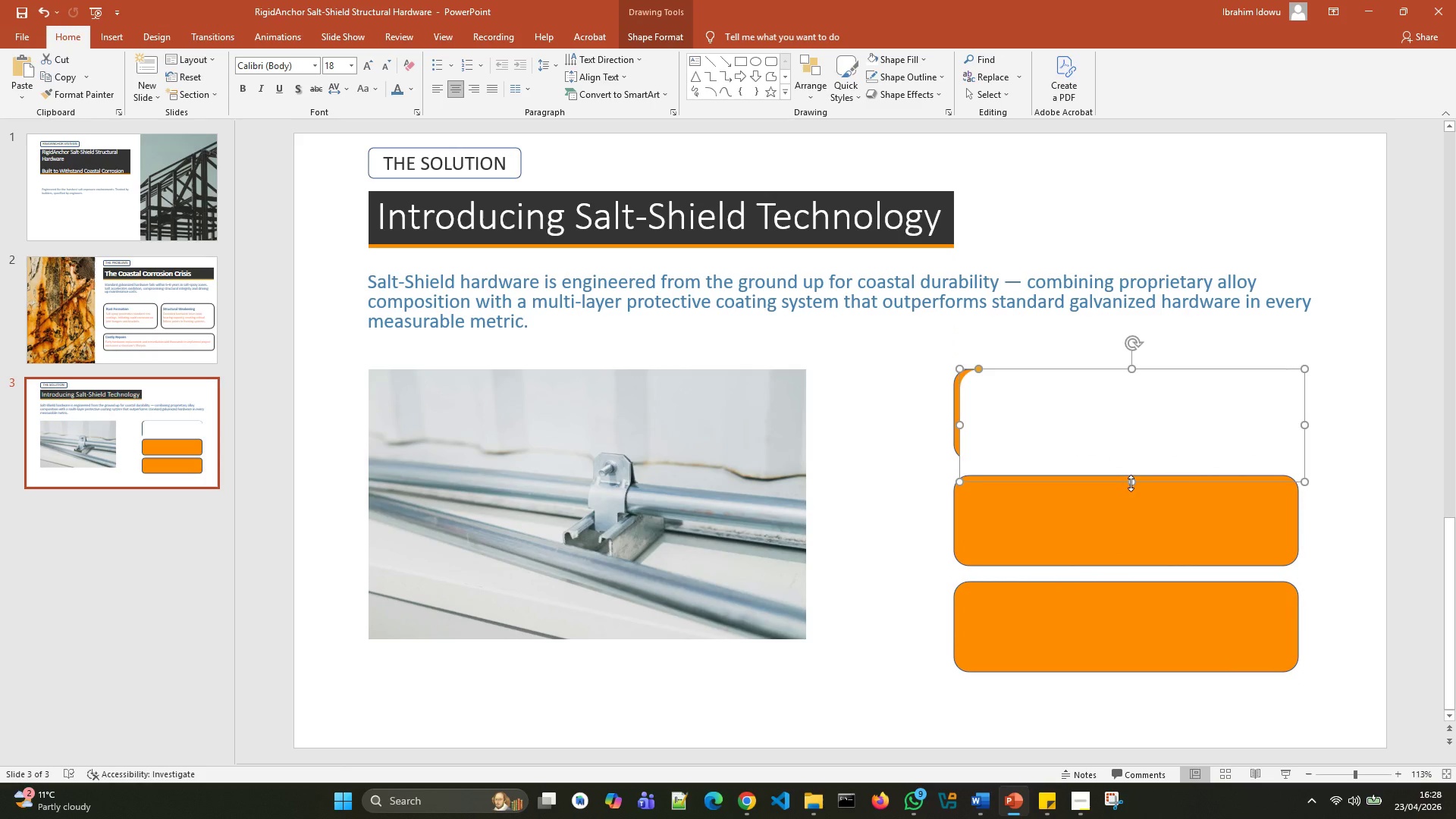 
left_click_drag(start_coordinate=[1131, 483], to_coordinate=[1128, 460])
 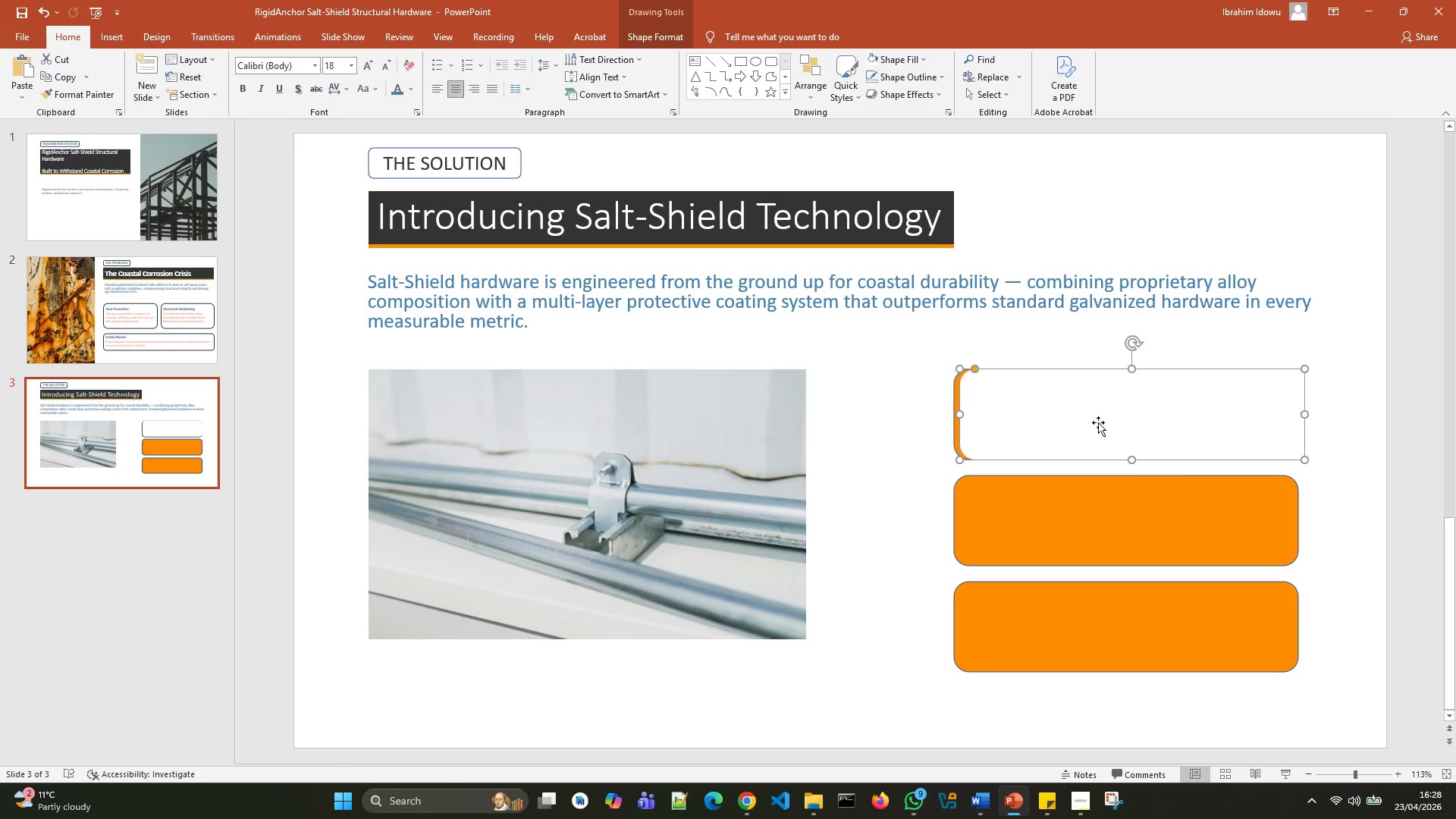 
key(Control+D)
 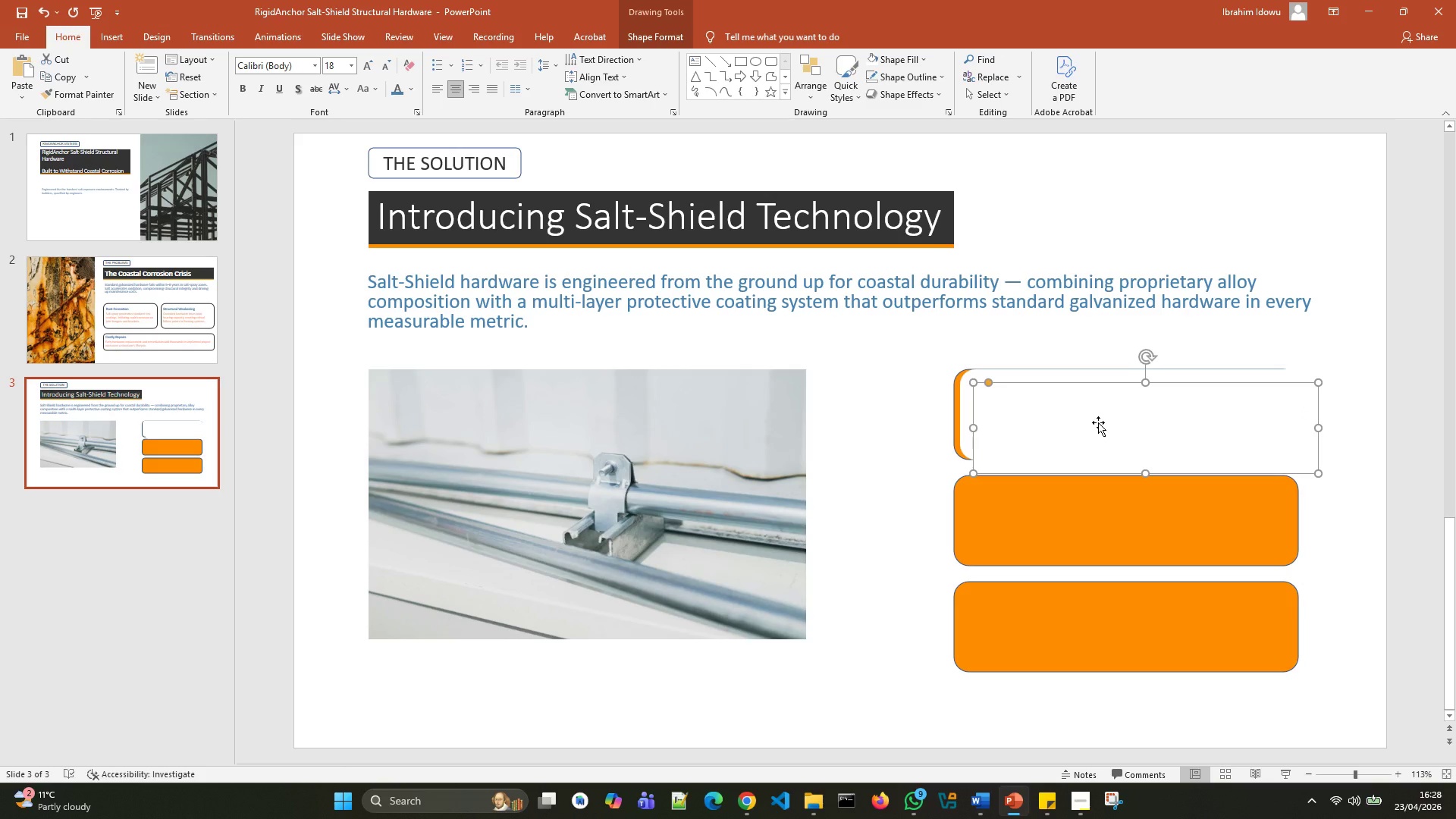 
left_click_drag(start_coordinate=[1098, 422], to_coordinate=[1084, 516])
 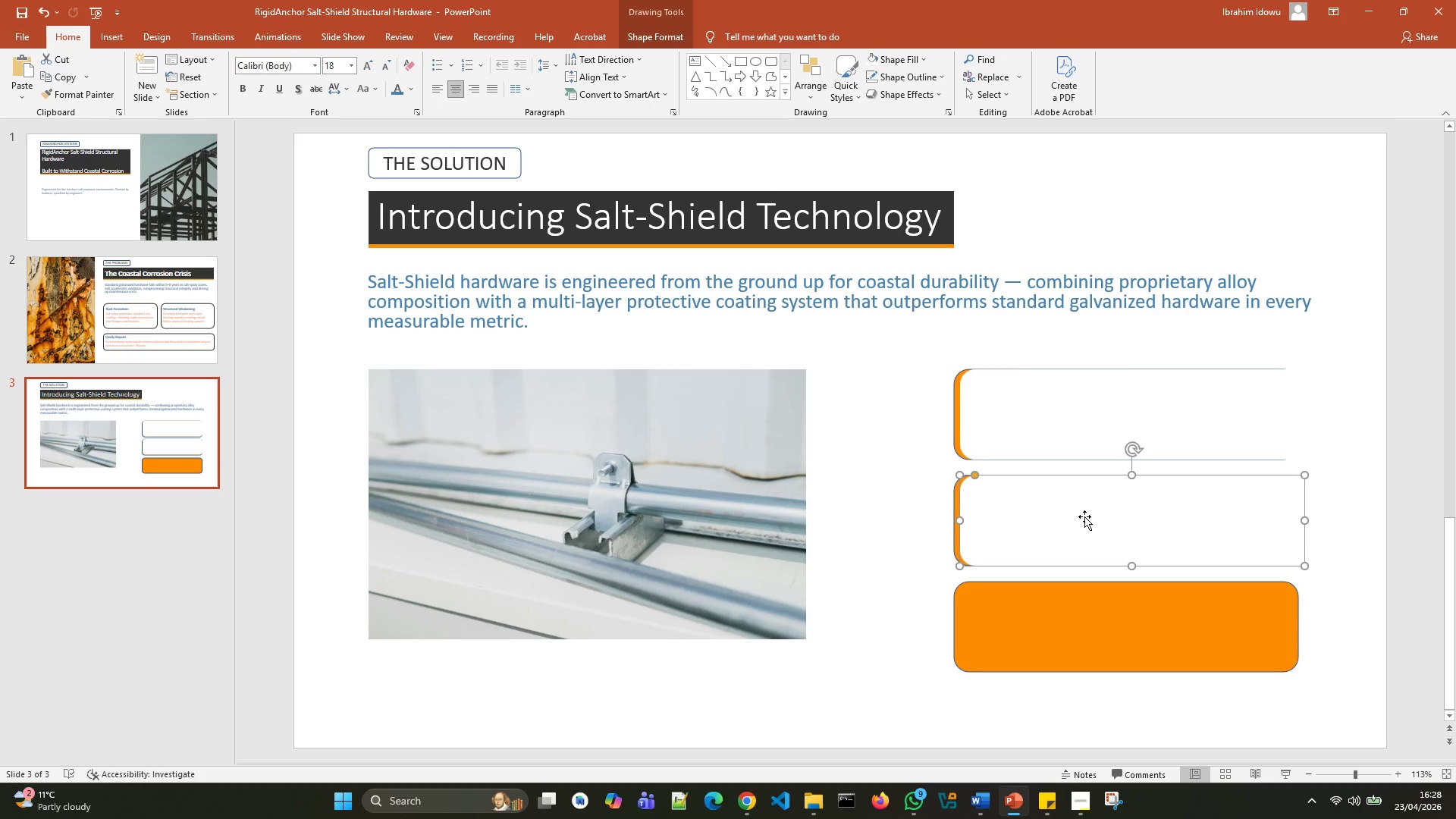 
key(Control+D)
 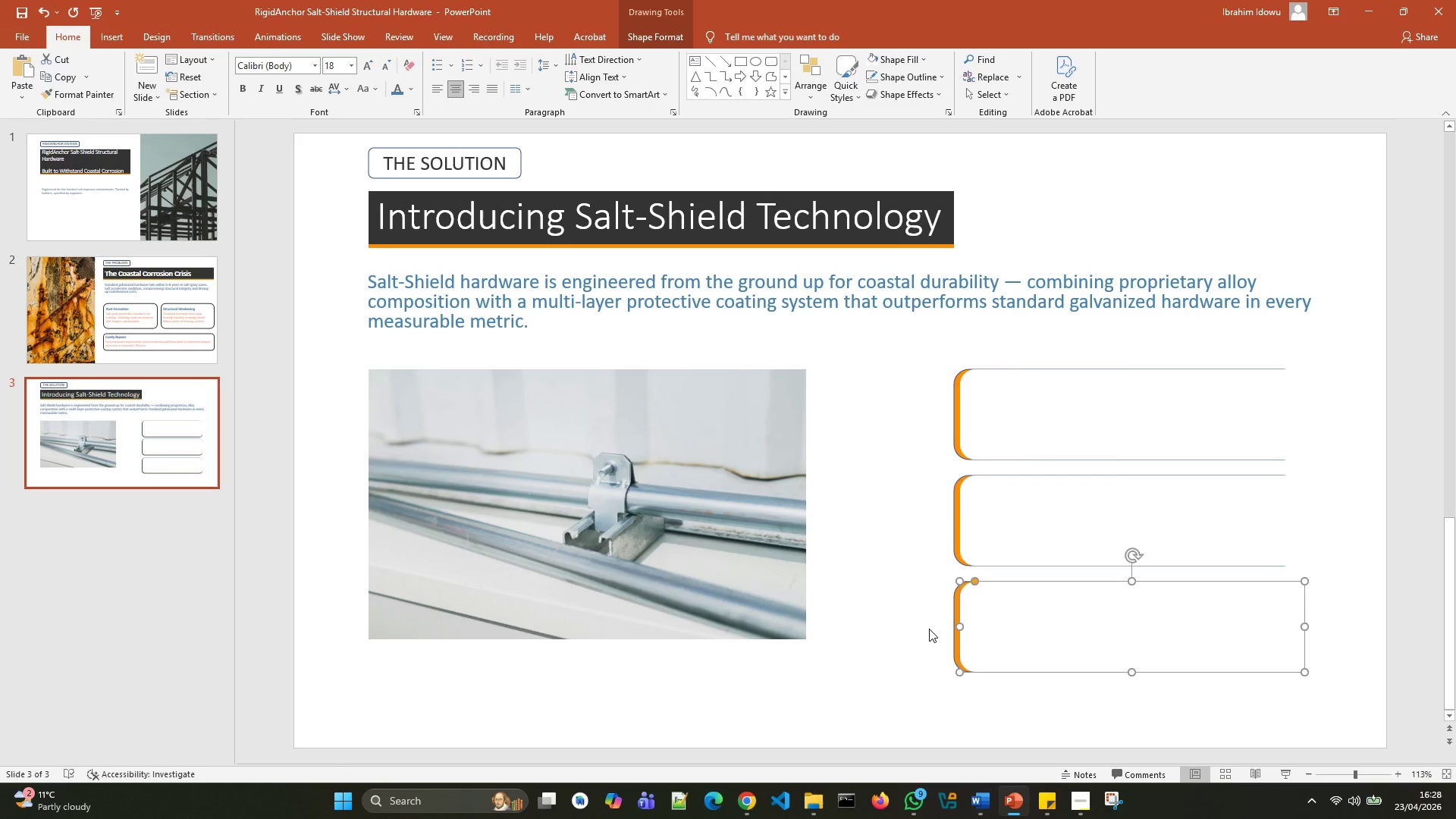 
left_click([929, 629])
 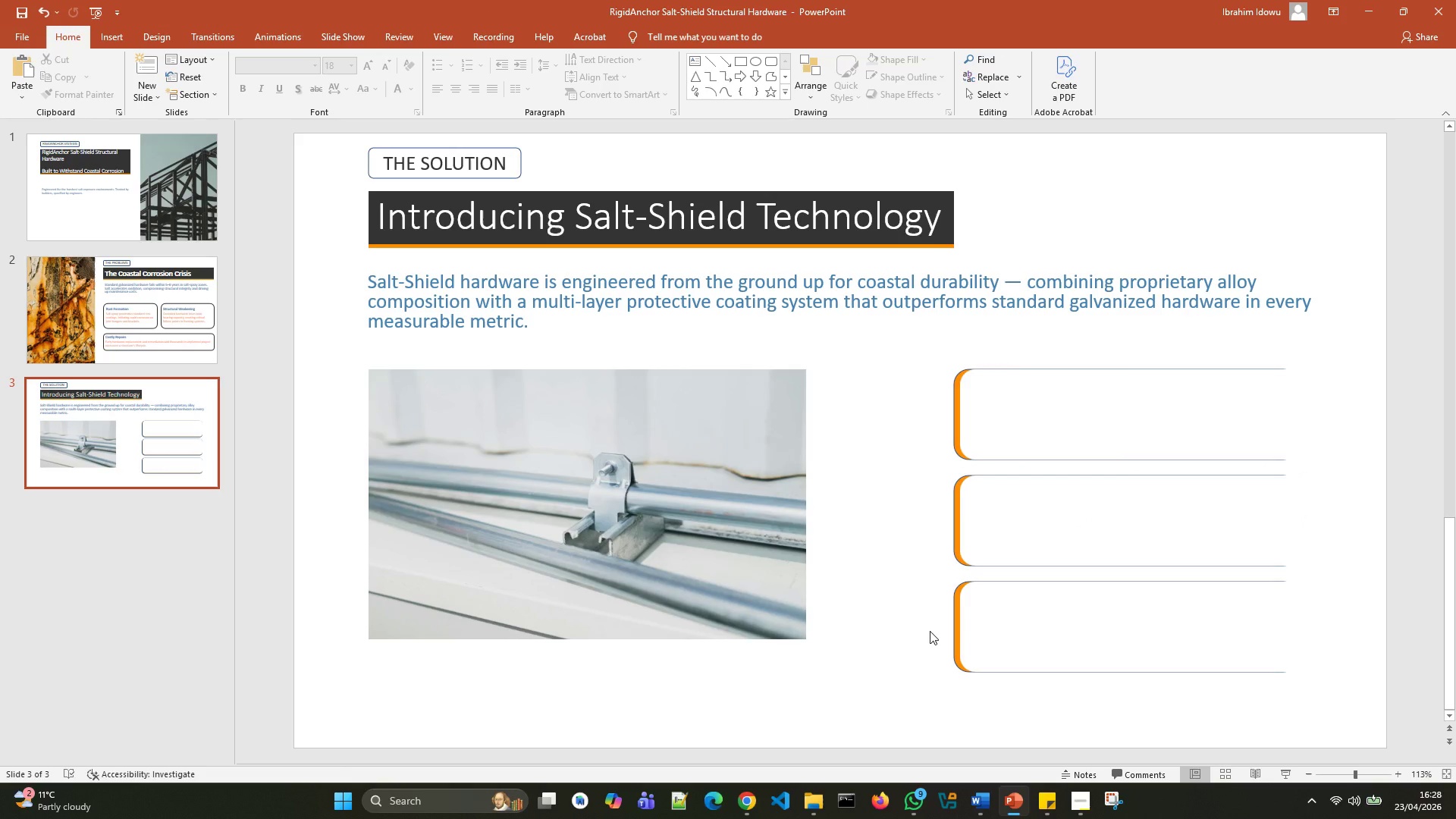 
wait(8.38)
 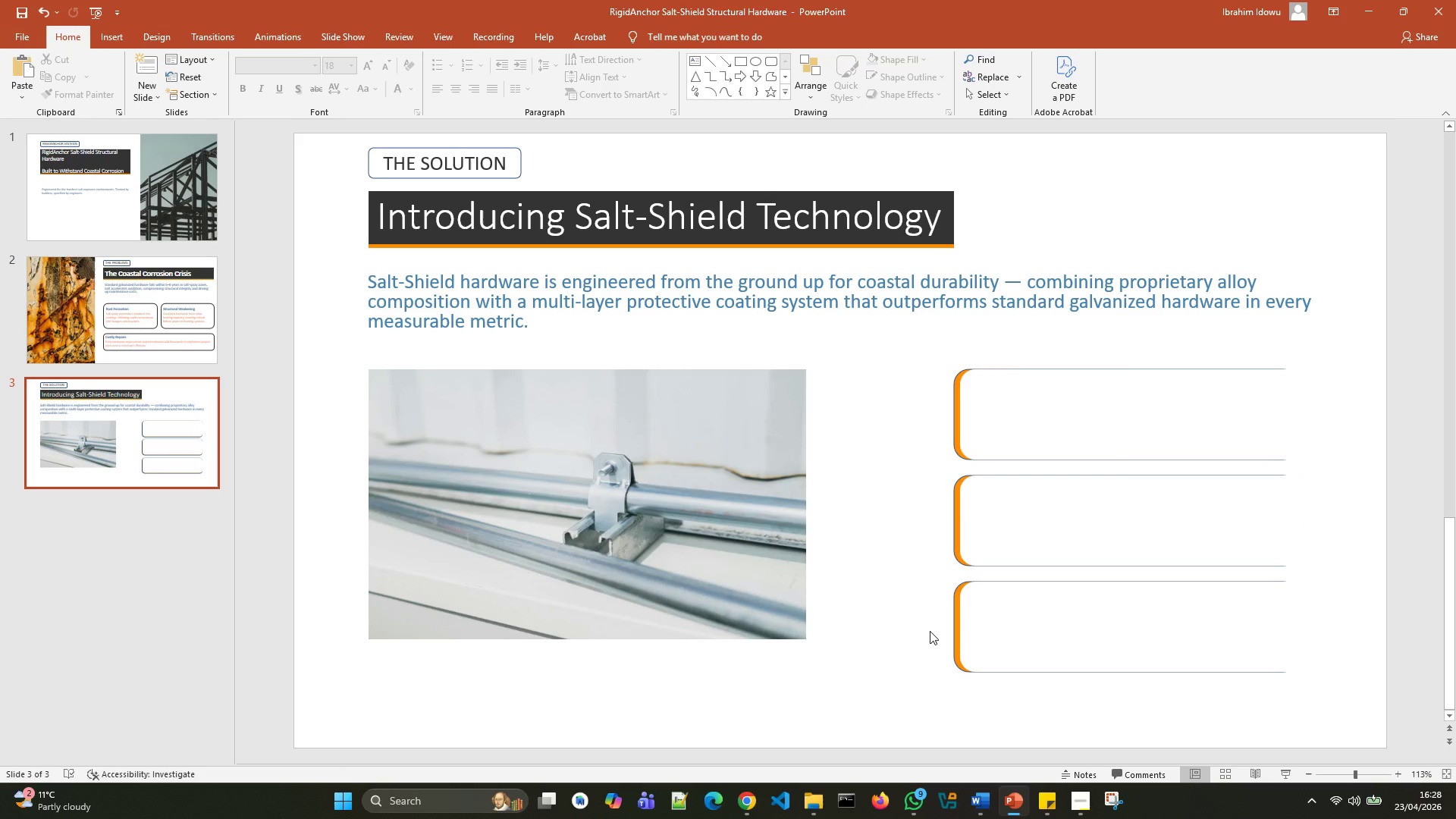 
left_click([1040, 408])
 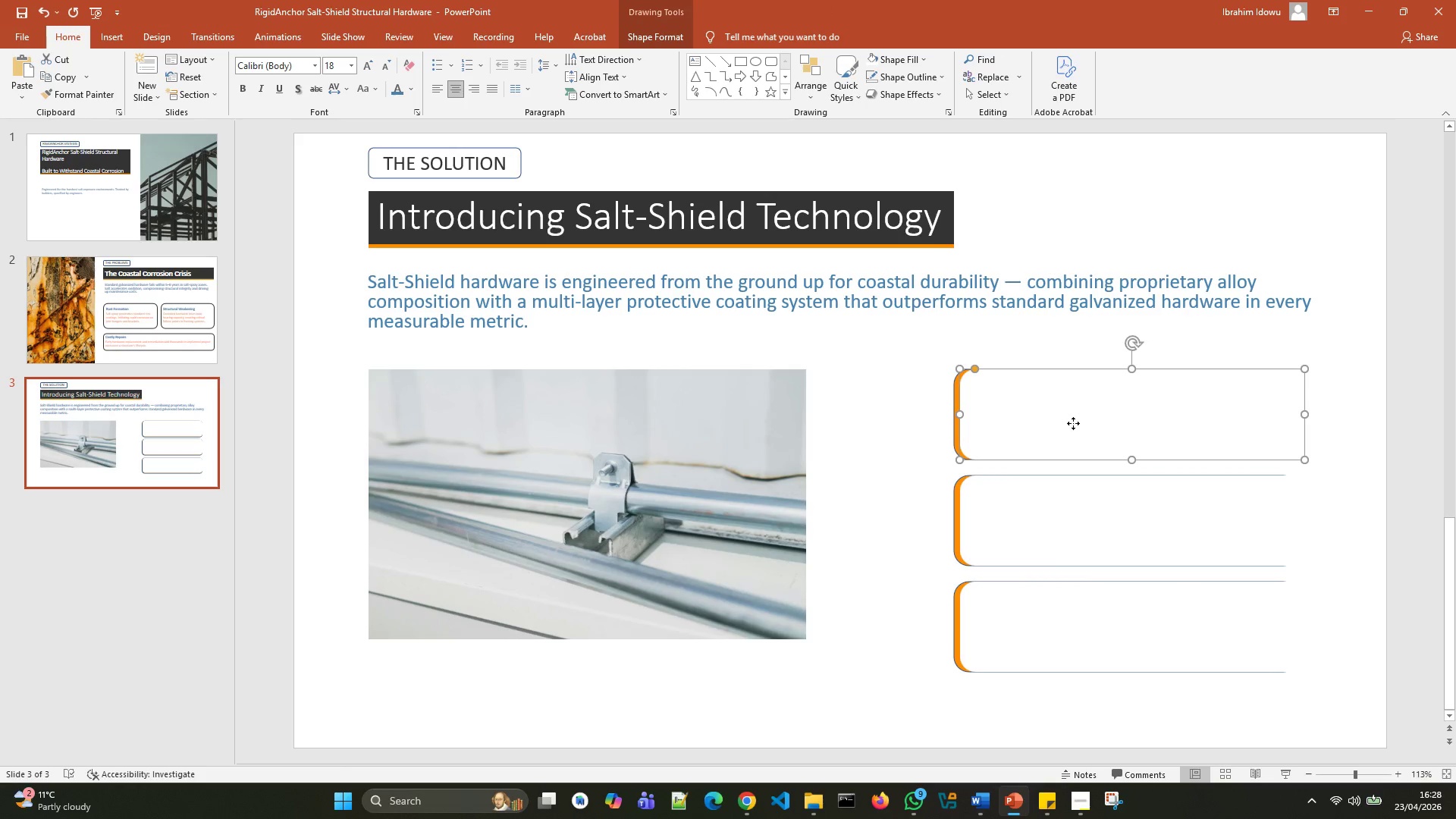 
left_click([1073, 423])
 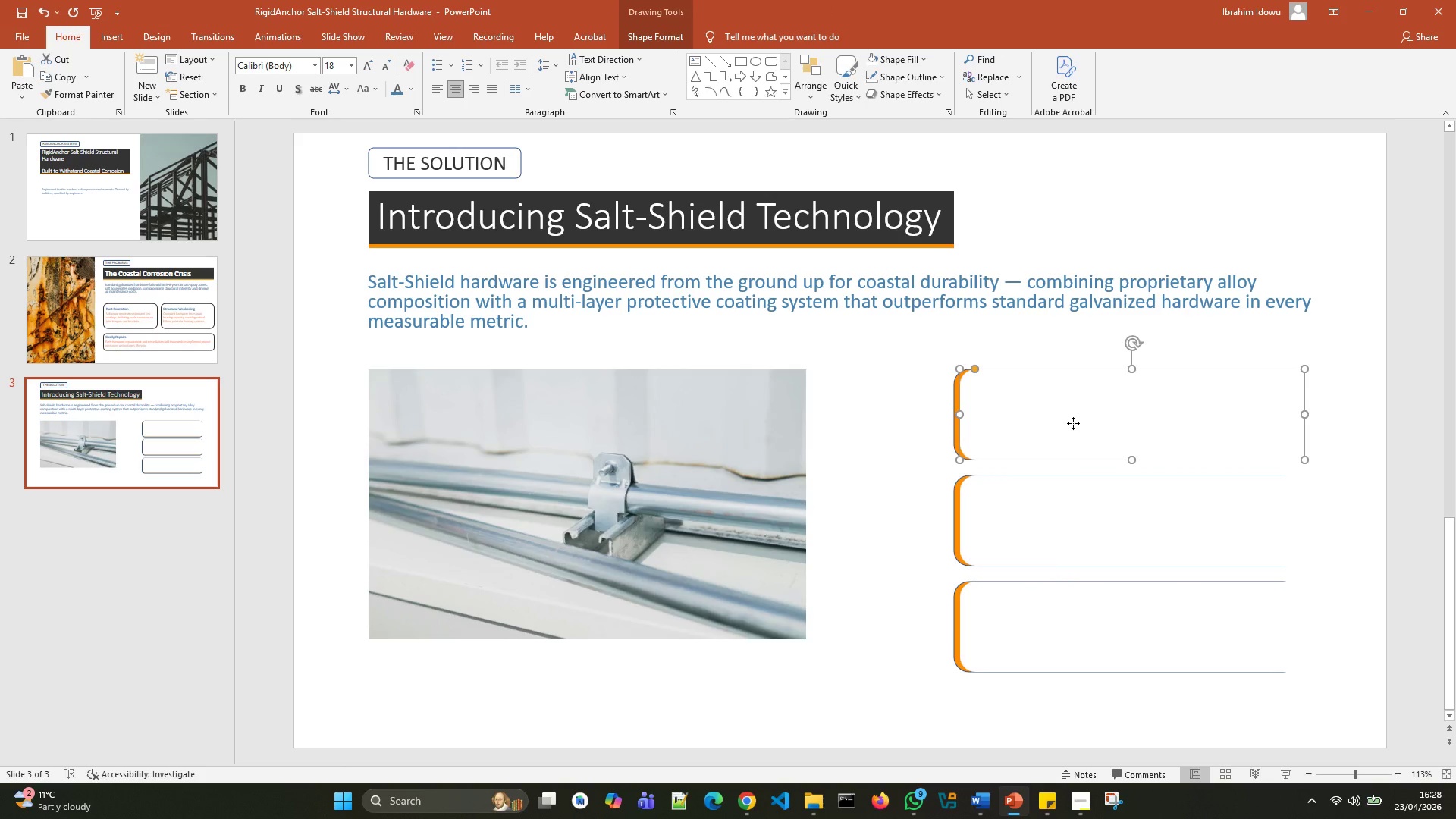 
left_click([1073, 423])
 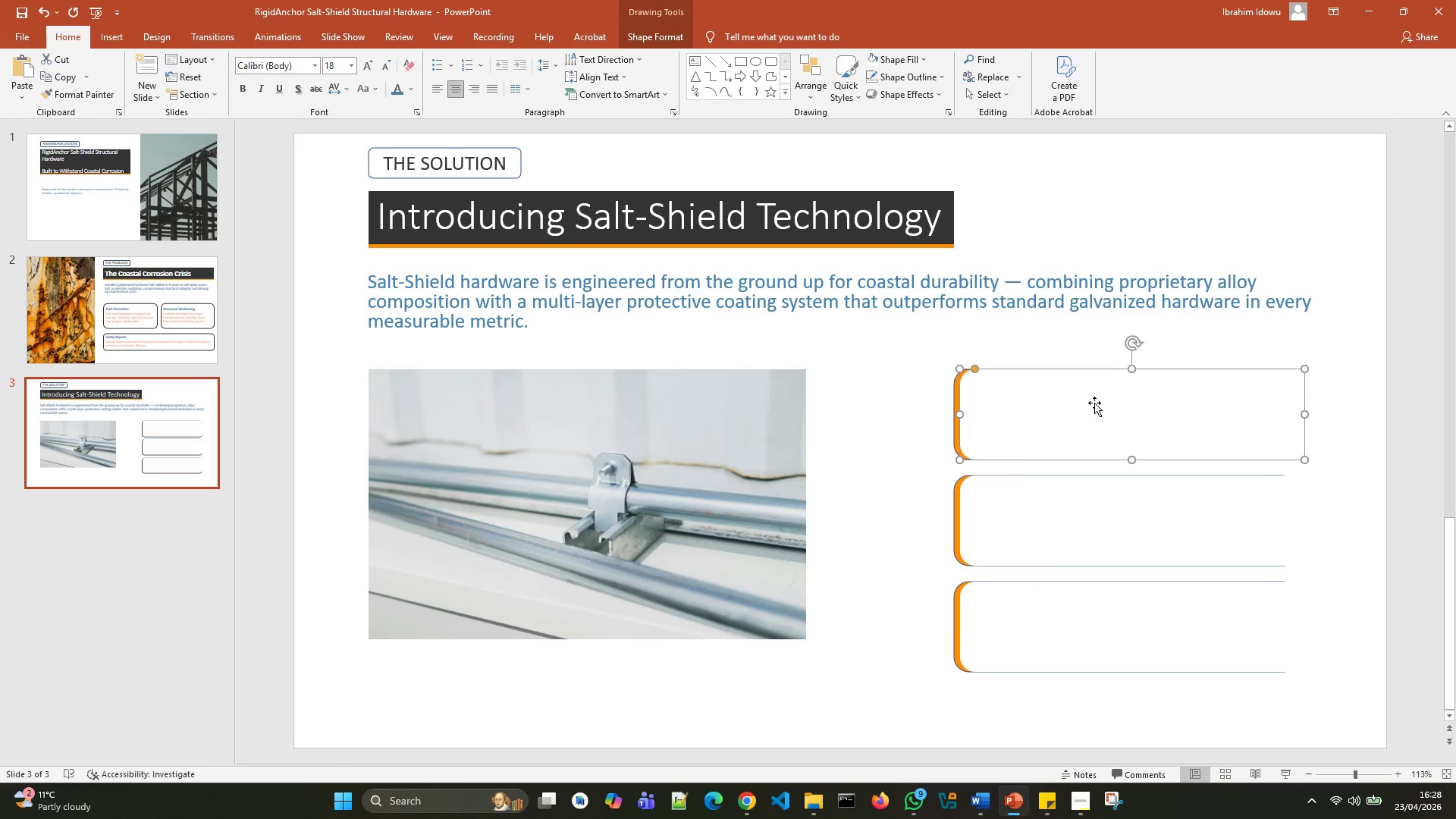 
double_click([1094, 403])
 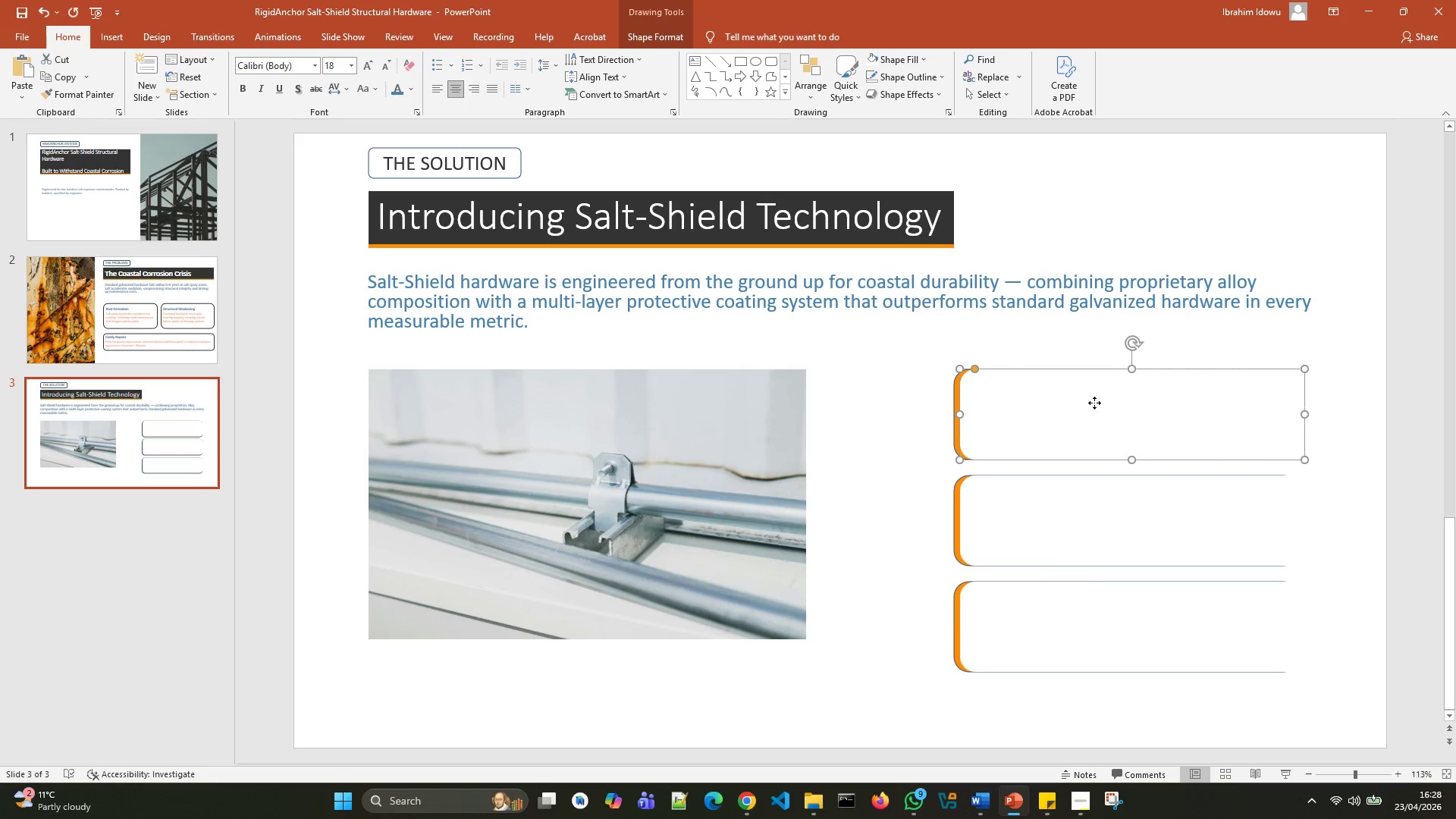 
triple_click([1094, 403])
 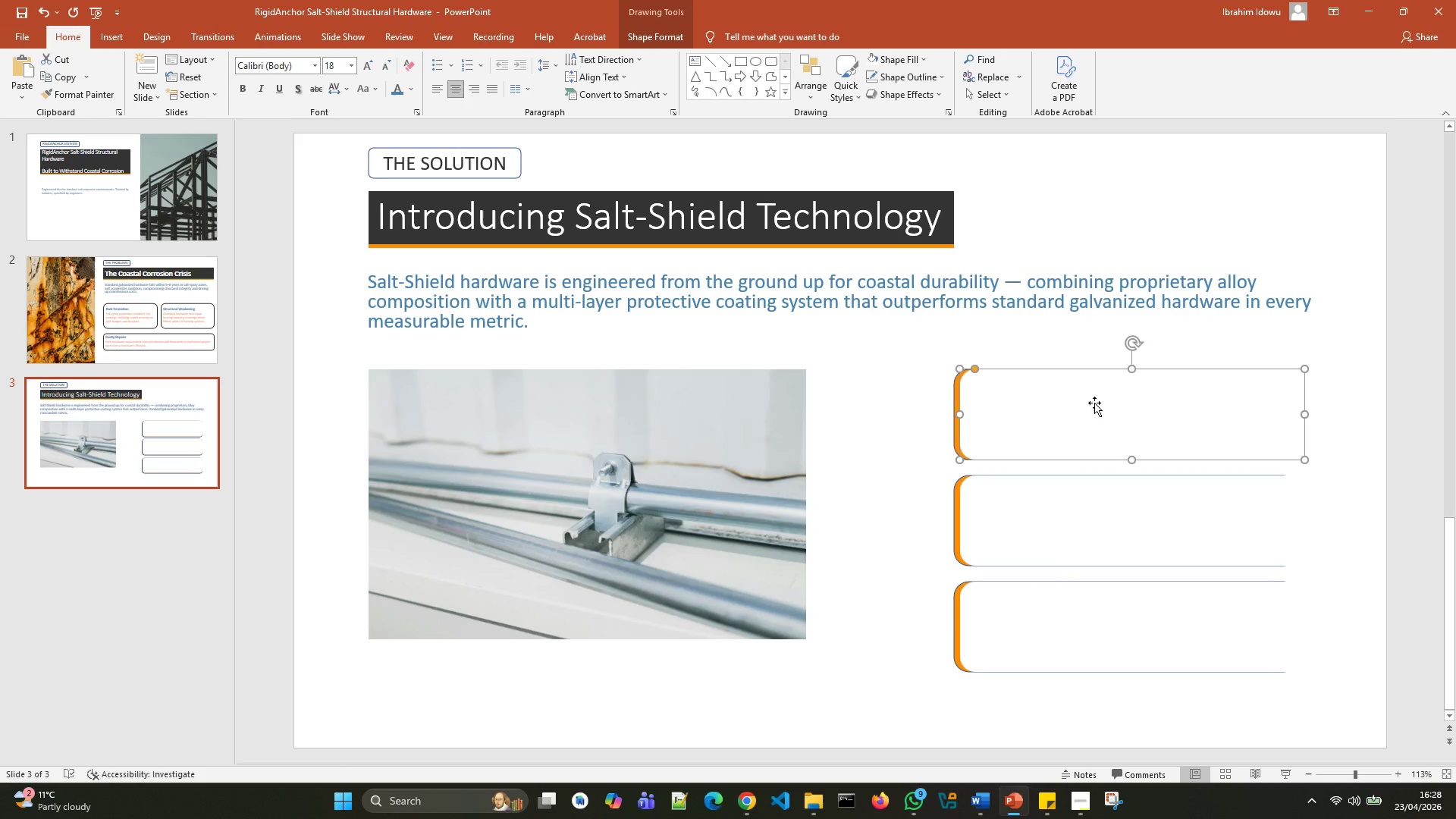 
left_click([1094, 403])
 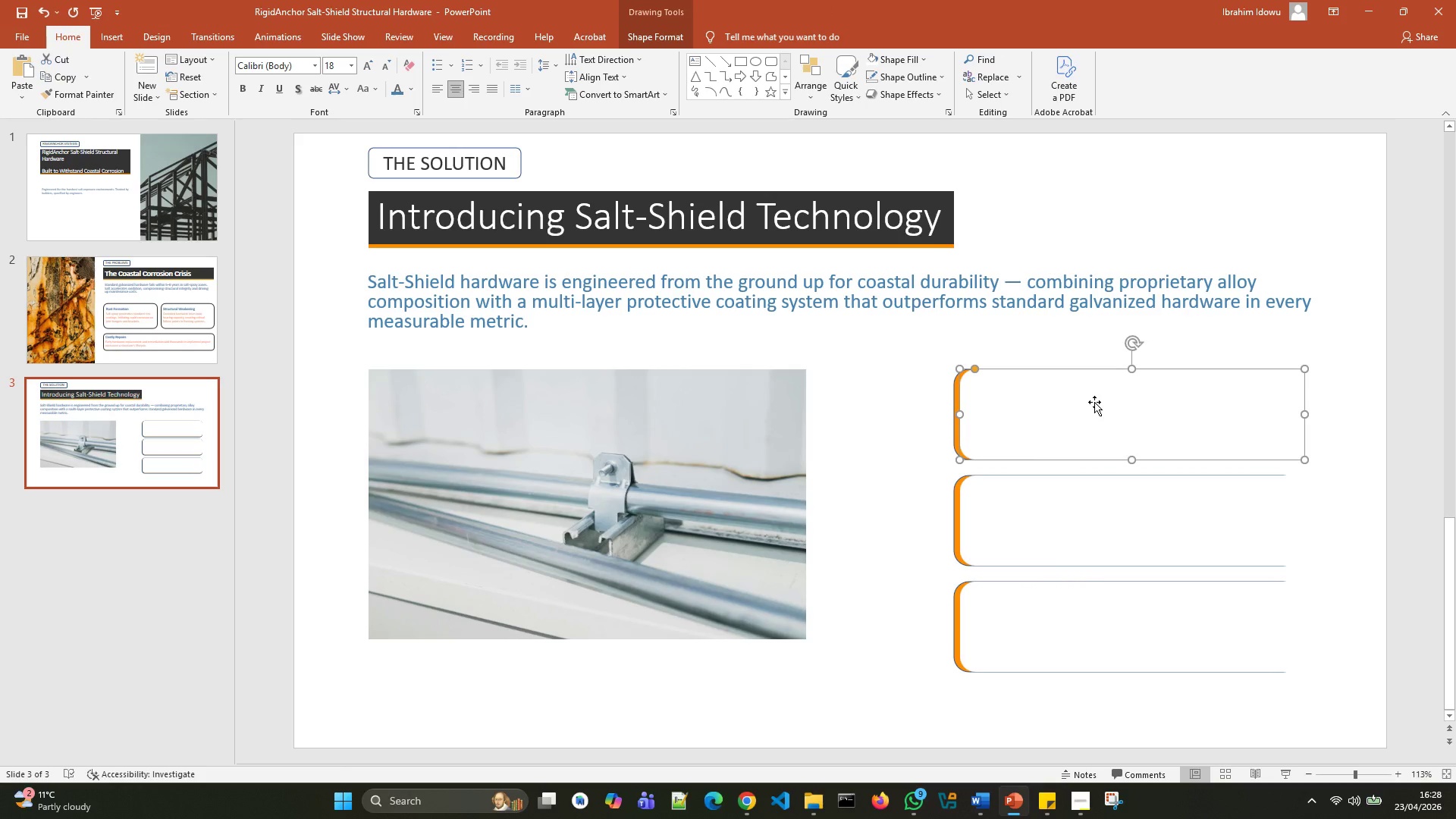 
double_click([1094, 402])
 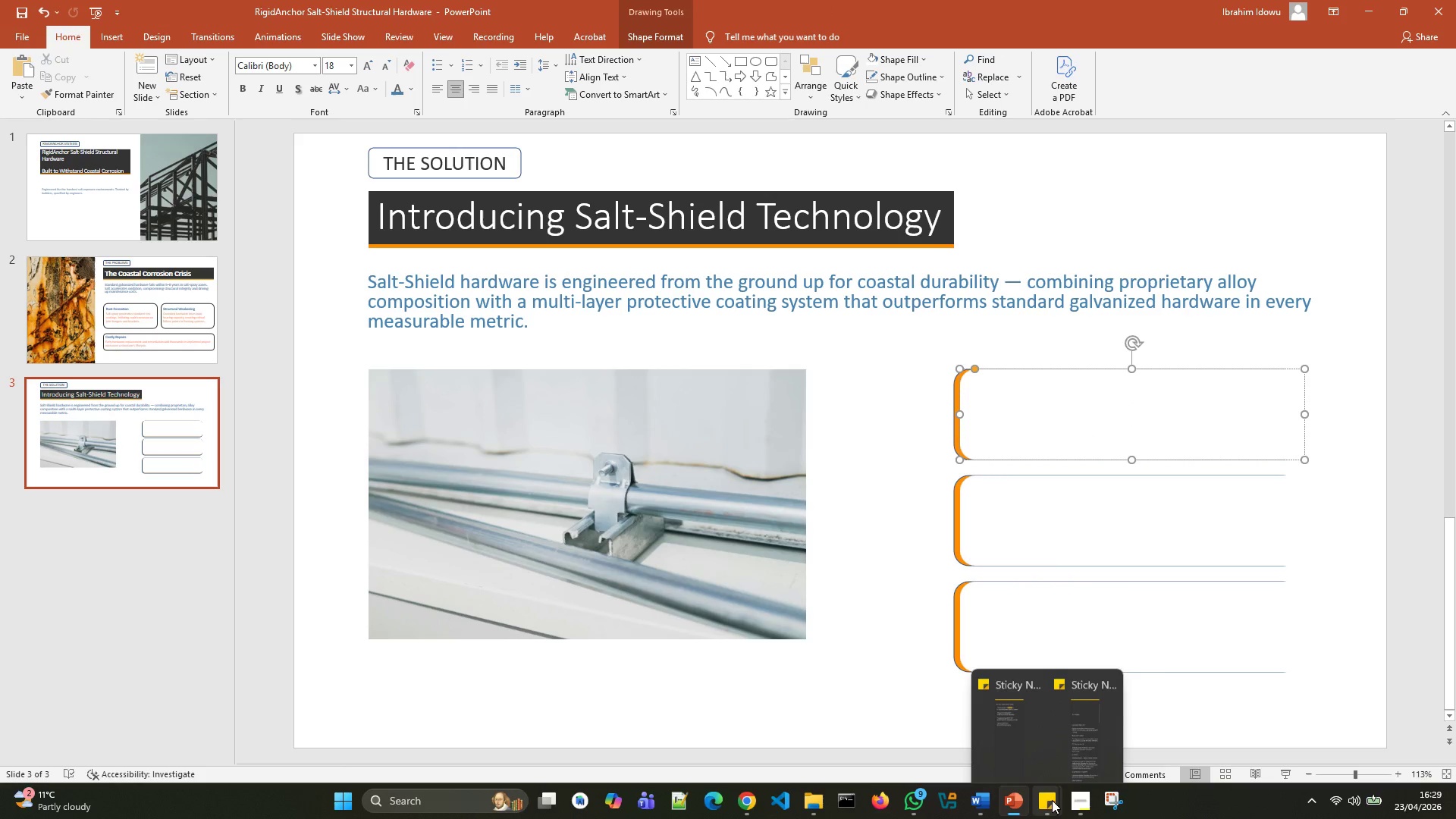 
left_click([1099, 744])
 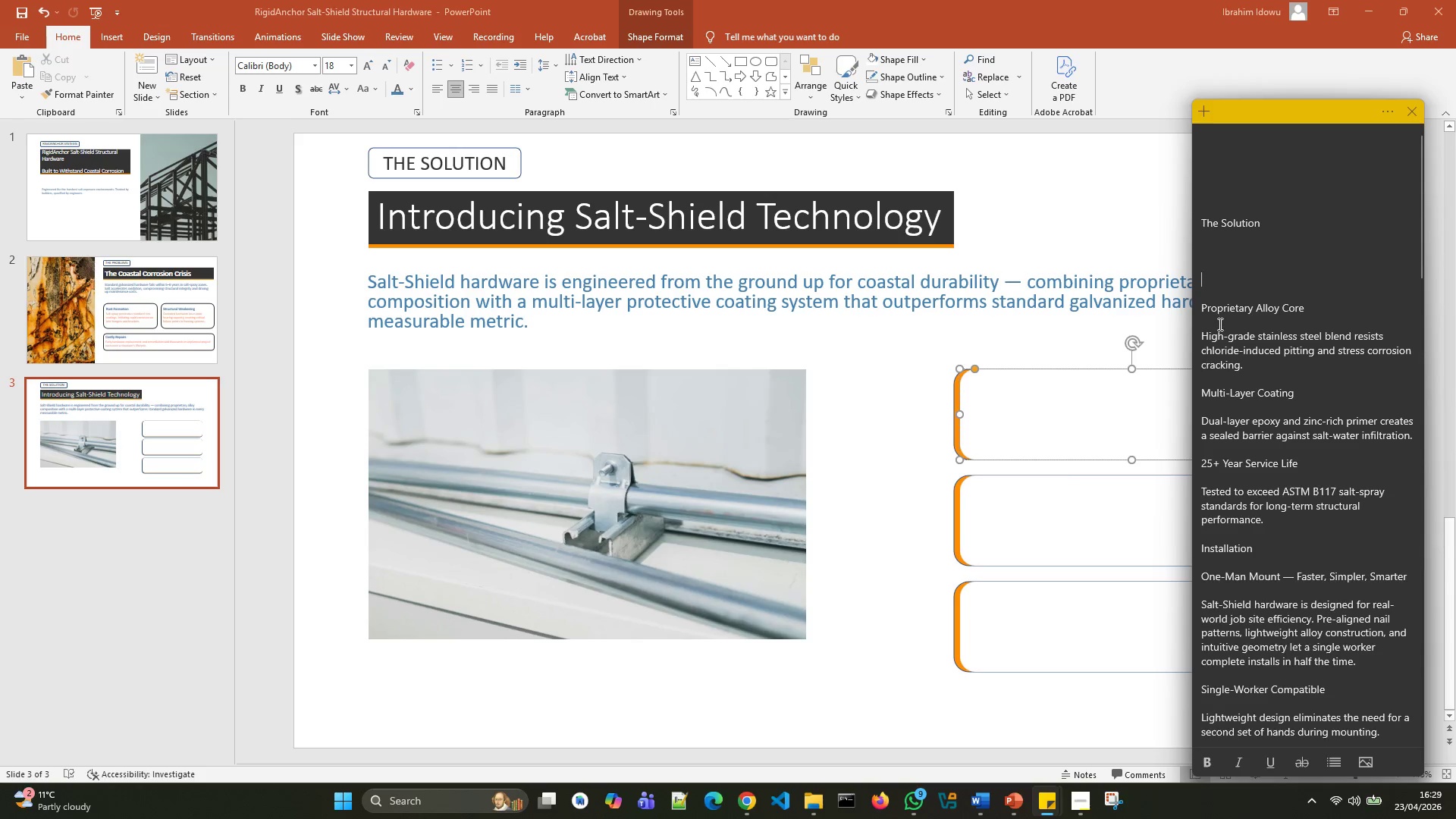 
left_click([1219, 324])
 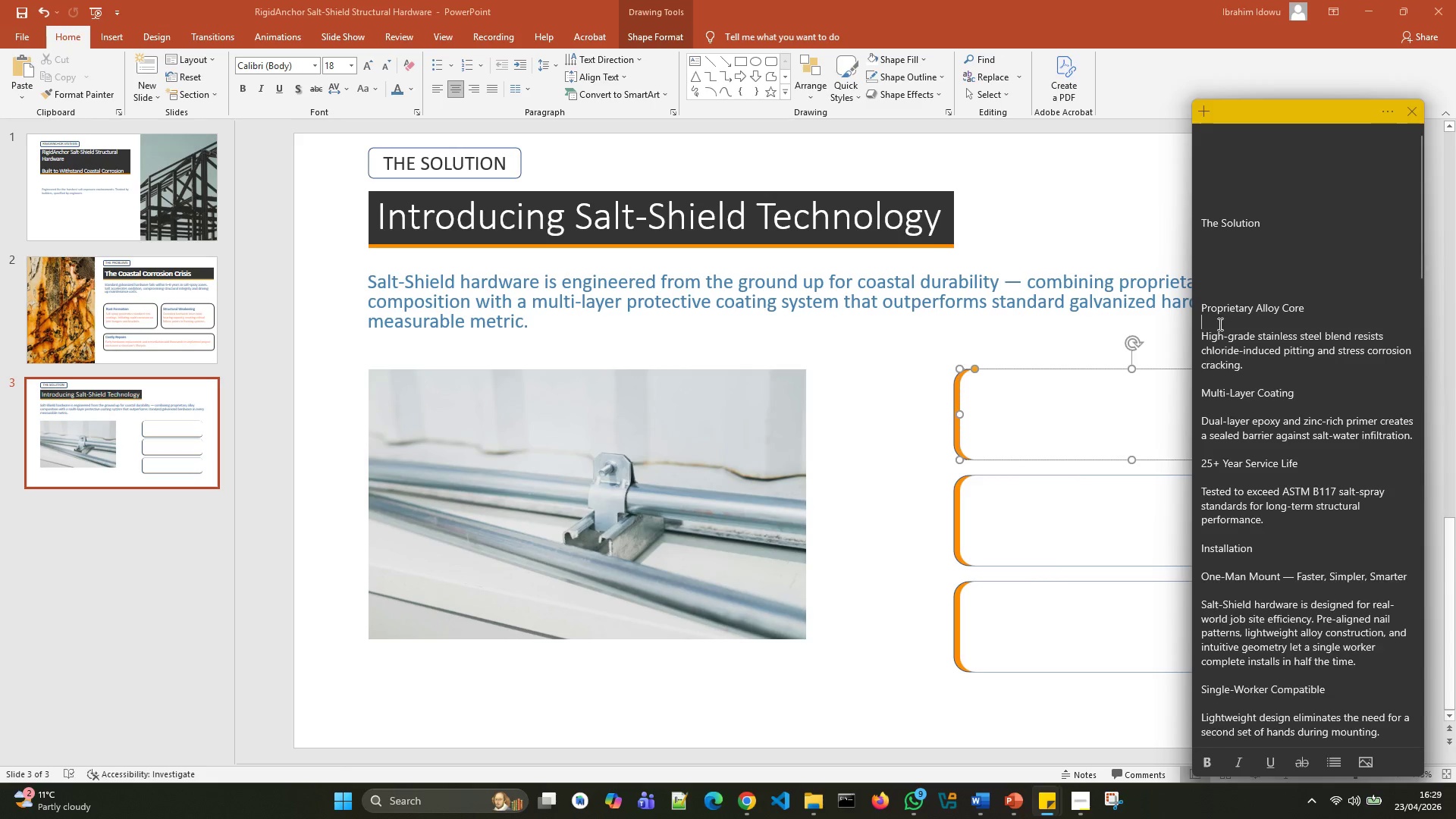 
key(Backspace)
 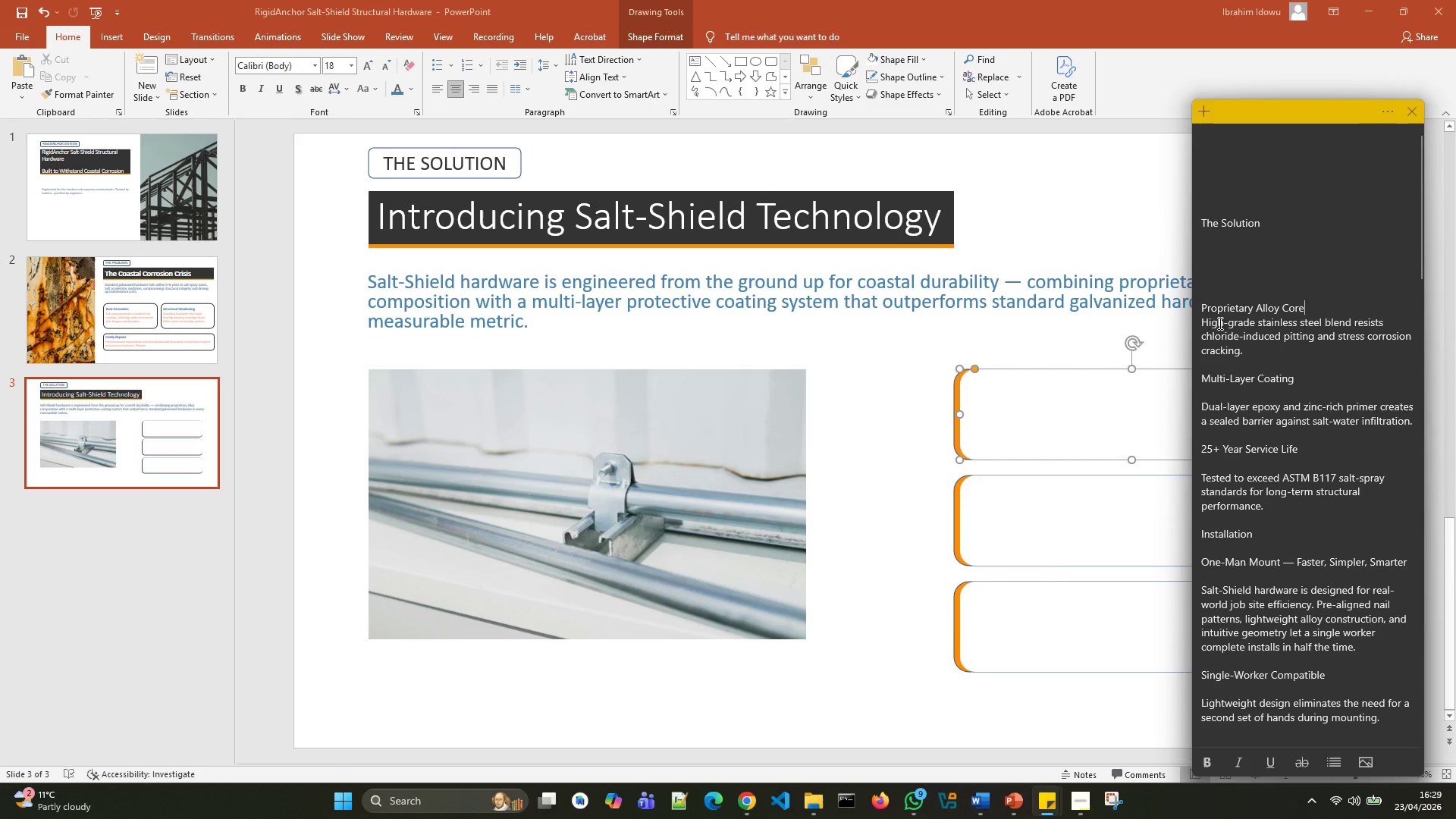 
left_click_drag(start_coordinate=[1295, 362], to_coordinate=[1188, 306])
 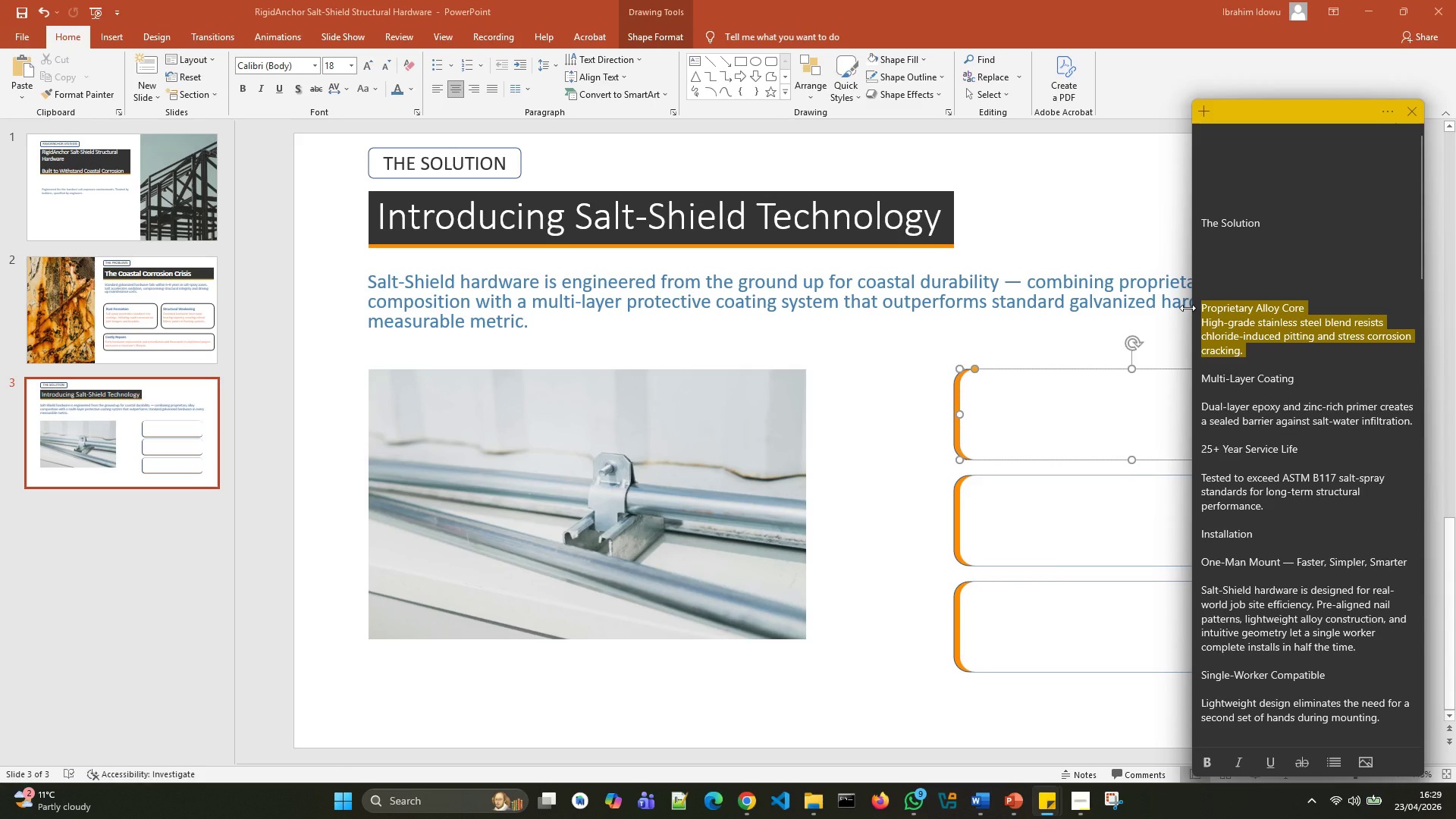 
key(Control+X)
 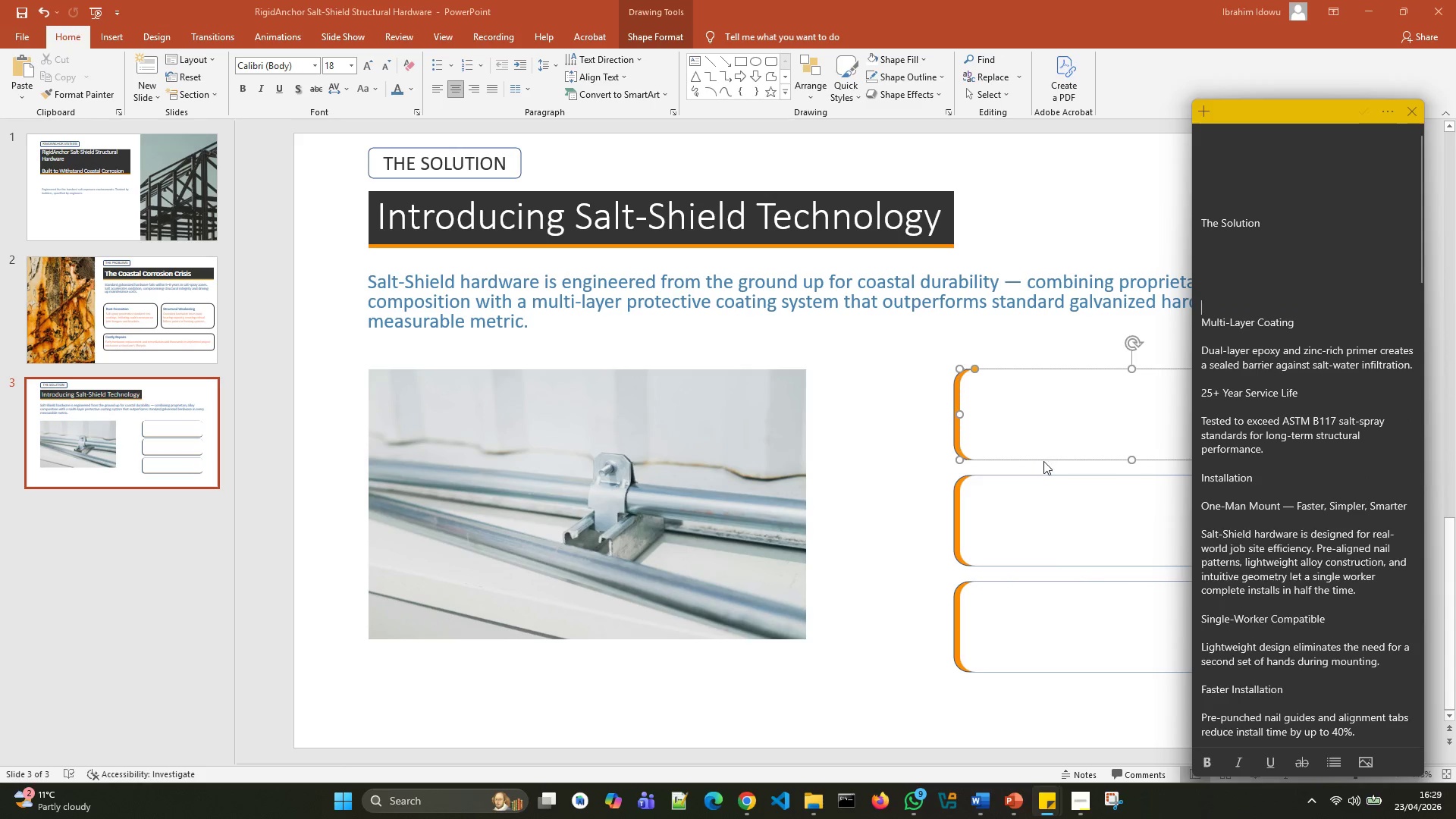 
left_click([1059, 403])
 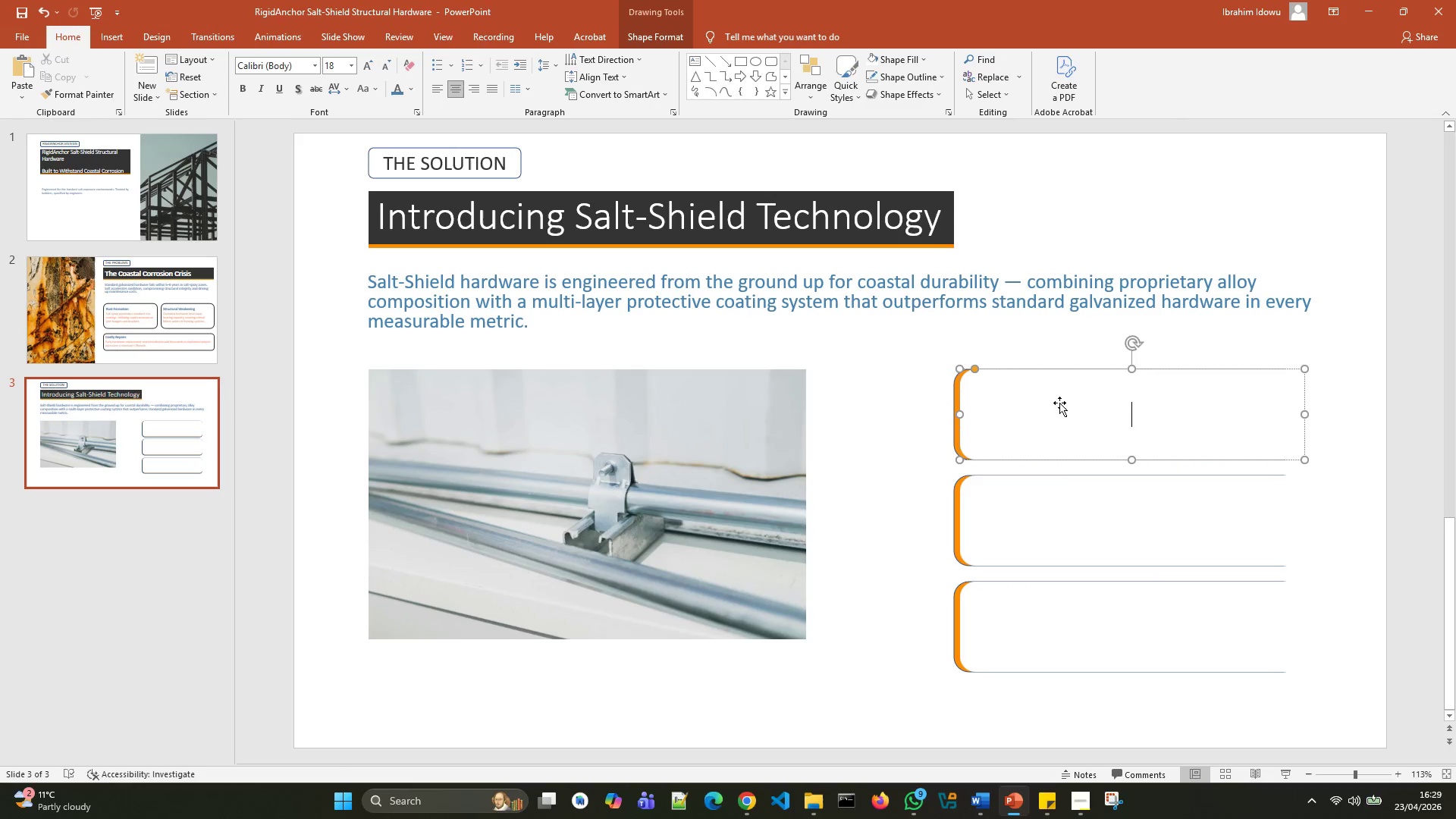 
key(Control+V)
 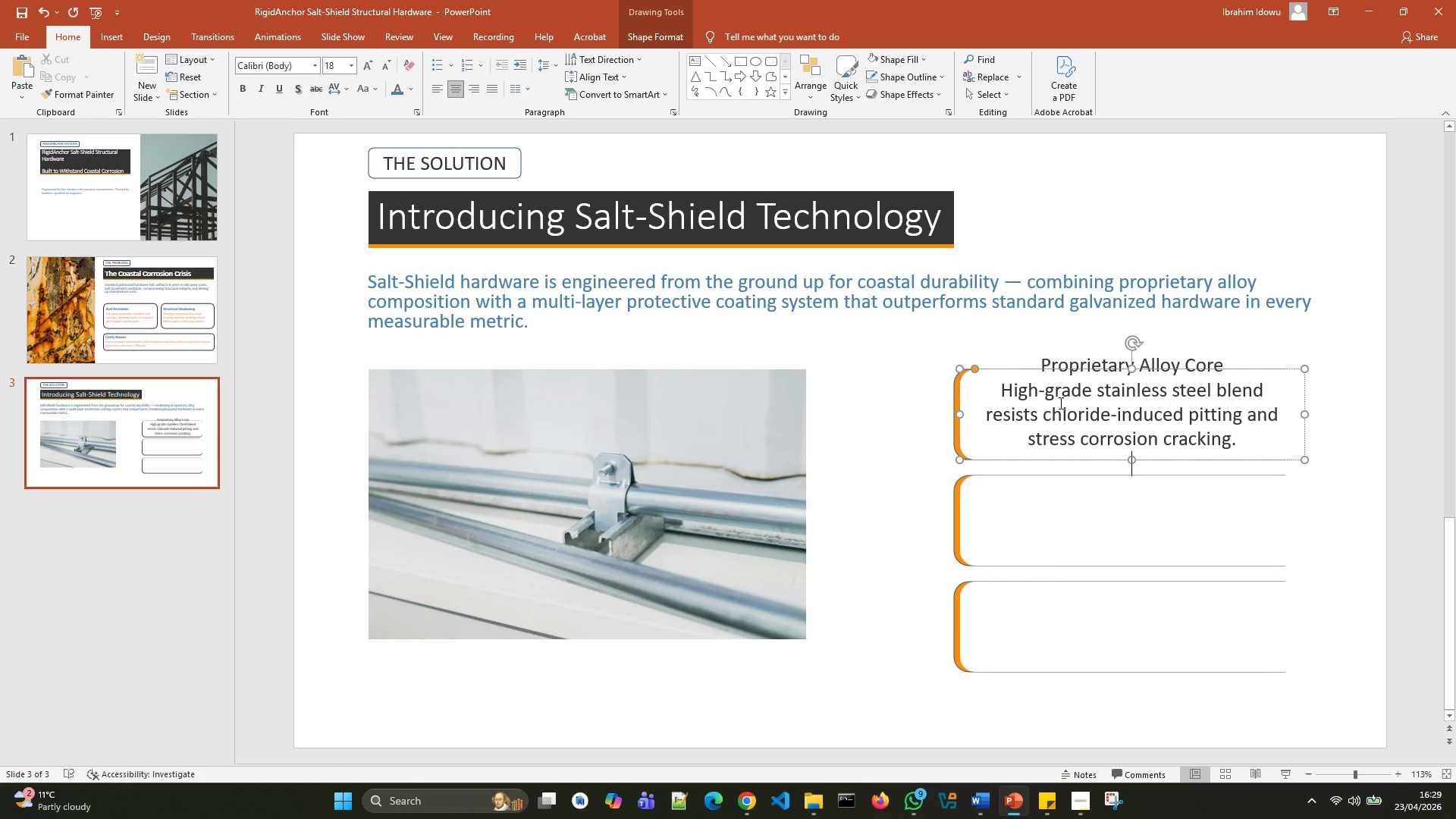 
key(Backspace)
 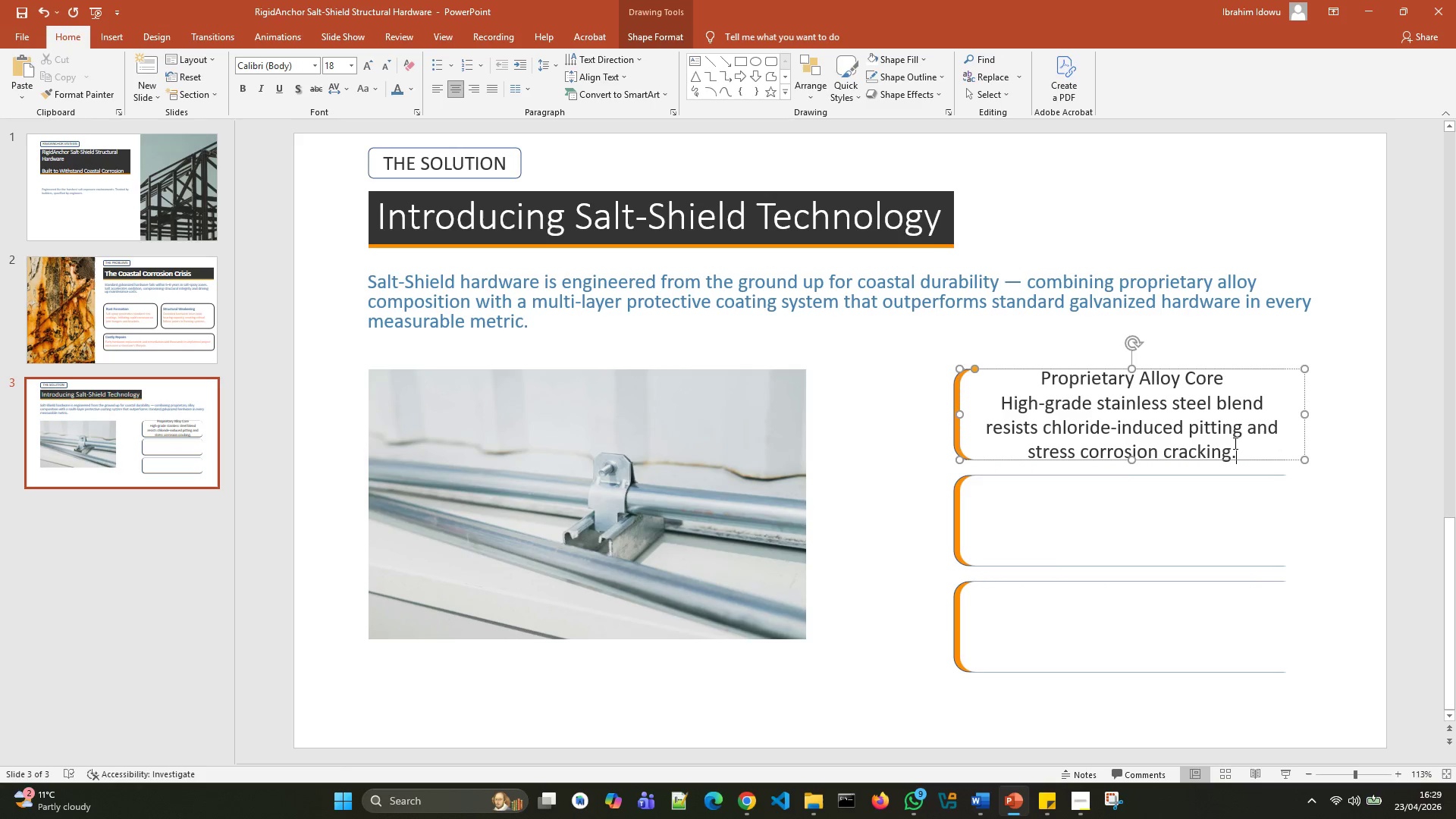 
left_click_drag(start_coordinate=[1238, 450], to_coordinate=[1099, 383])
 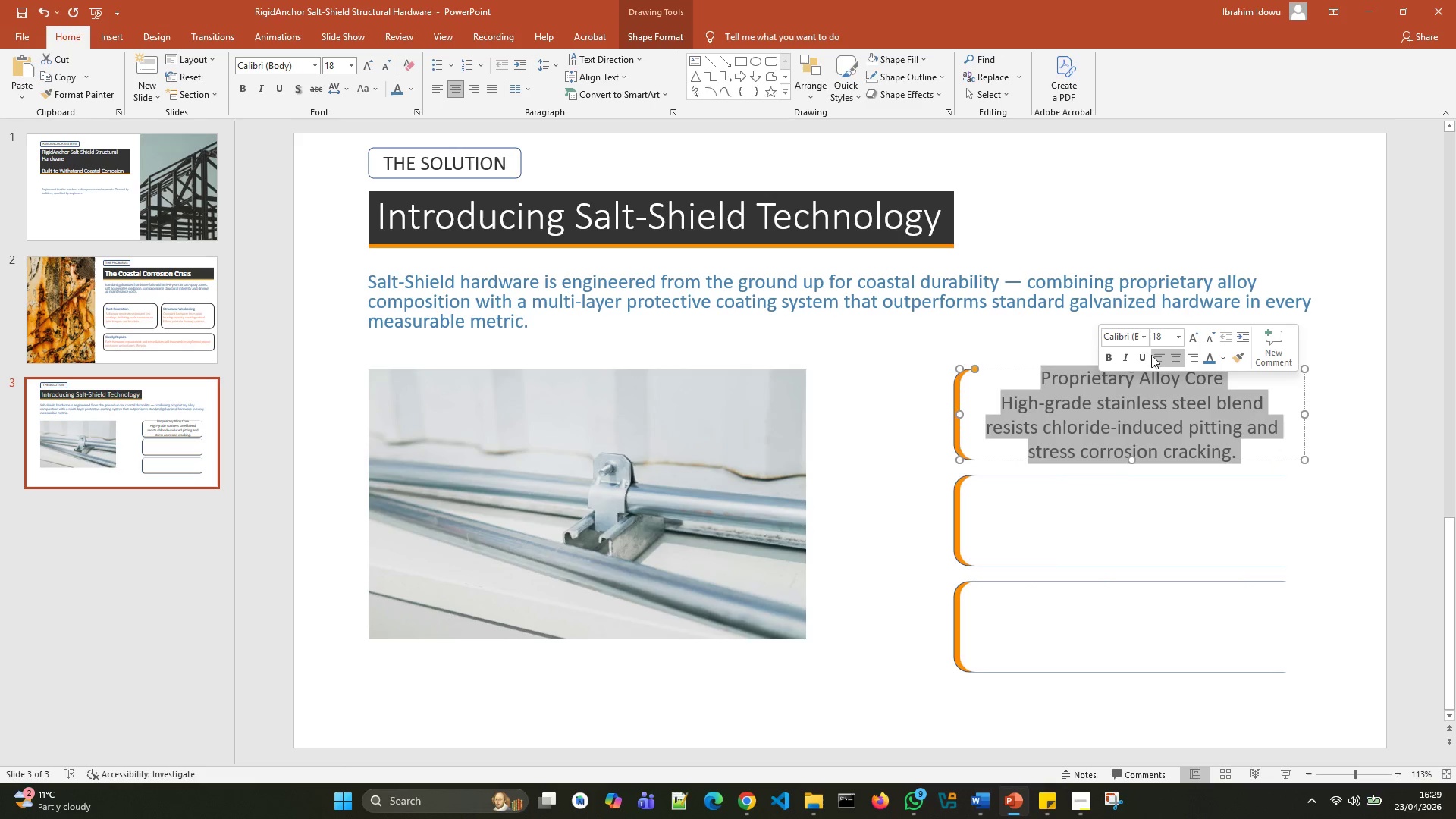 
left_click([1151, 355])
 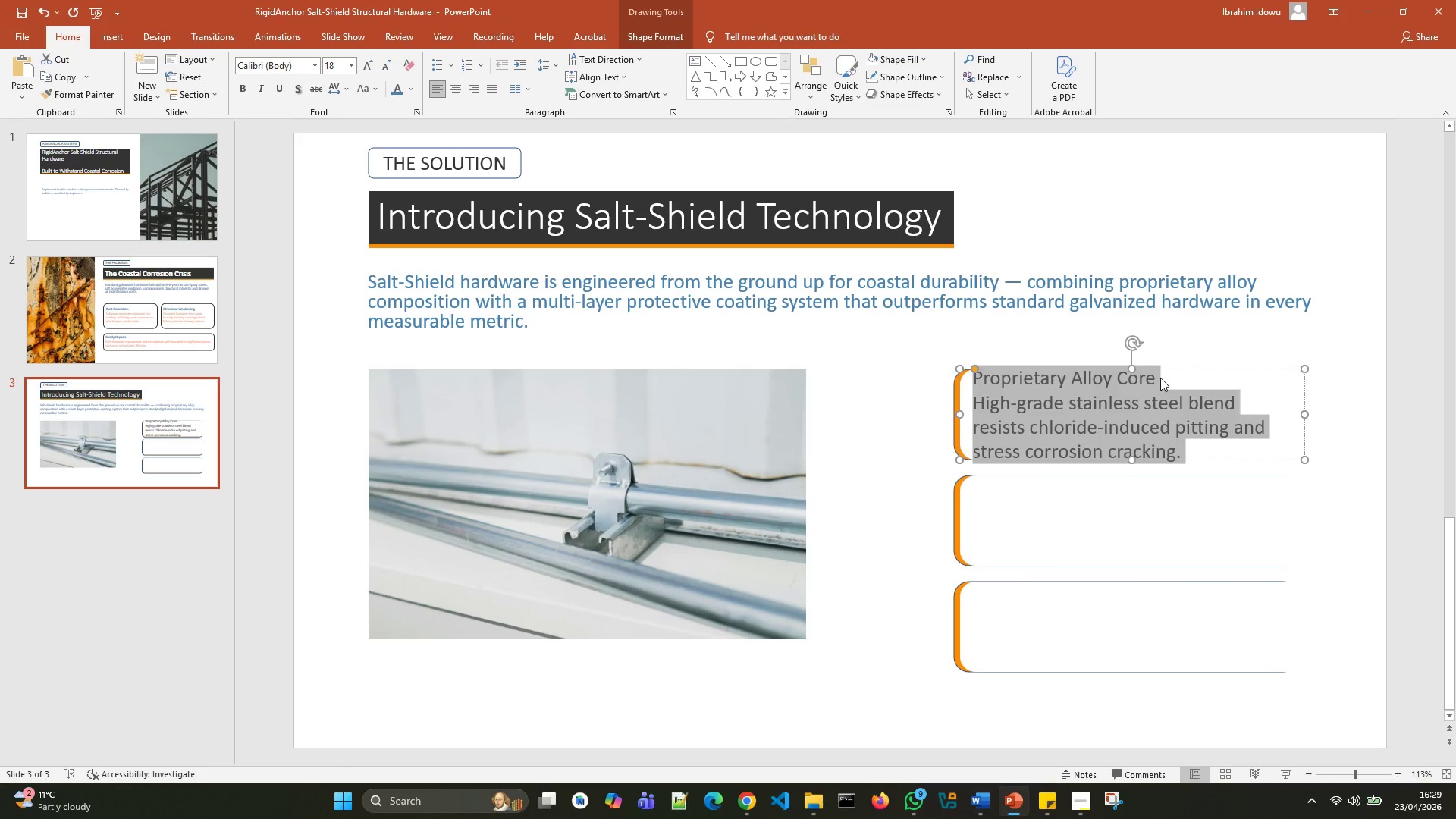 
left_click([1160, 378])
 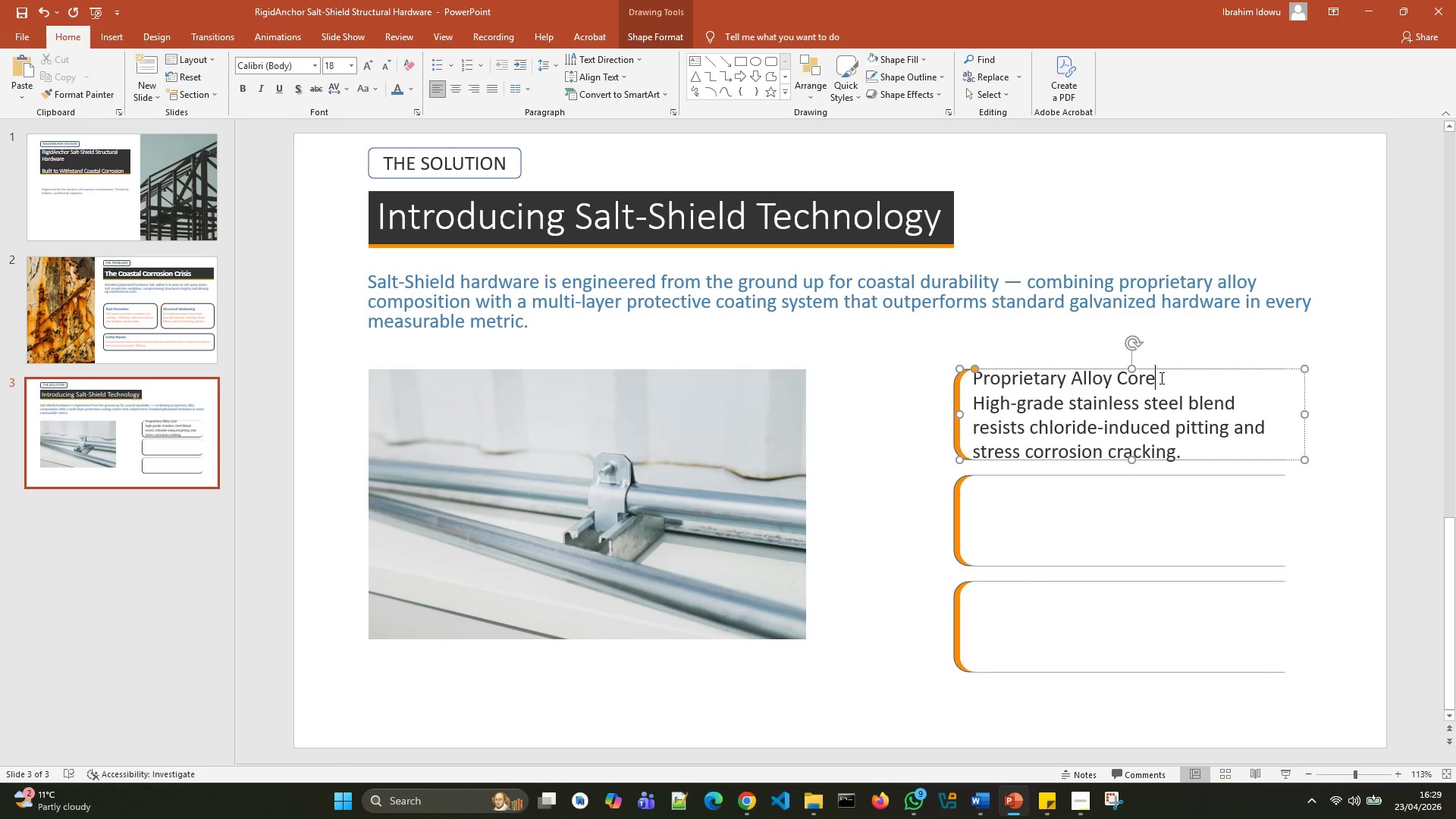 
left_click_drag(start_coordinate=[1160, 378], to_coordinate=[1009, 380])
 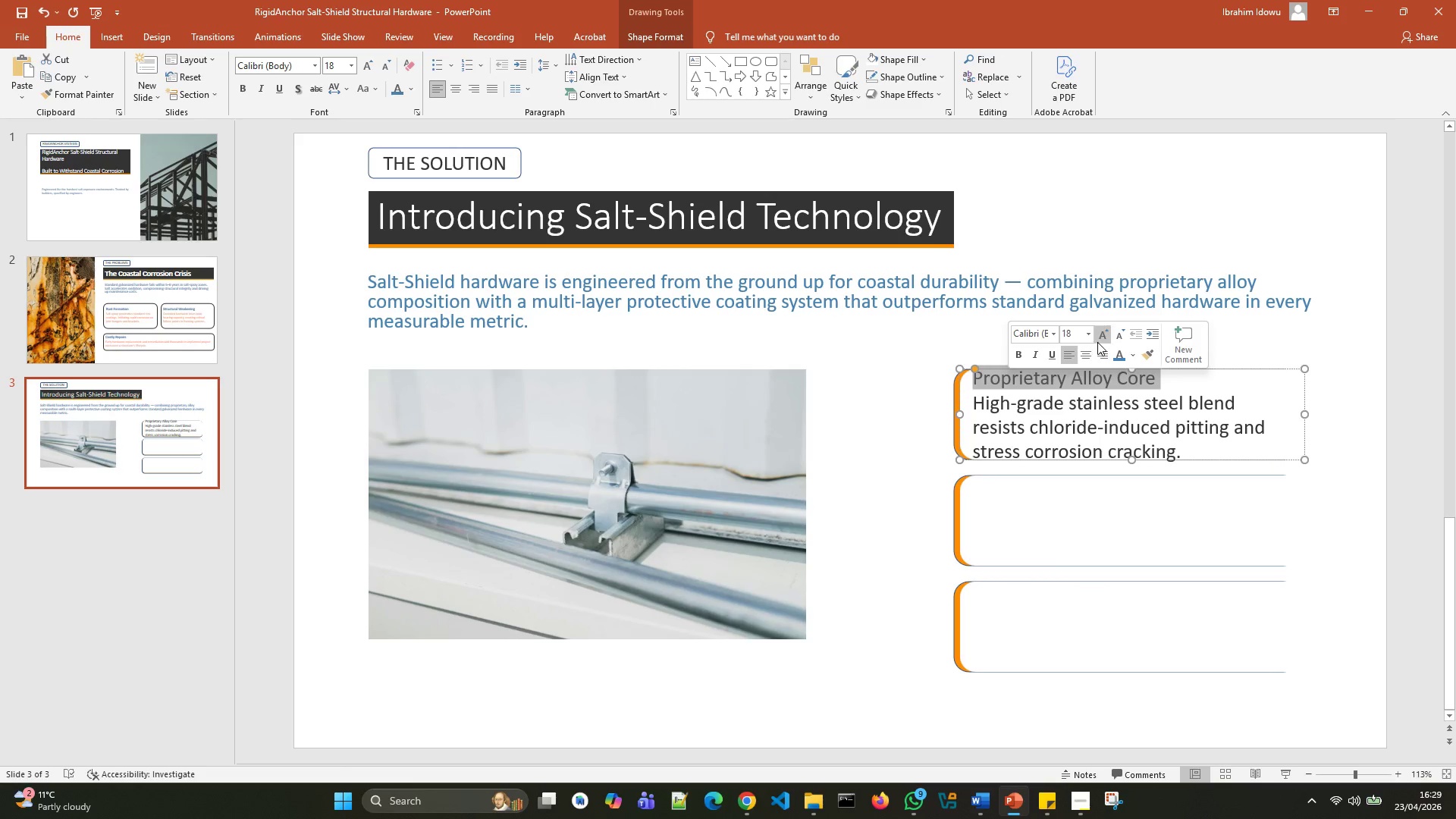 
left_click([1111, 337])
 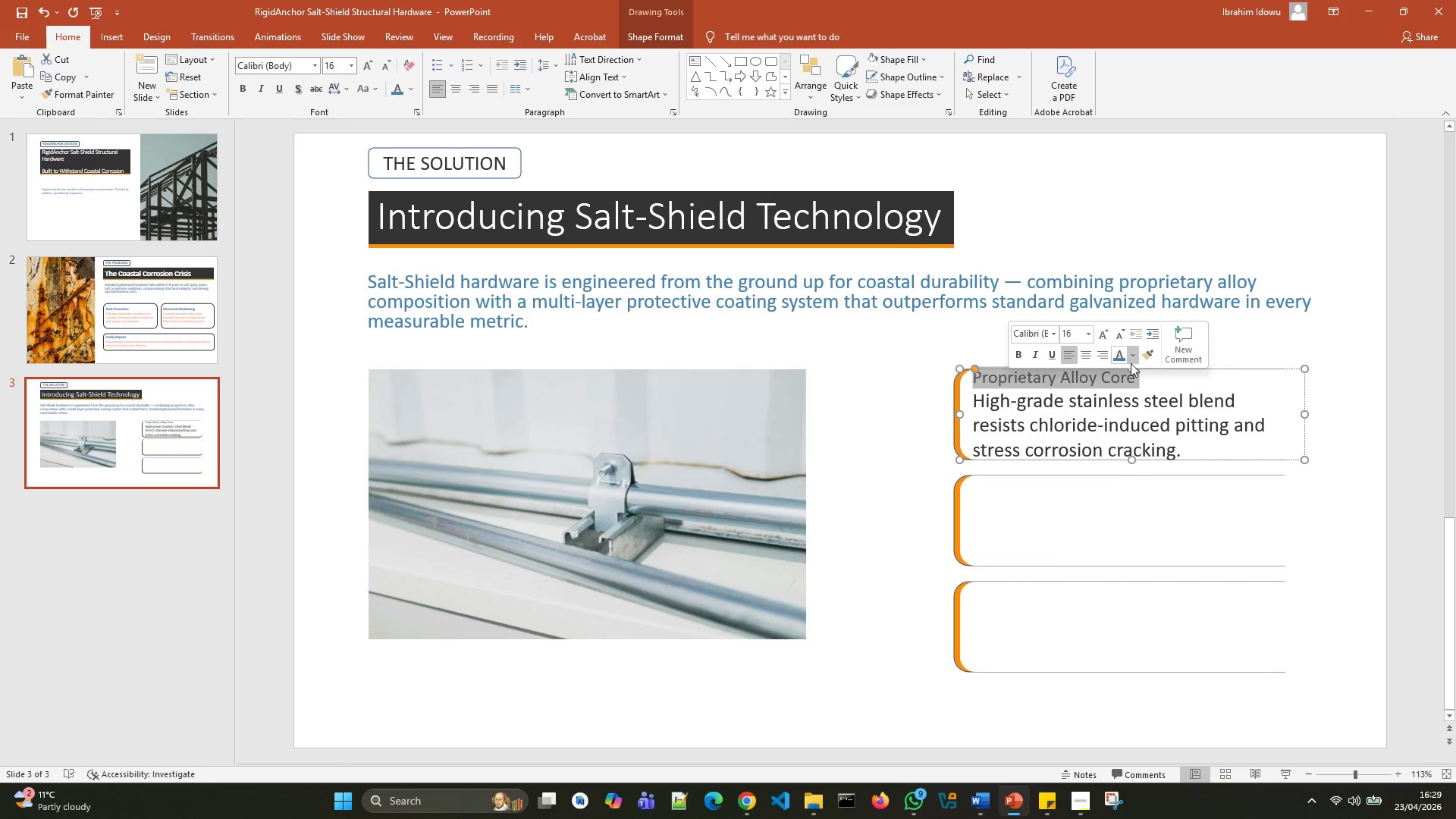 
left_click([1131, 363])
 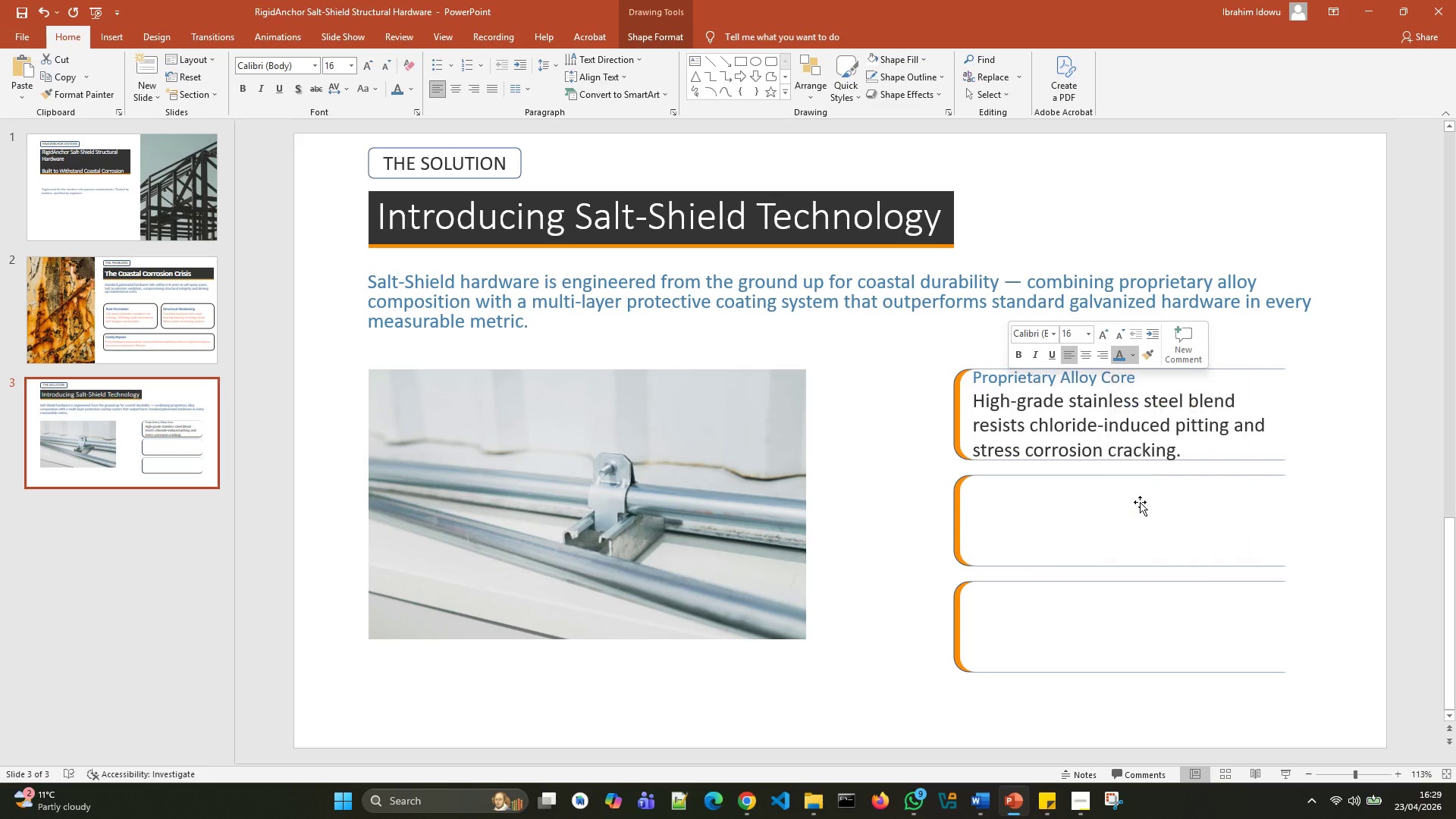 
left_click([1011, 357])
 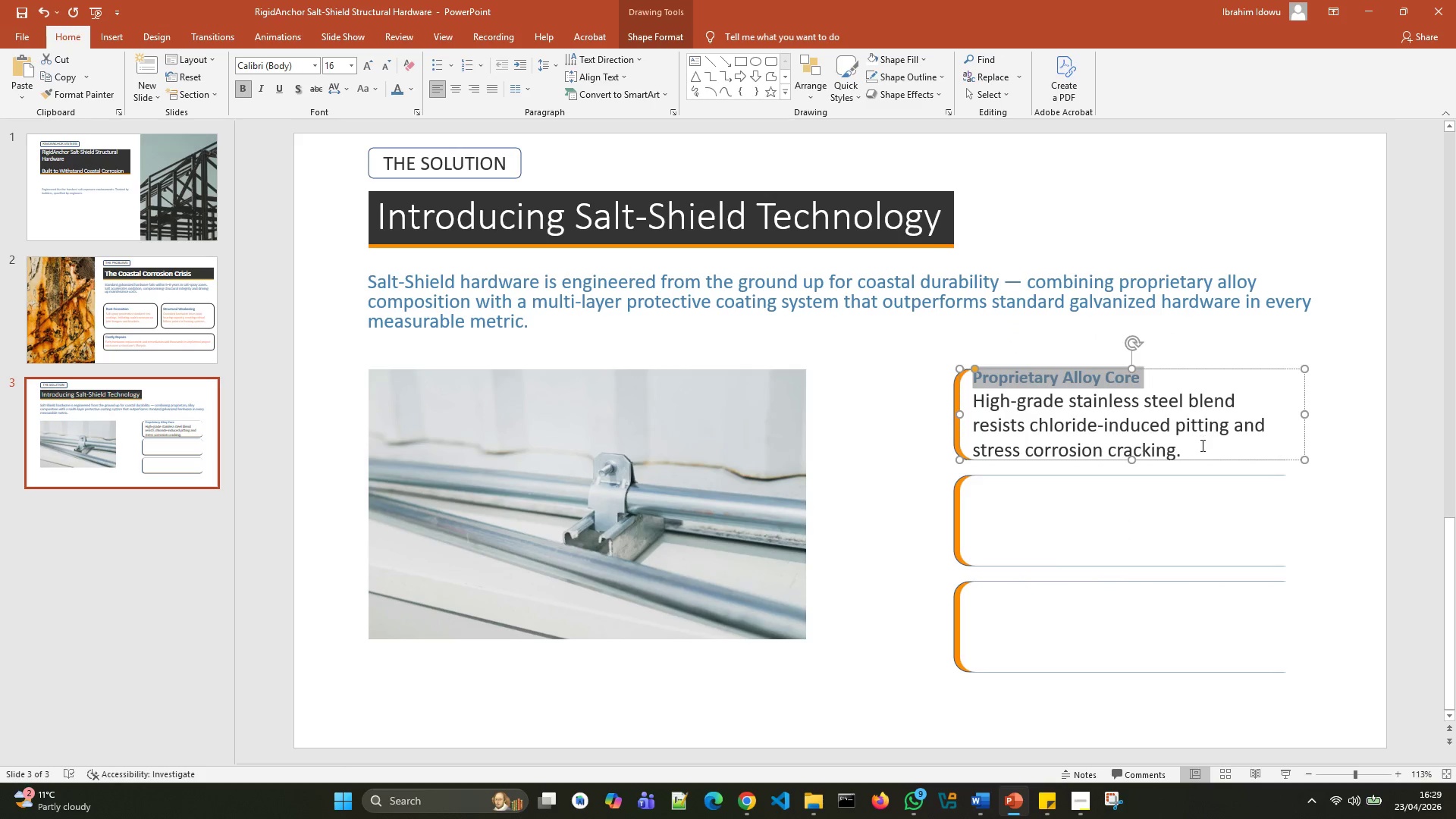 
left_click_drag(start_coordinate=[1194, 453], to_coordinate=[987, 412])
 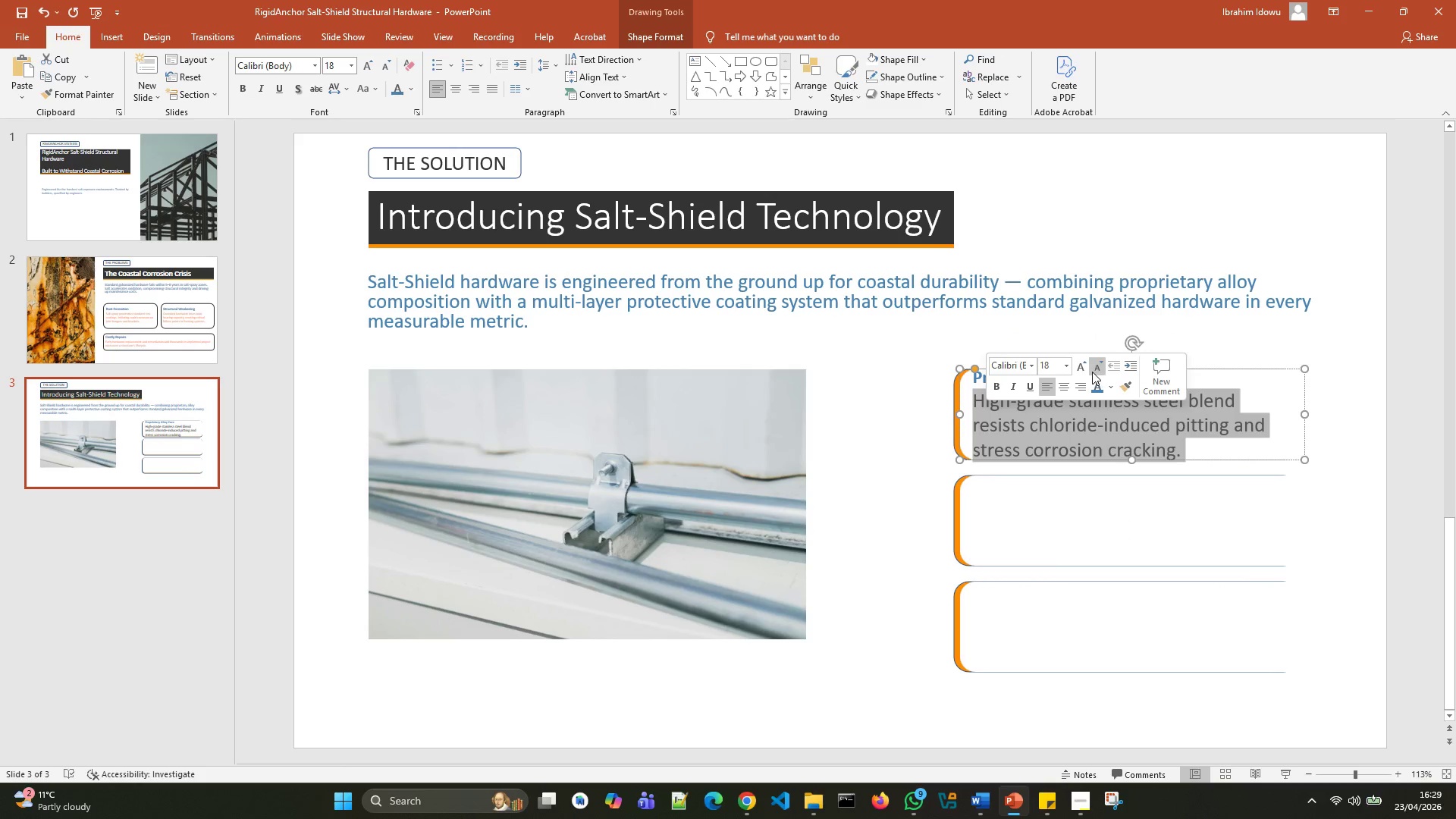 
left_click([1092, 371])
 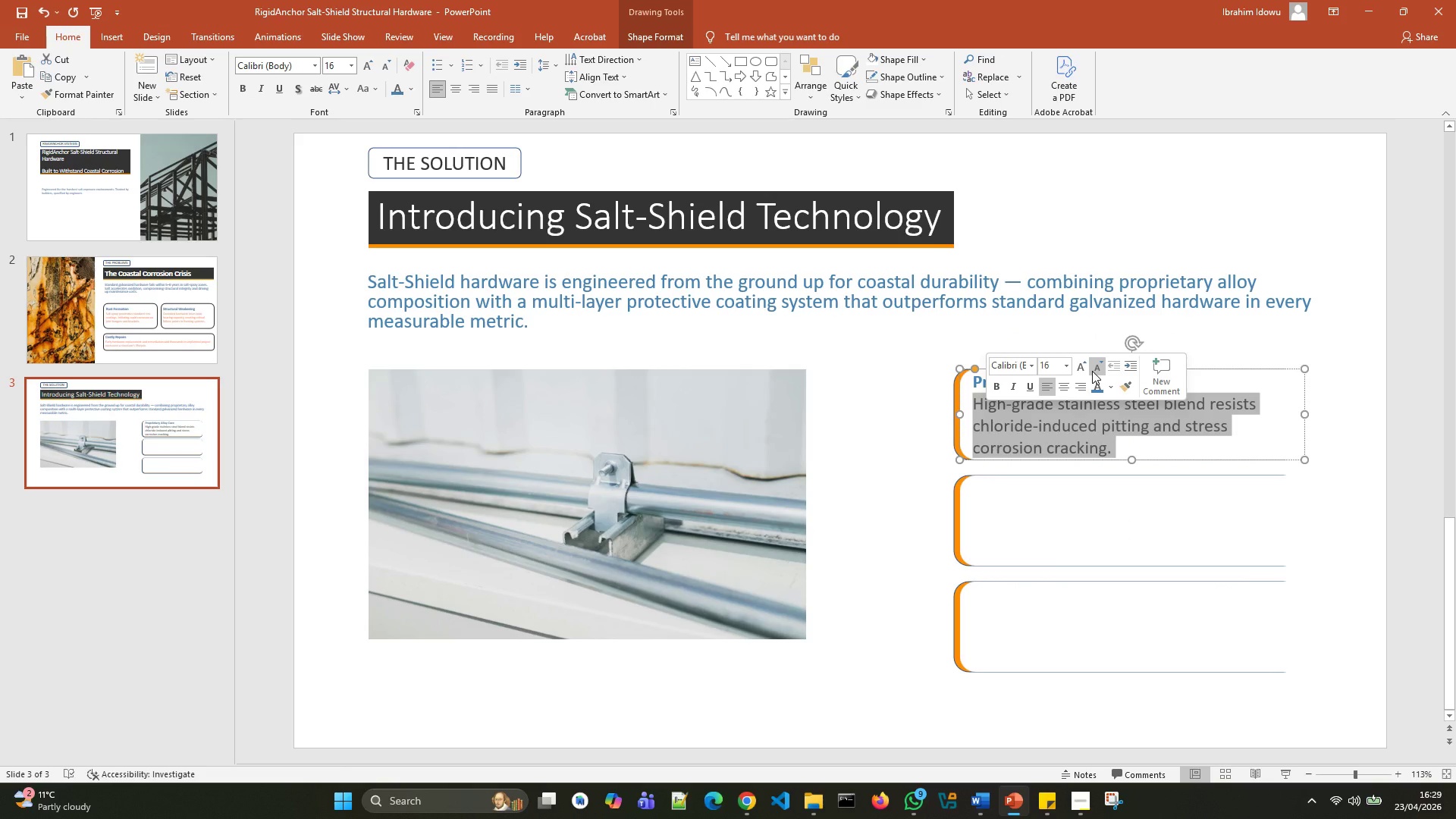 
left_click([1092, 371])
 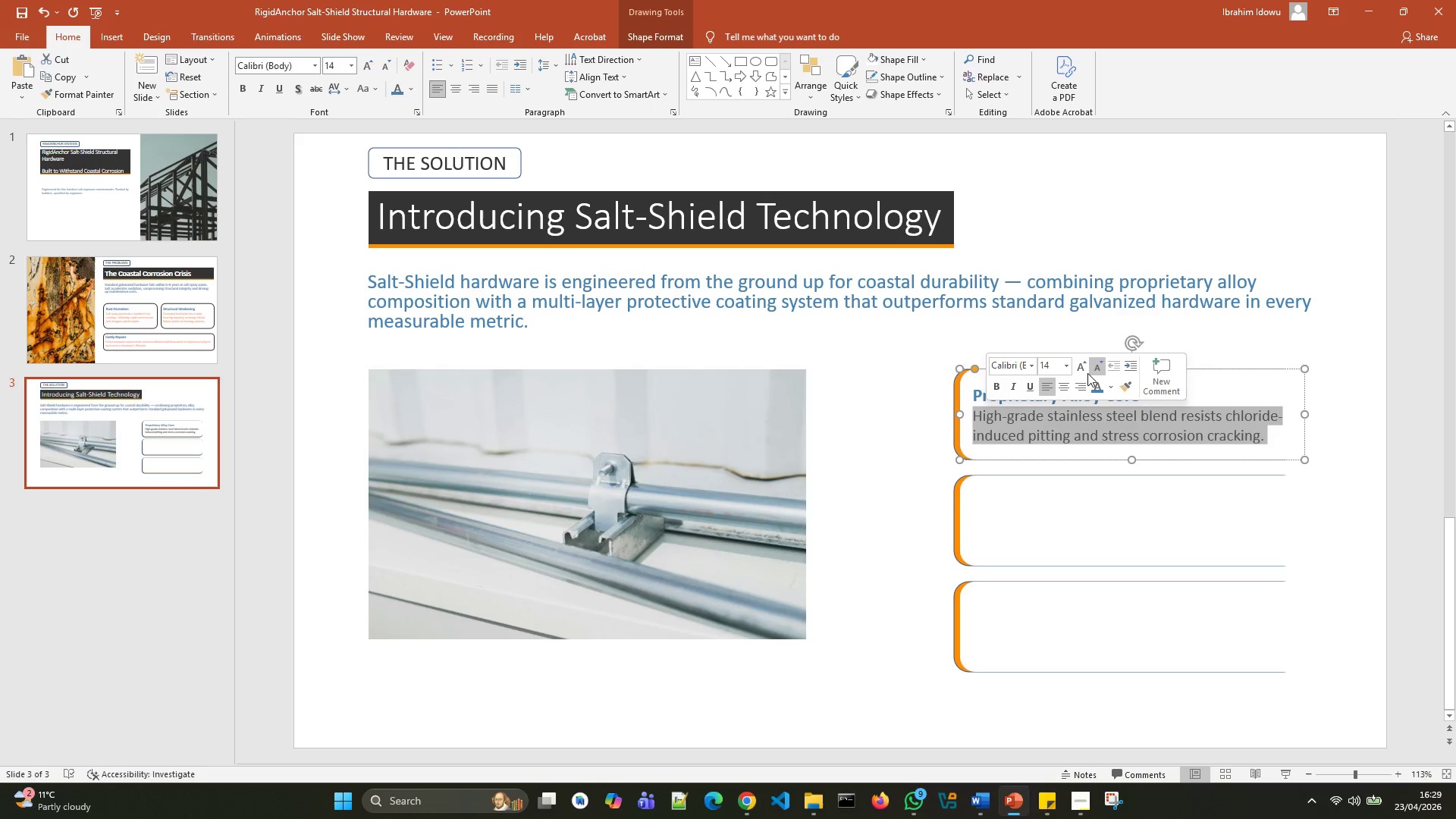 
left_click([1112, 386])
 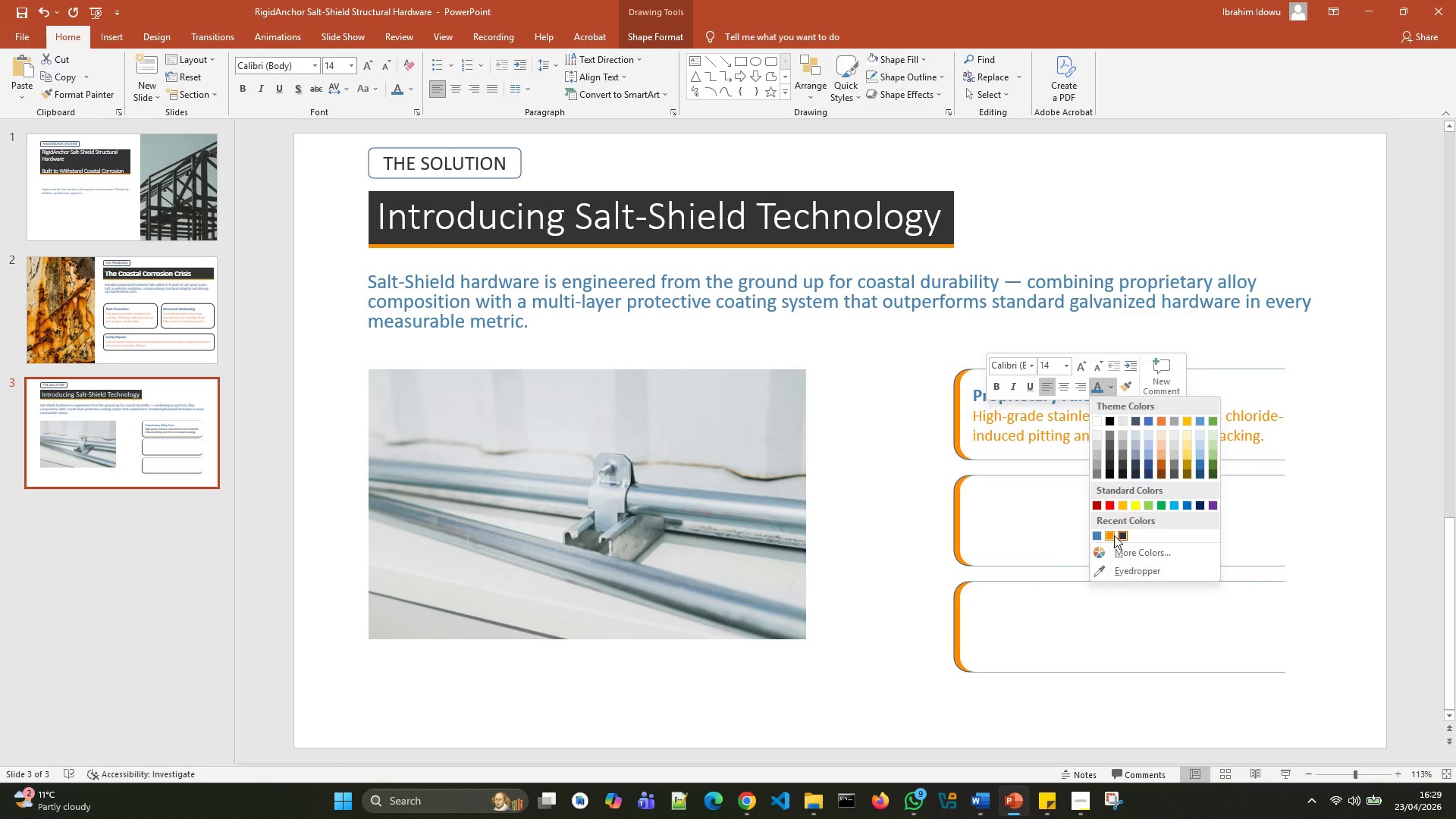 
left_click([1114, 535])
 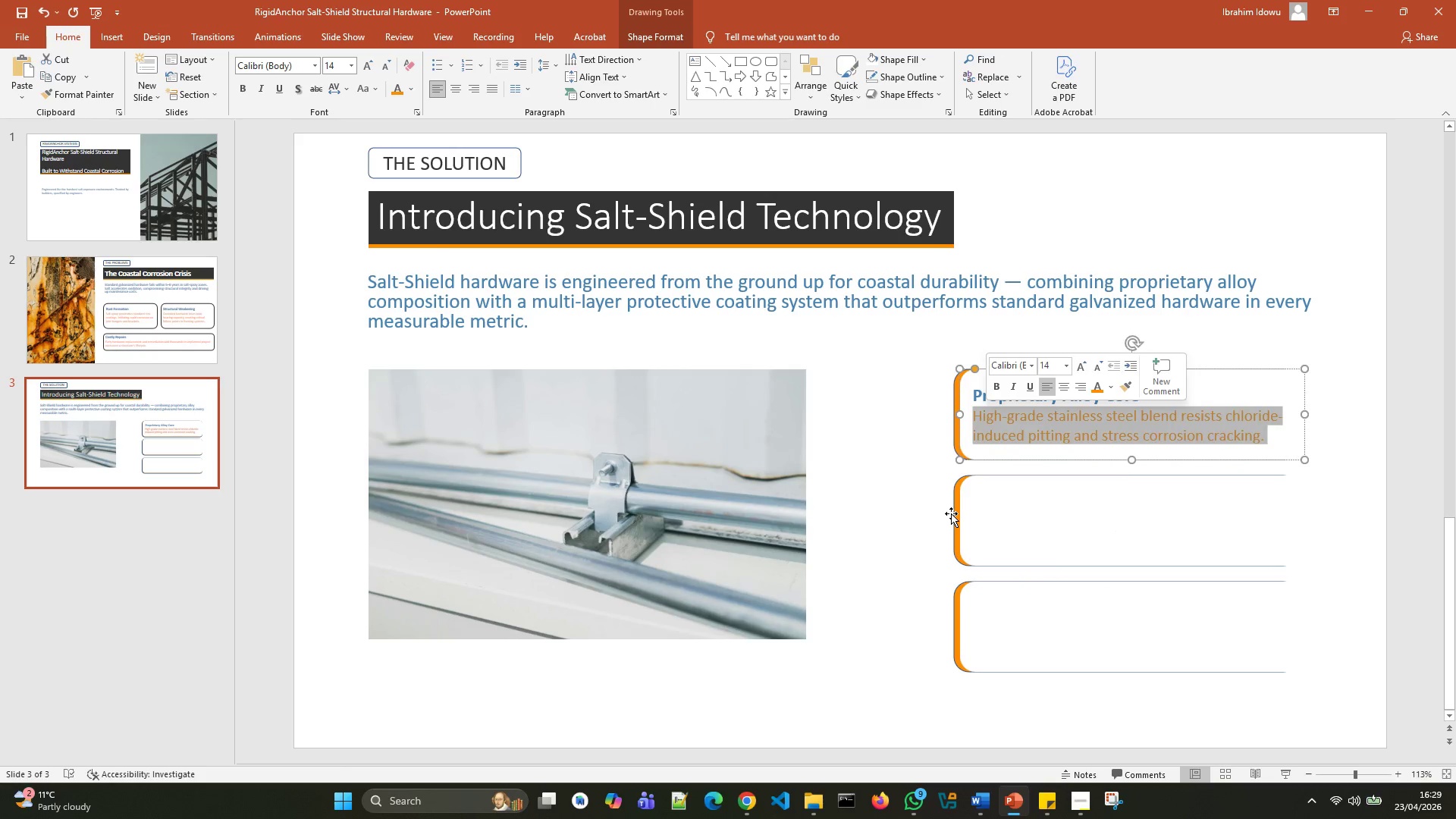 
left_click([951, 513])
 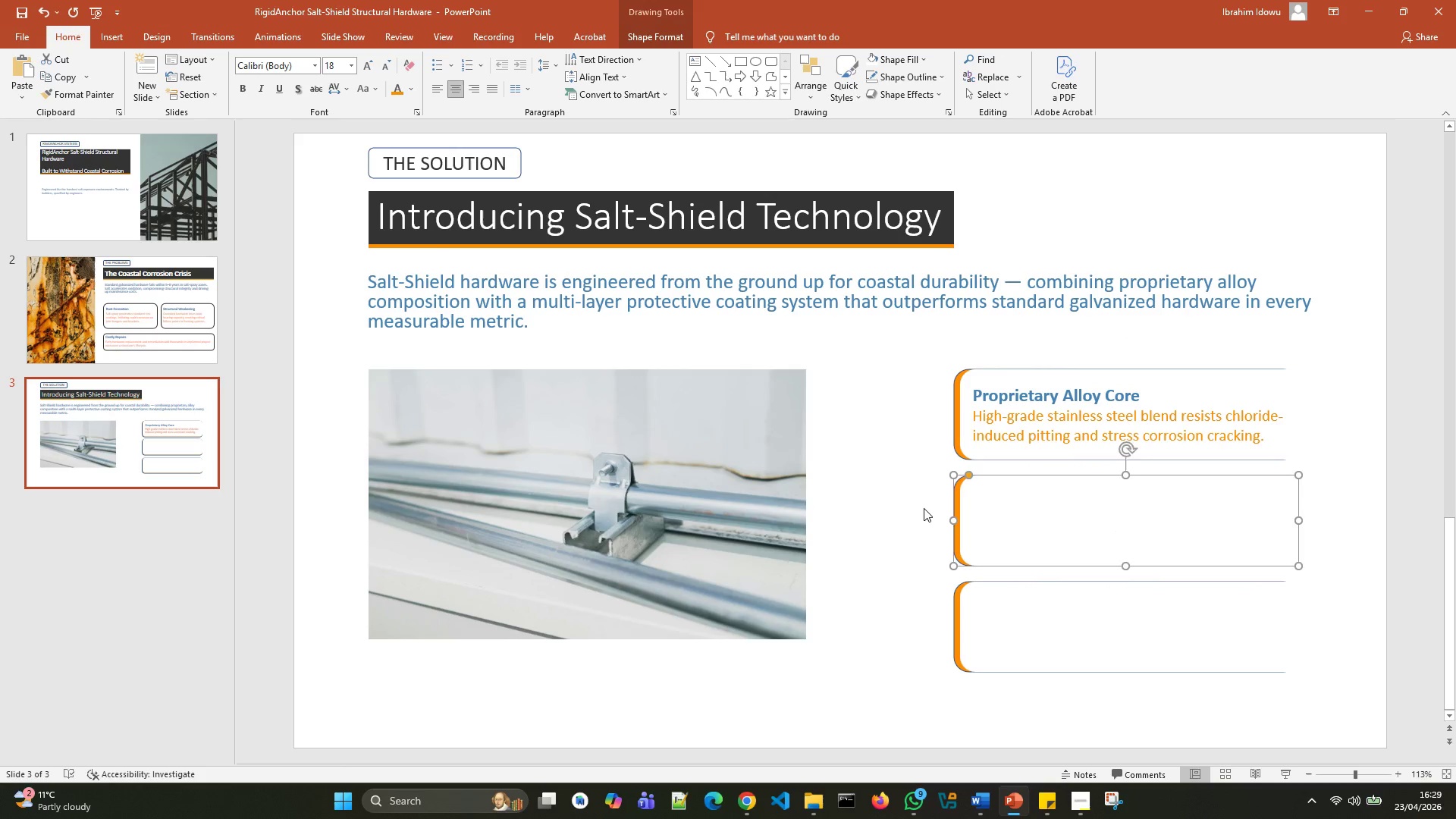 
left_click([924, 508])
 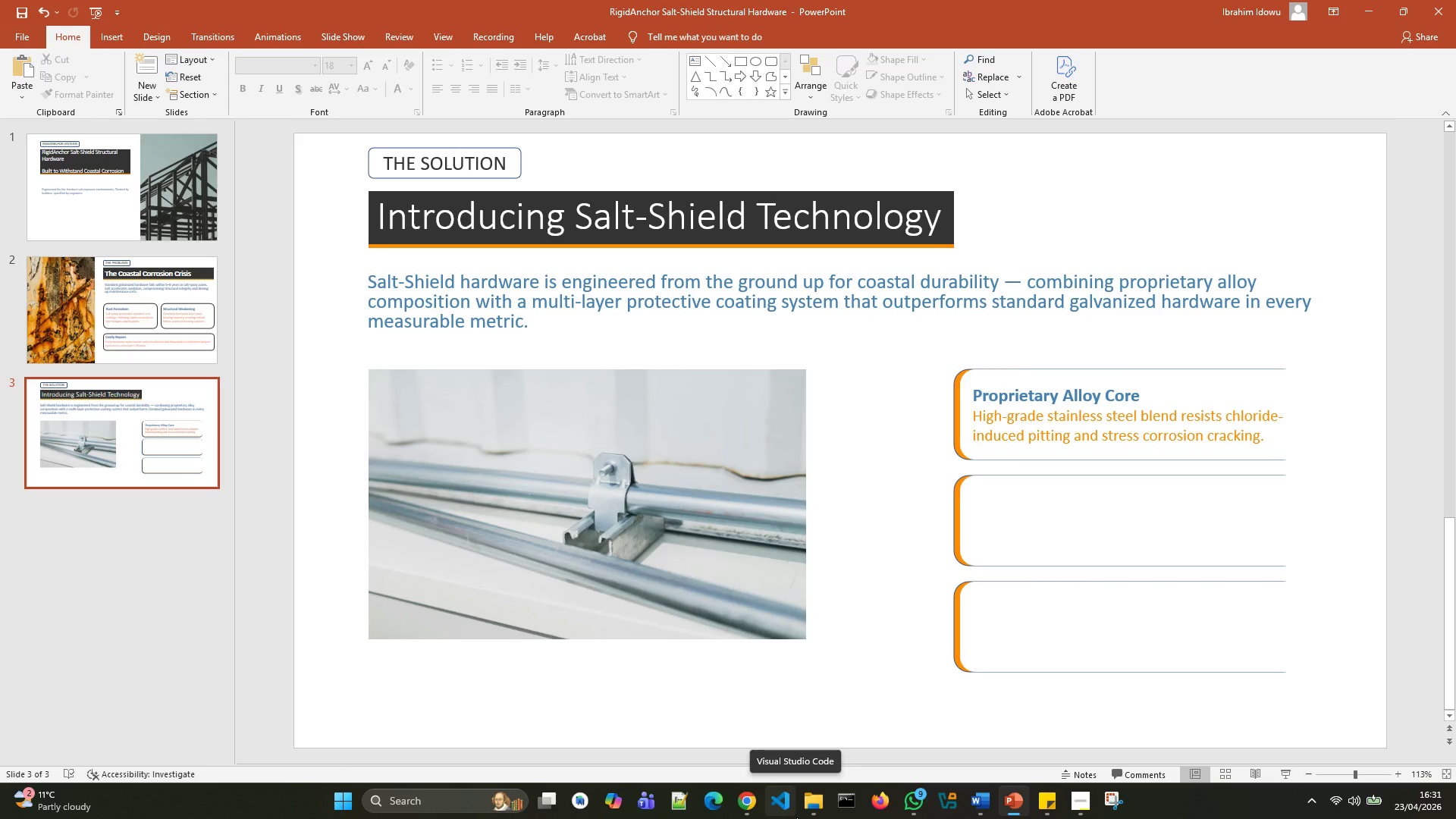 
wait(119.84)
 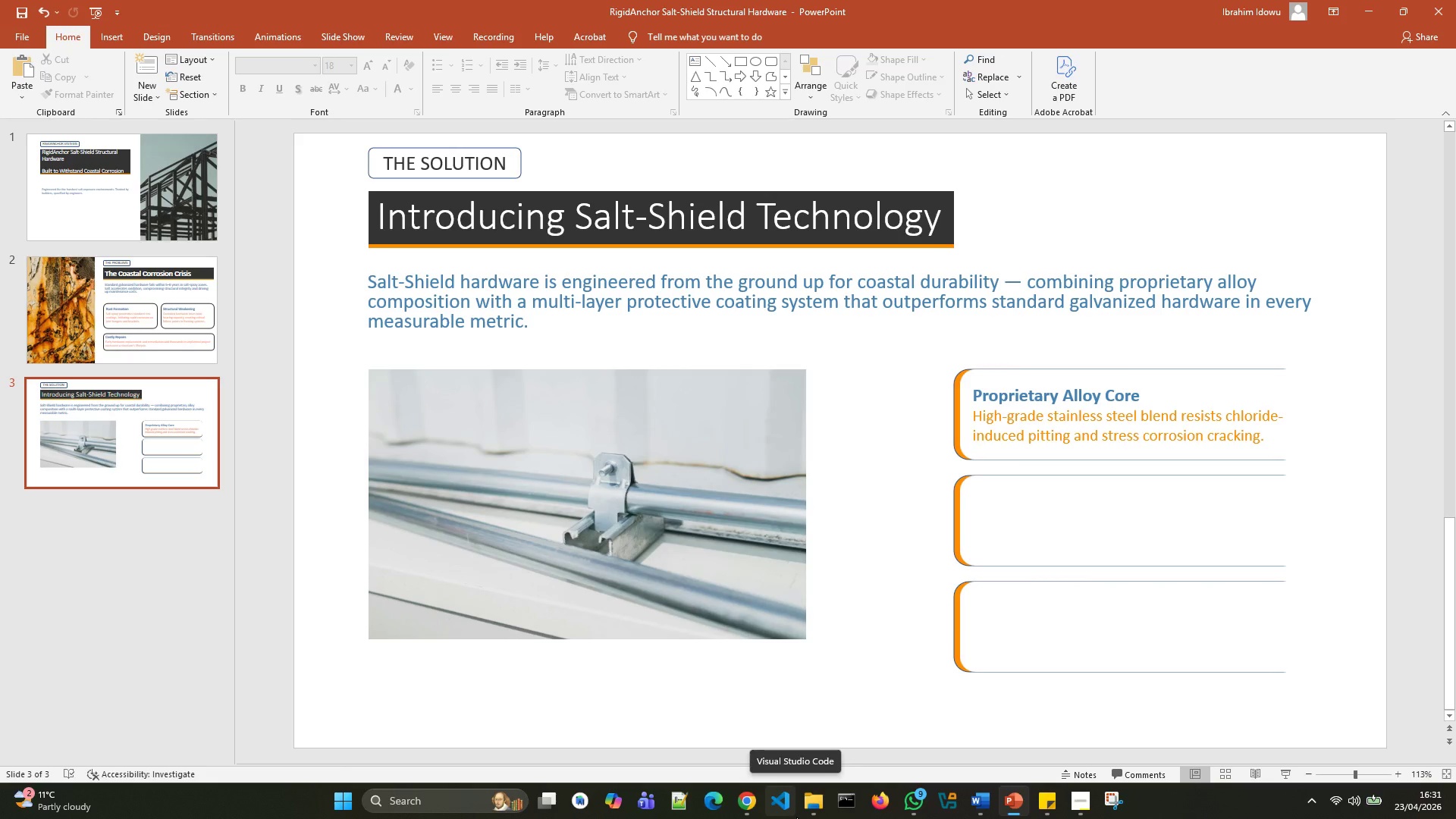 
left_click([991, 533])
 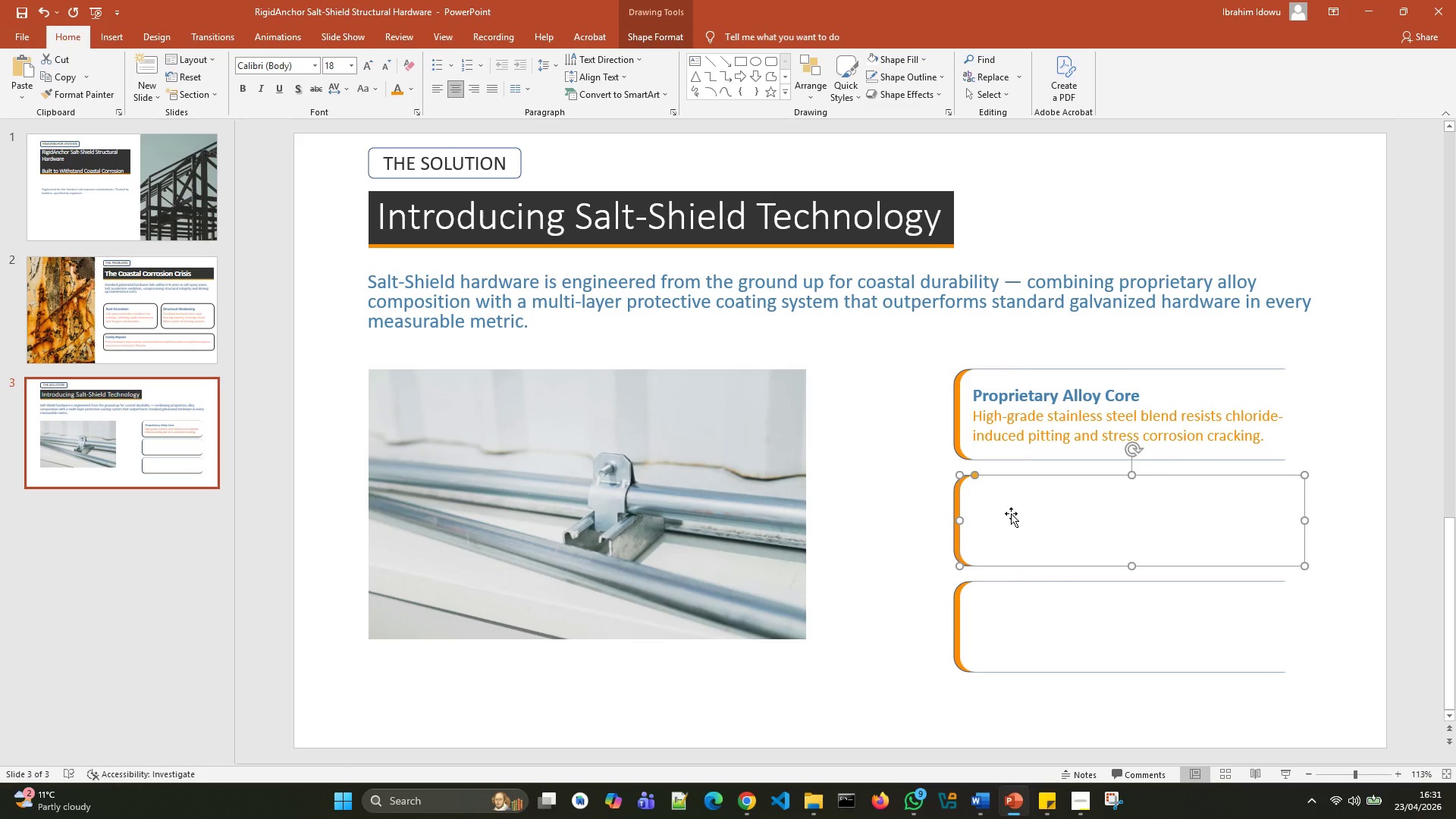 
left_click([1011, 513])
 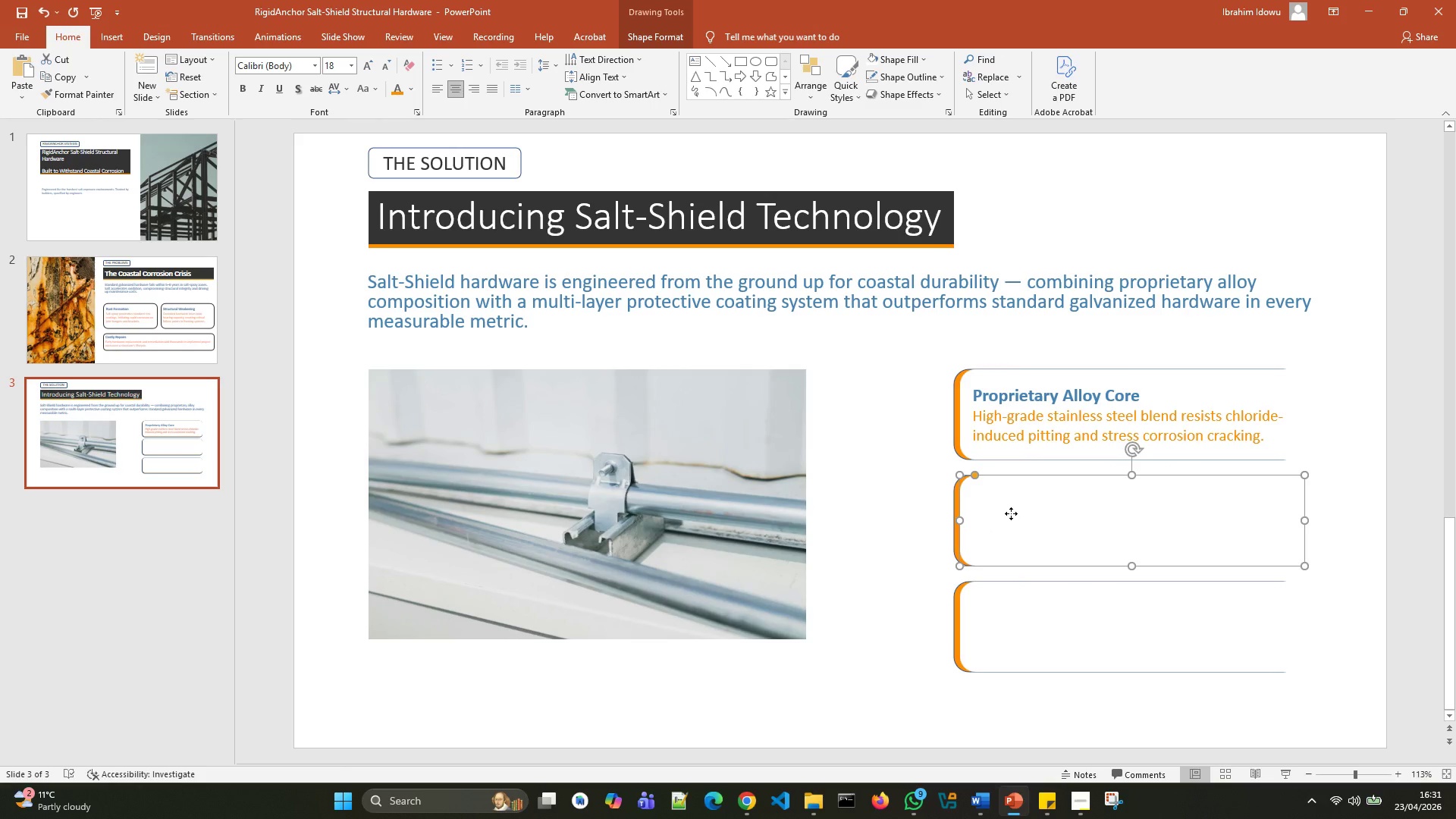 
left_click([1011, 513])
 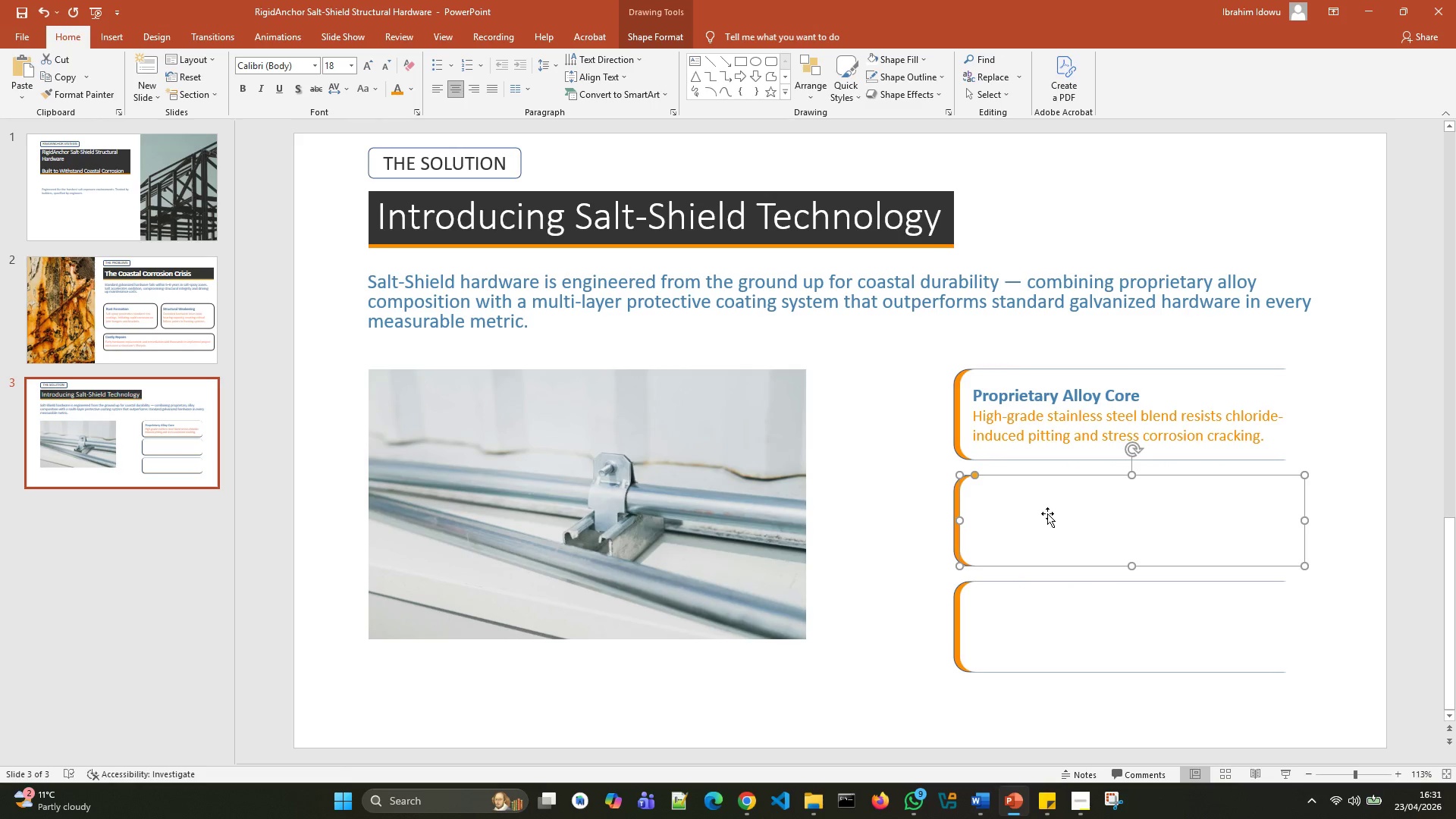 
double_click([1047, 513])
 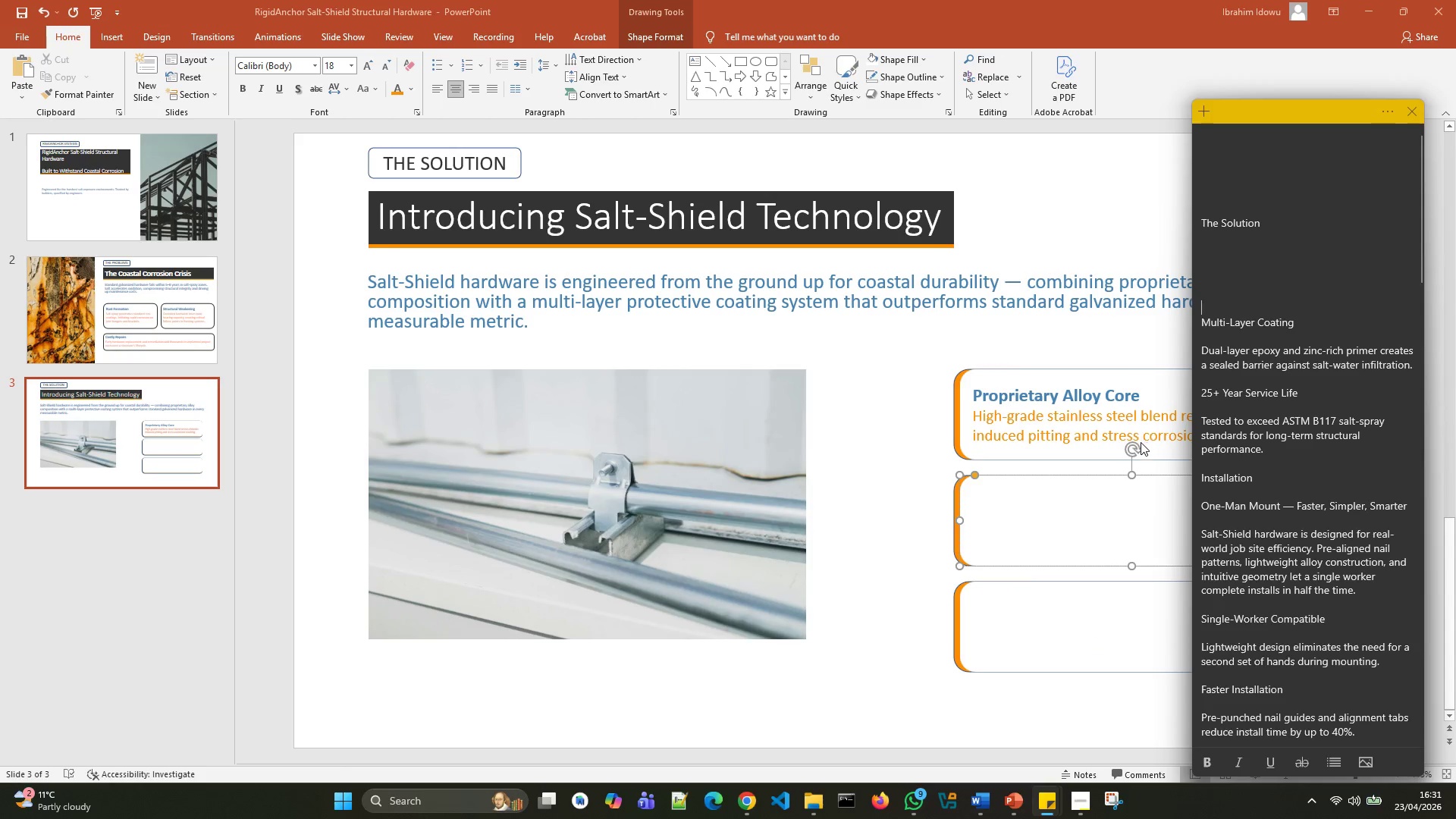 
hold_key(key=Backspace, duration=0.97)
 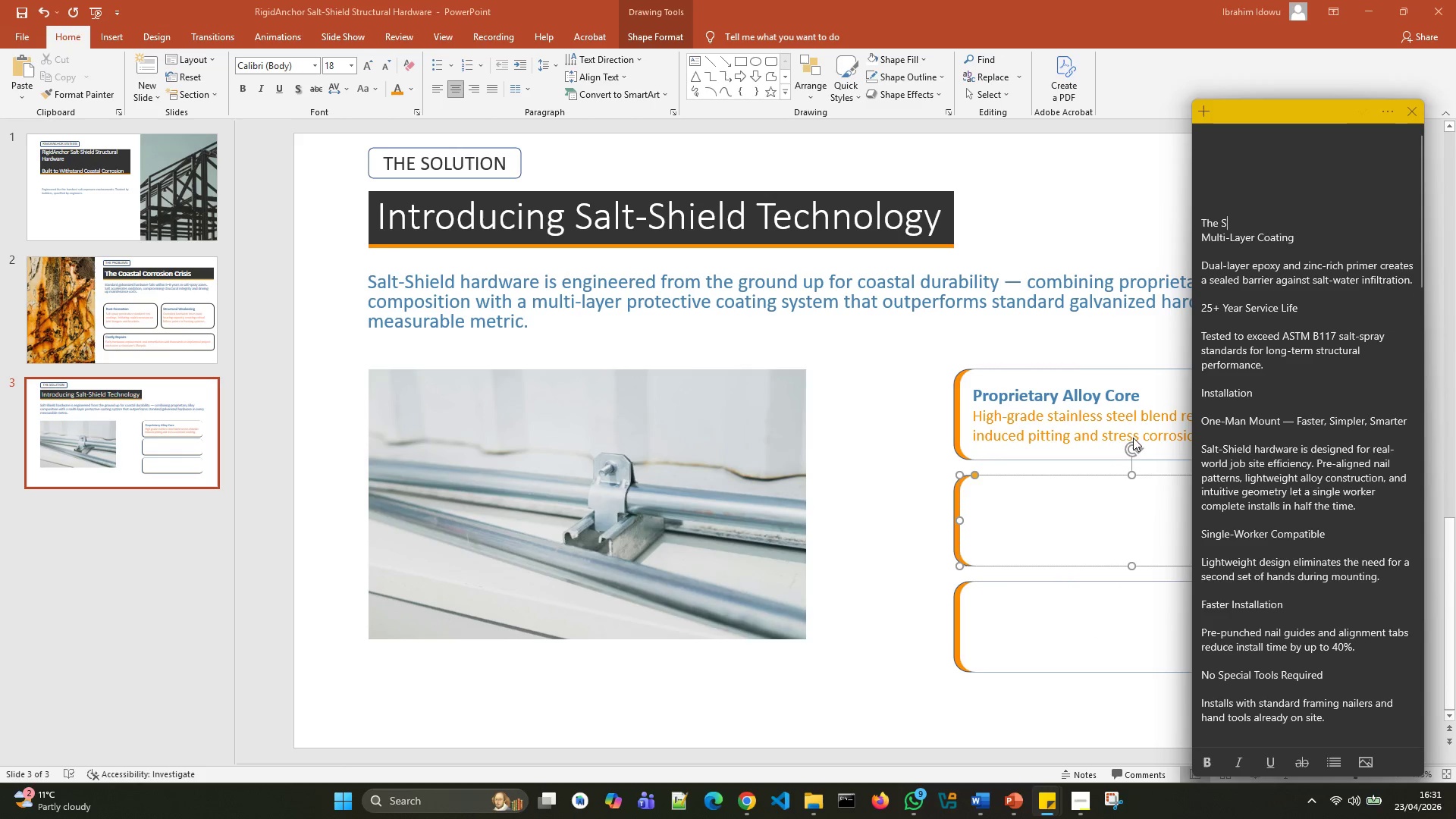 
hold_key(key=Backspace, duration=1.09)
 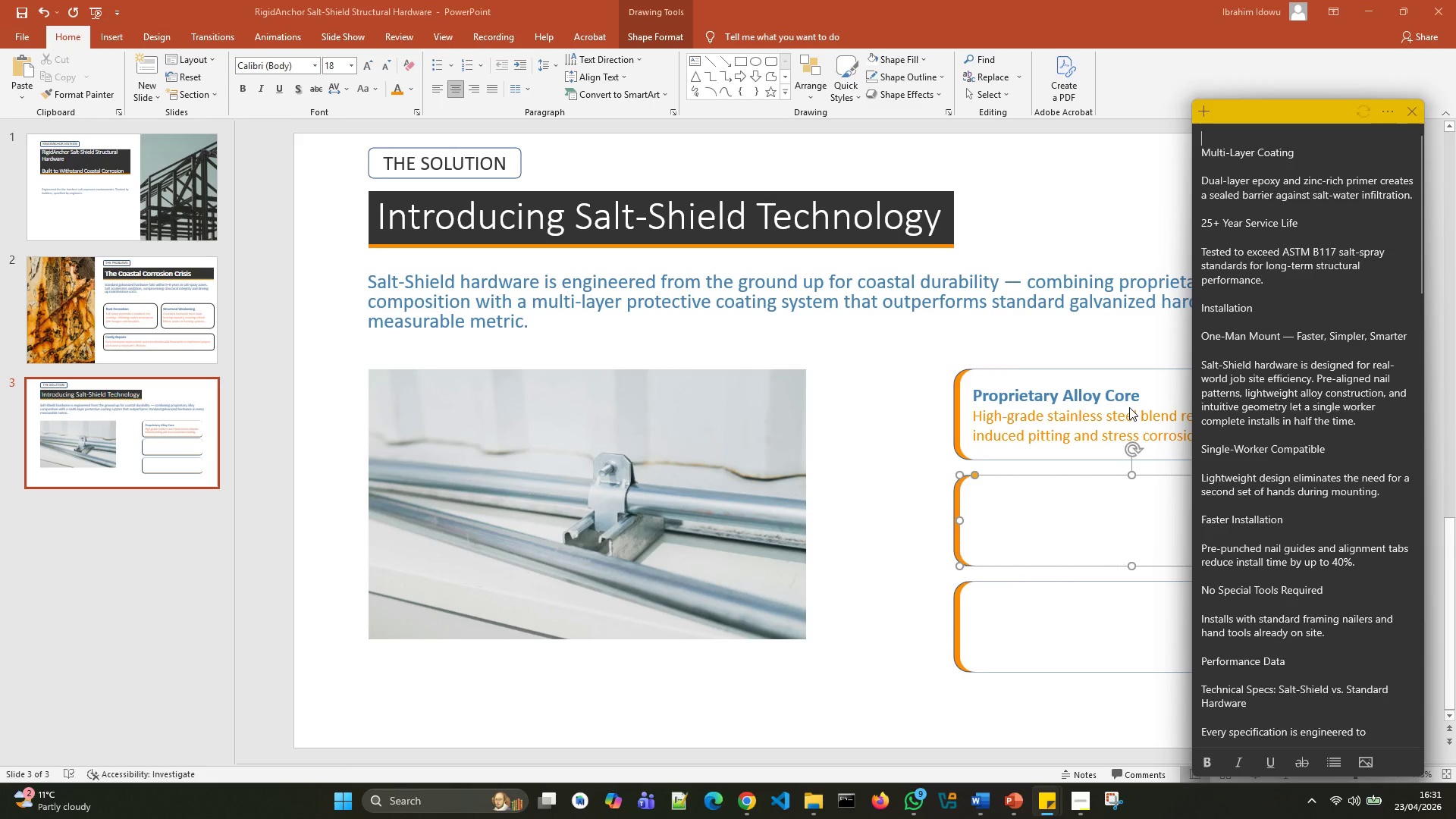 
key(ArrowDown)
 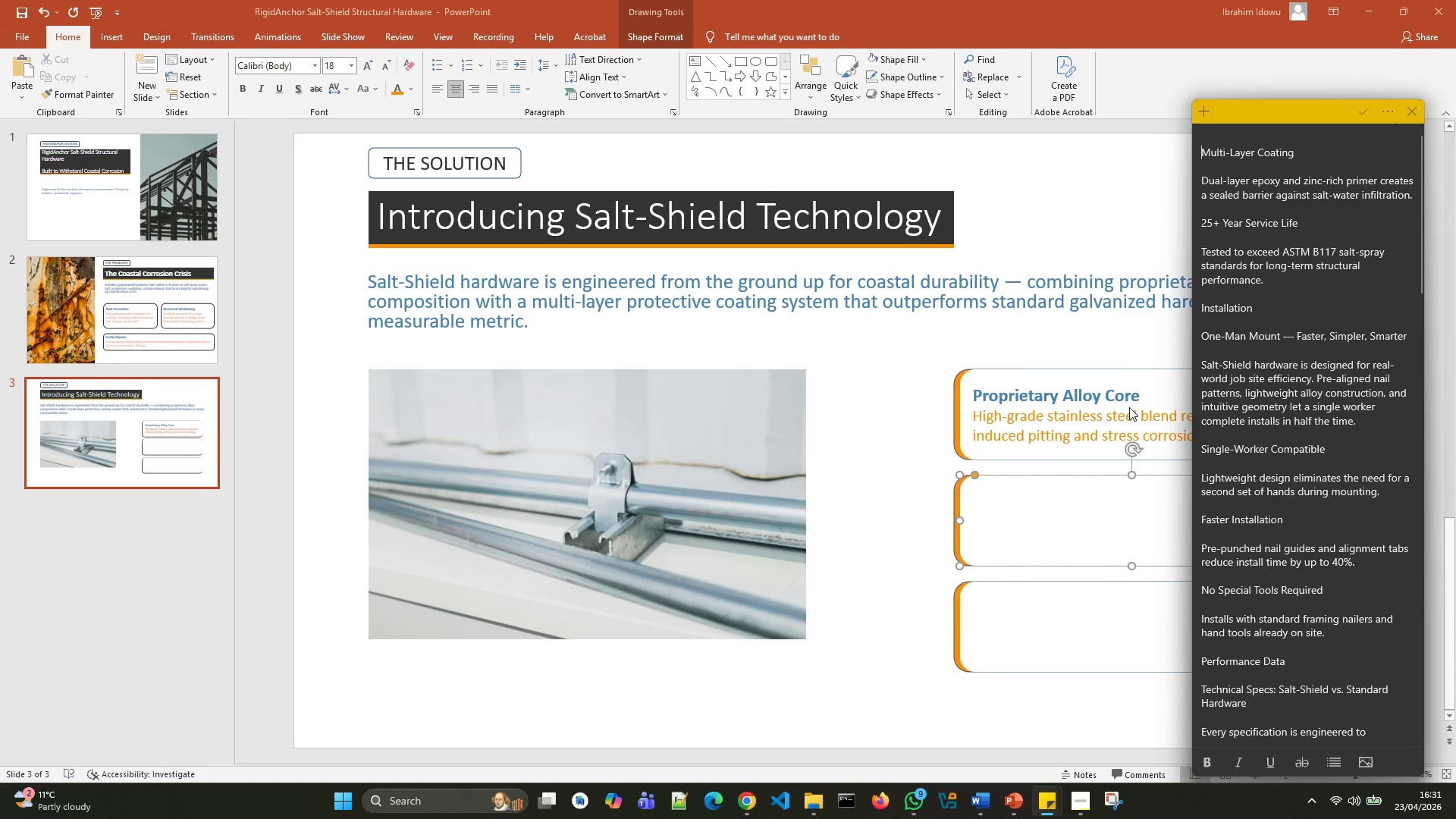 
key(ArrowDown)
 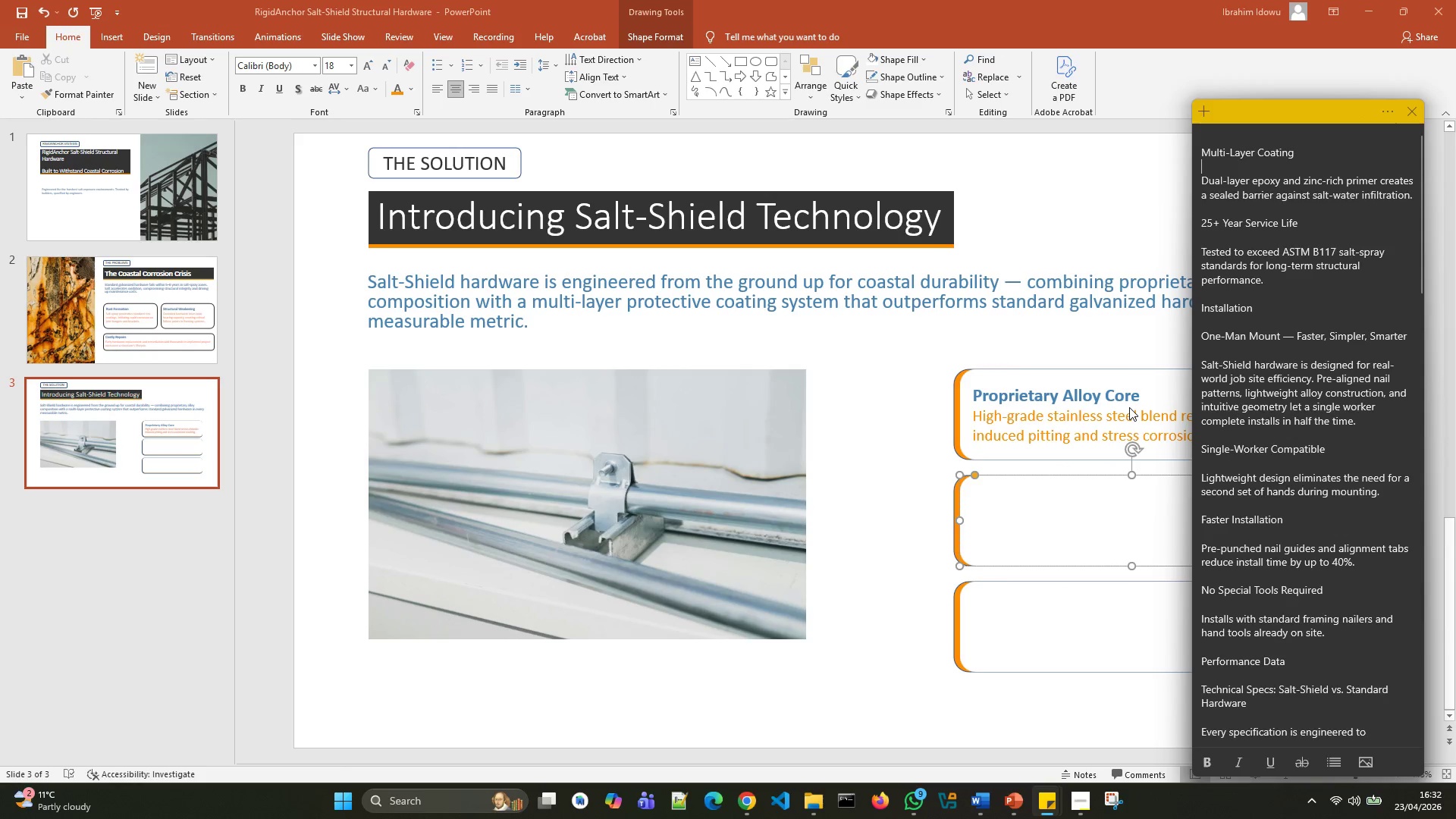 
key(Backspace)
 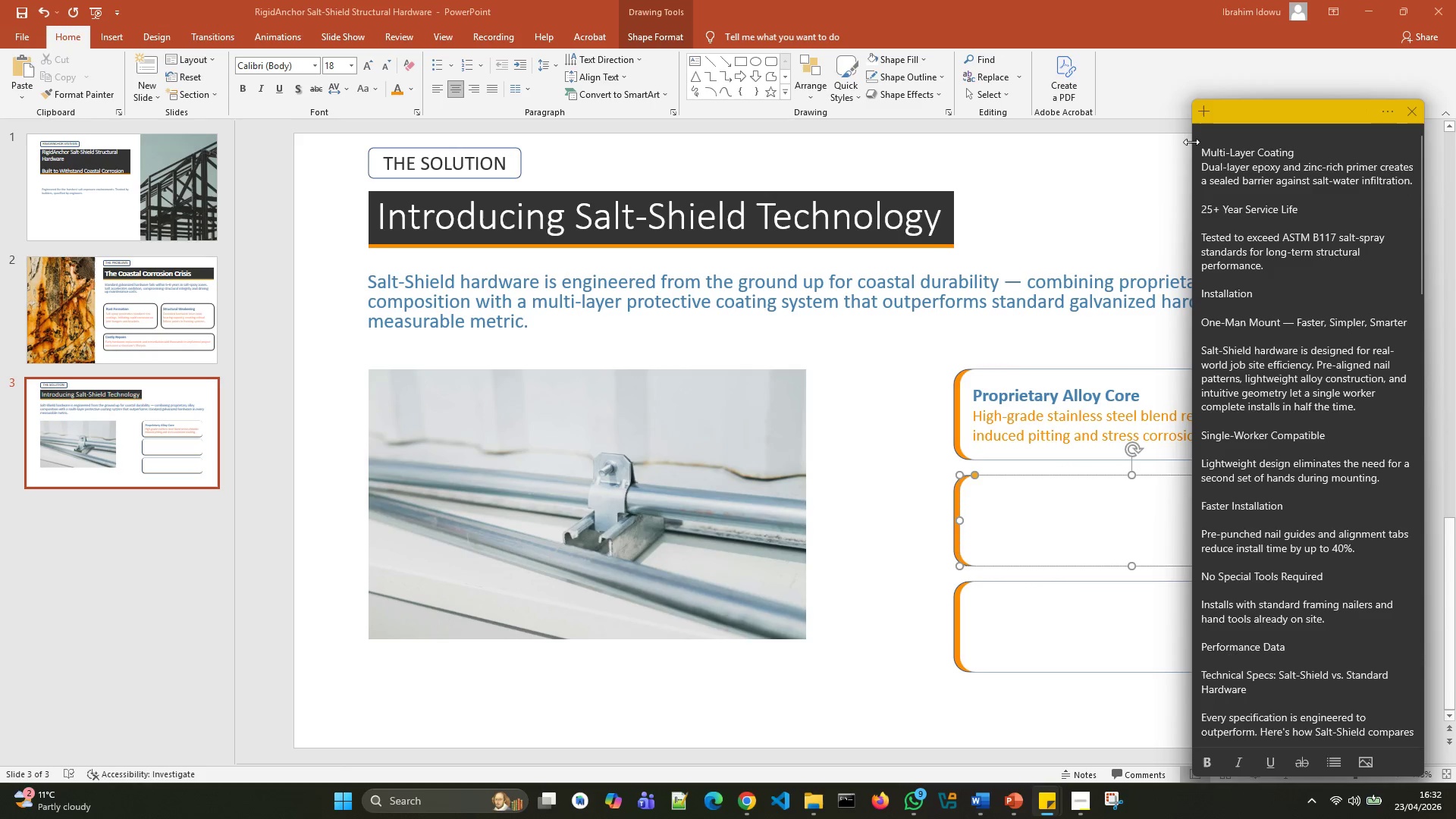 
left_click_drag(start_coordinate=[1202, 148], to_coordinate=[1413, 189])
 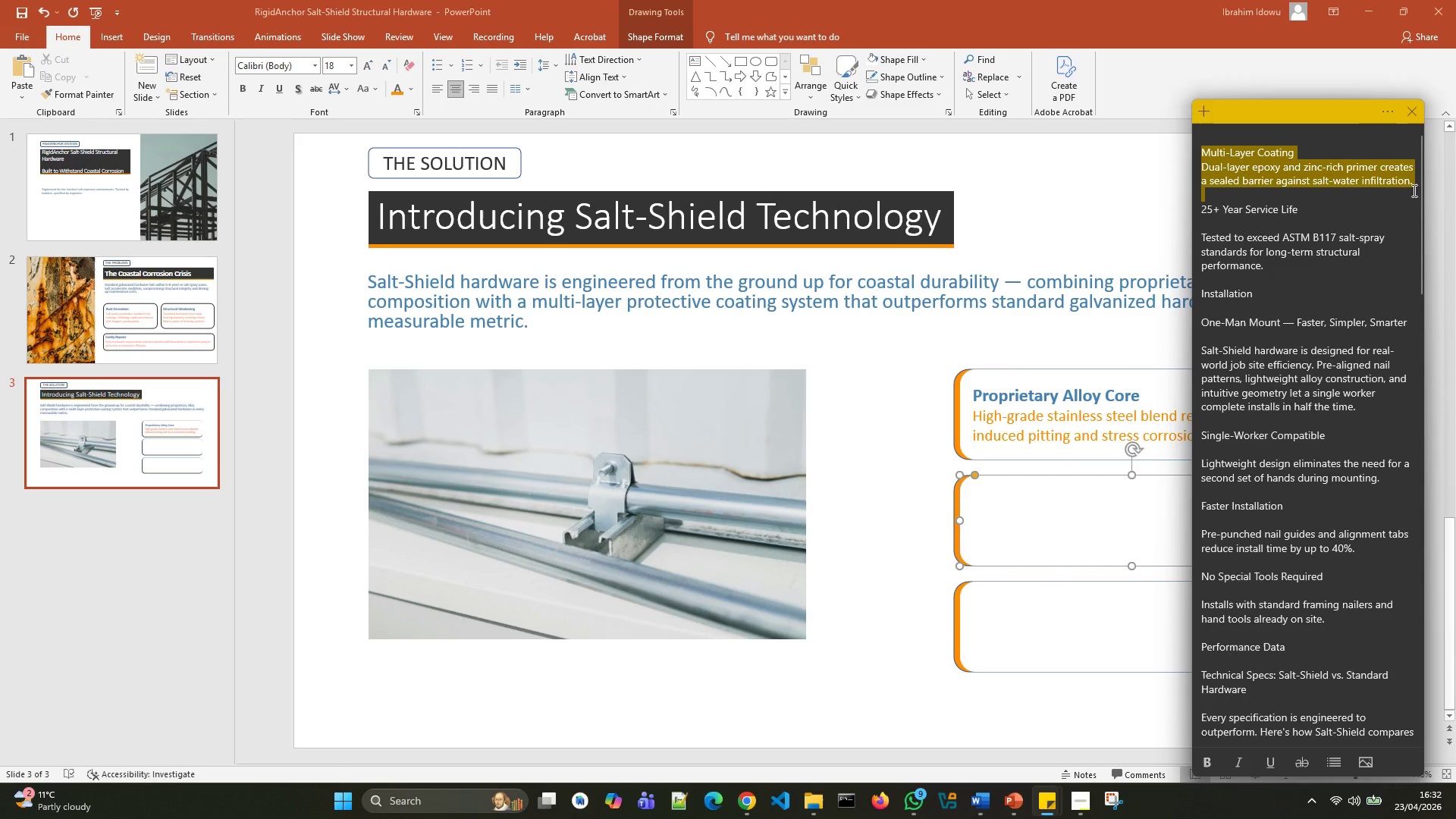 
key(Control+X)
 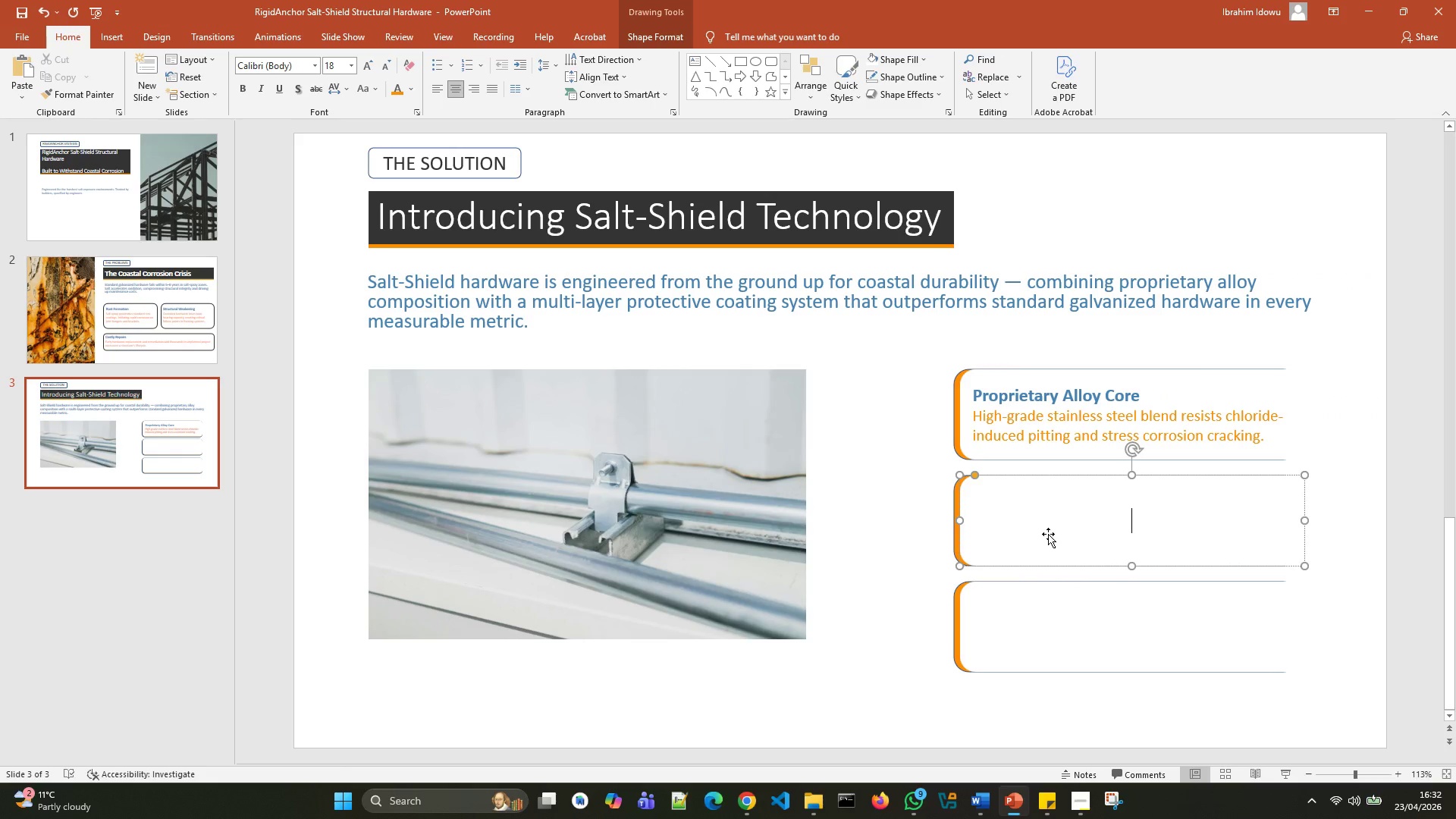 
key(Control+V)
 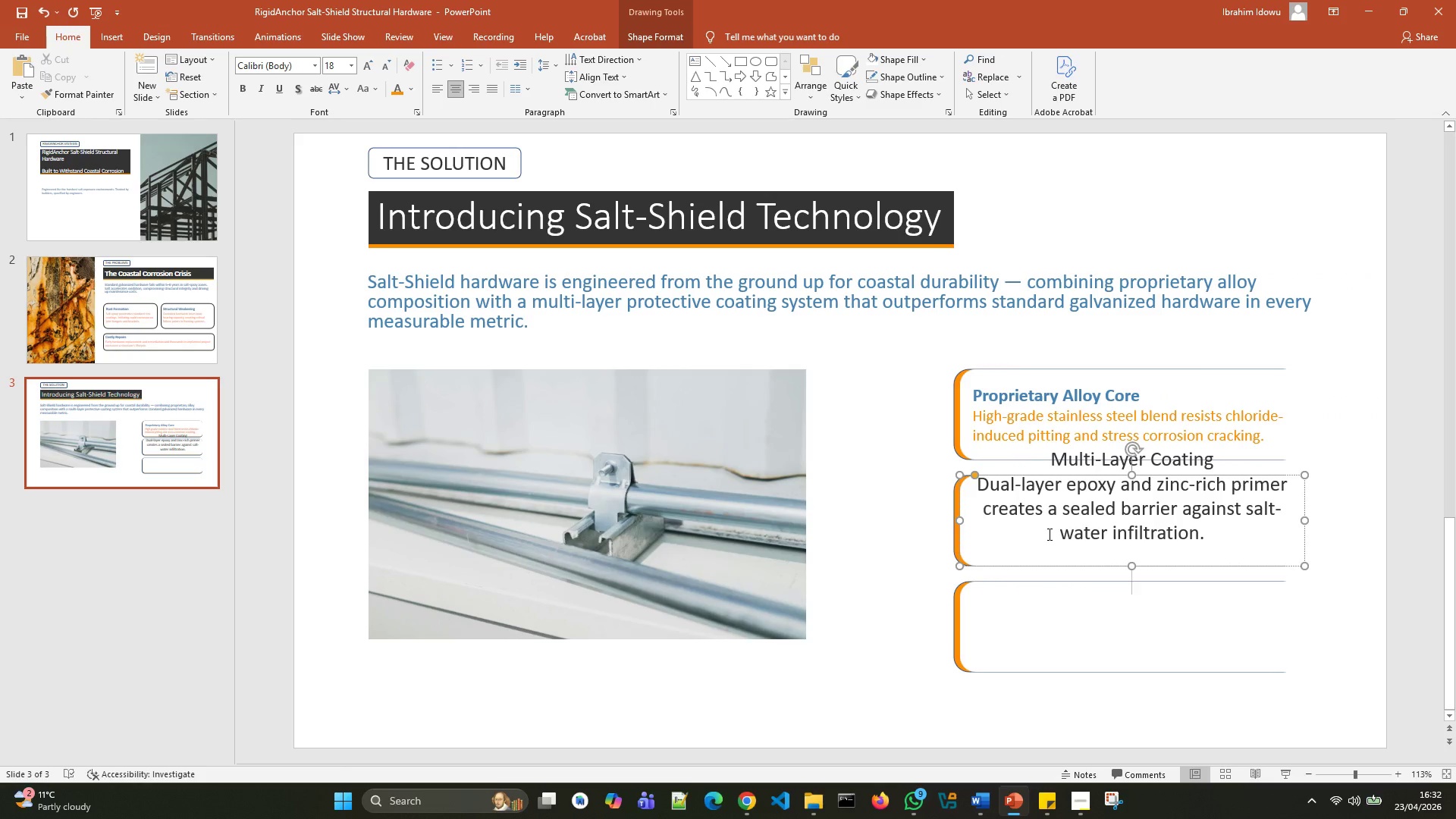 
key(Backspace)
 